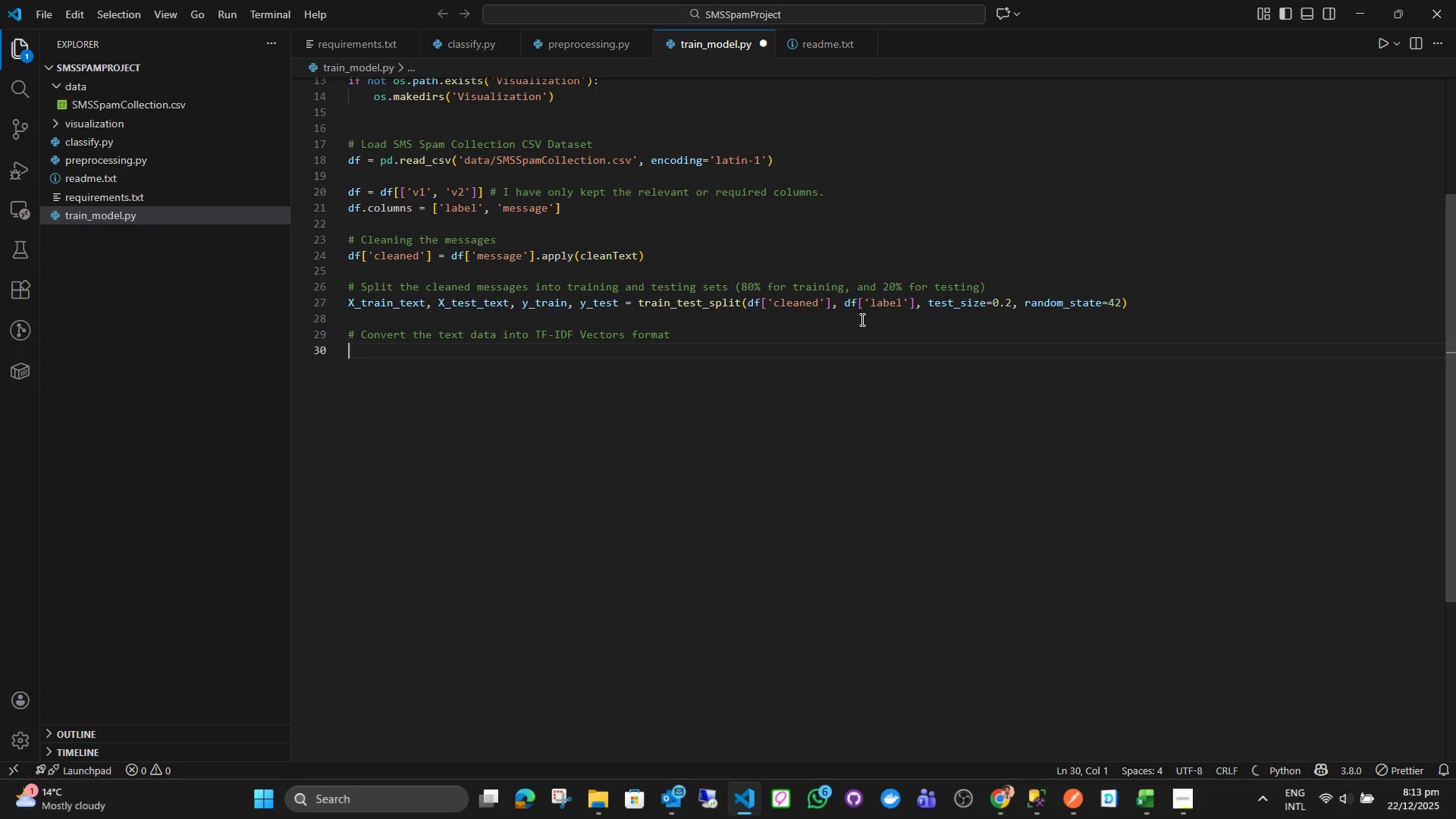 
 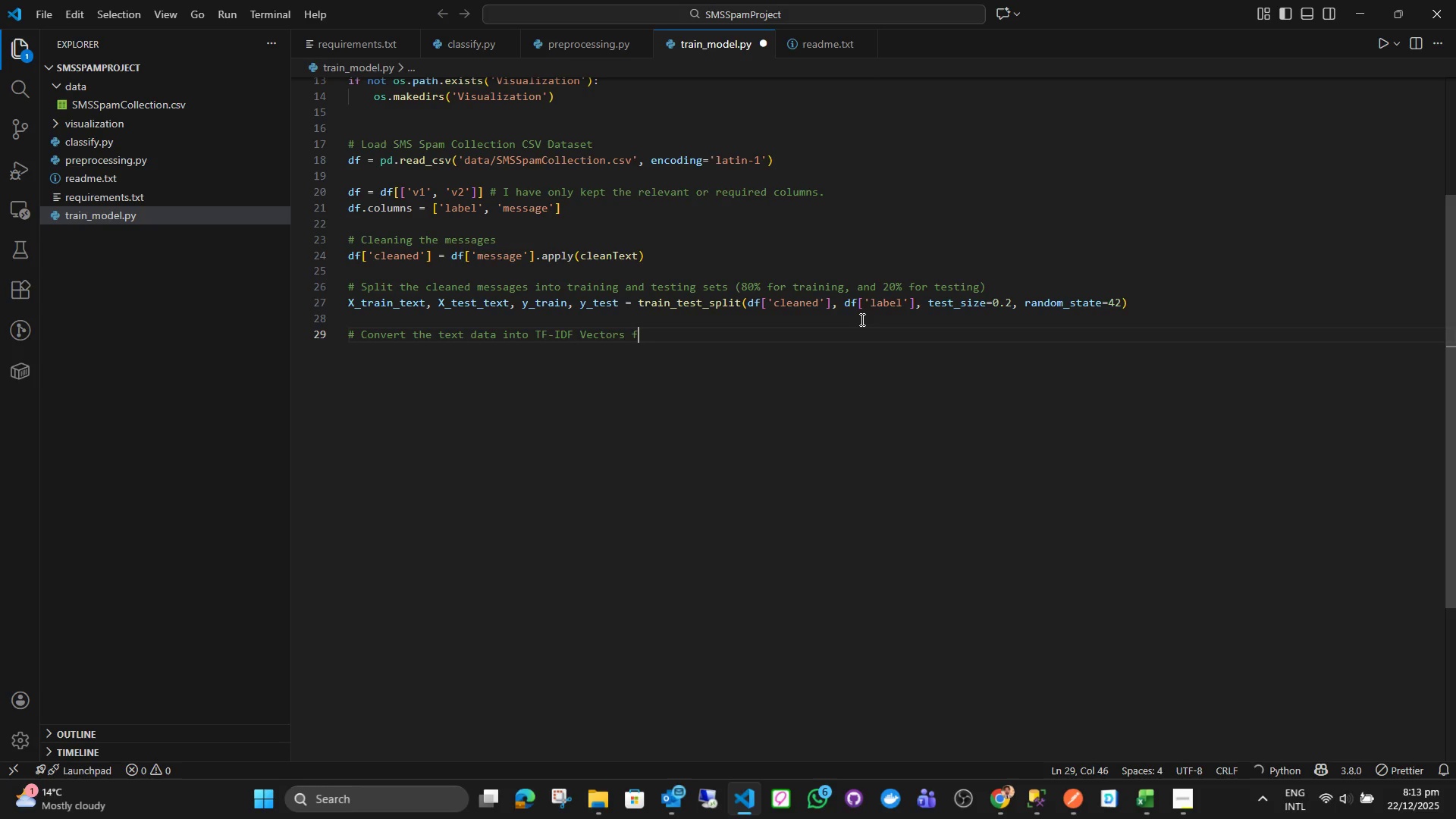 
key(Enter)
 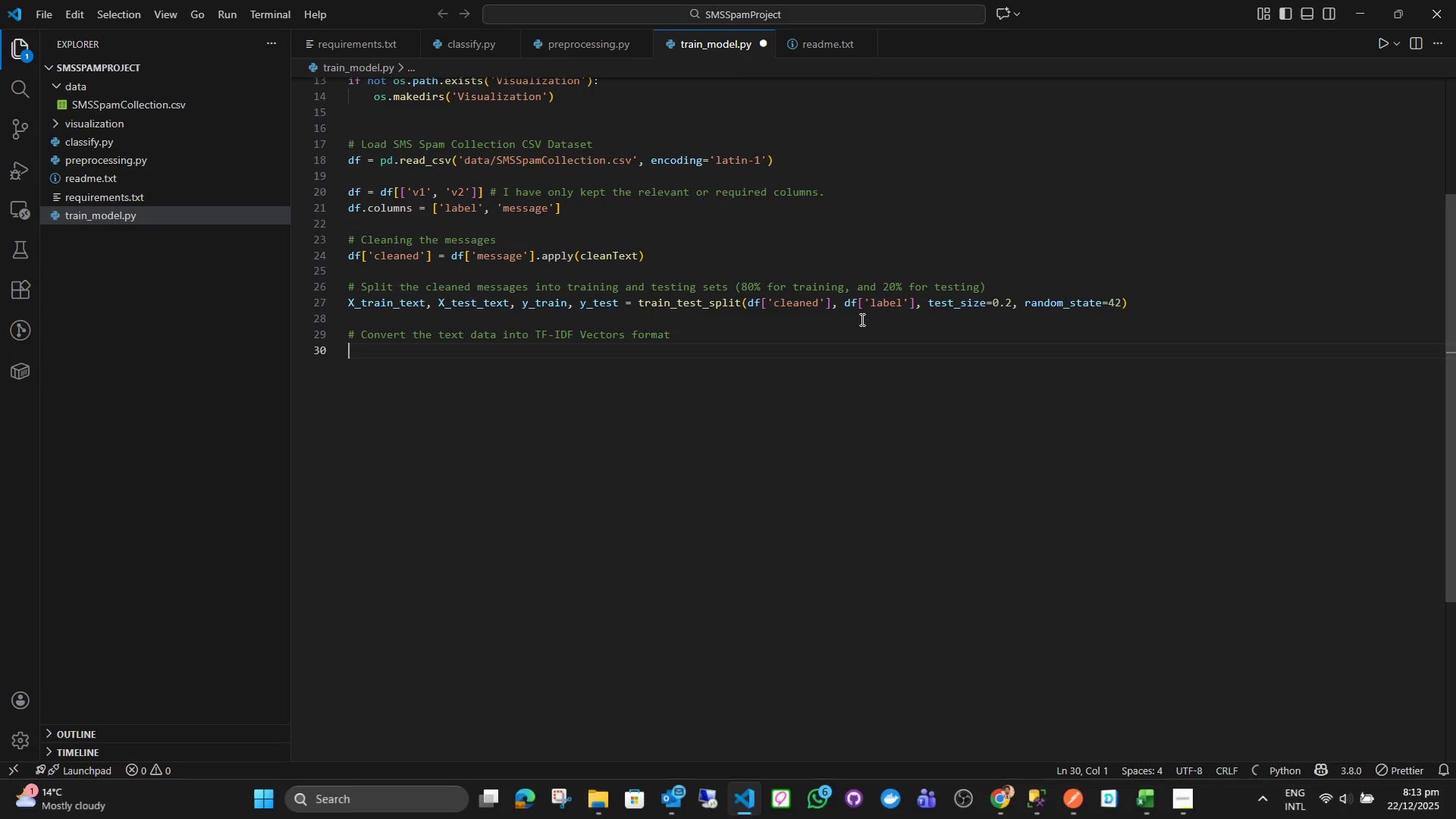 
key(Enter)
 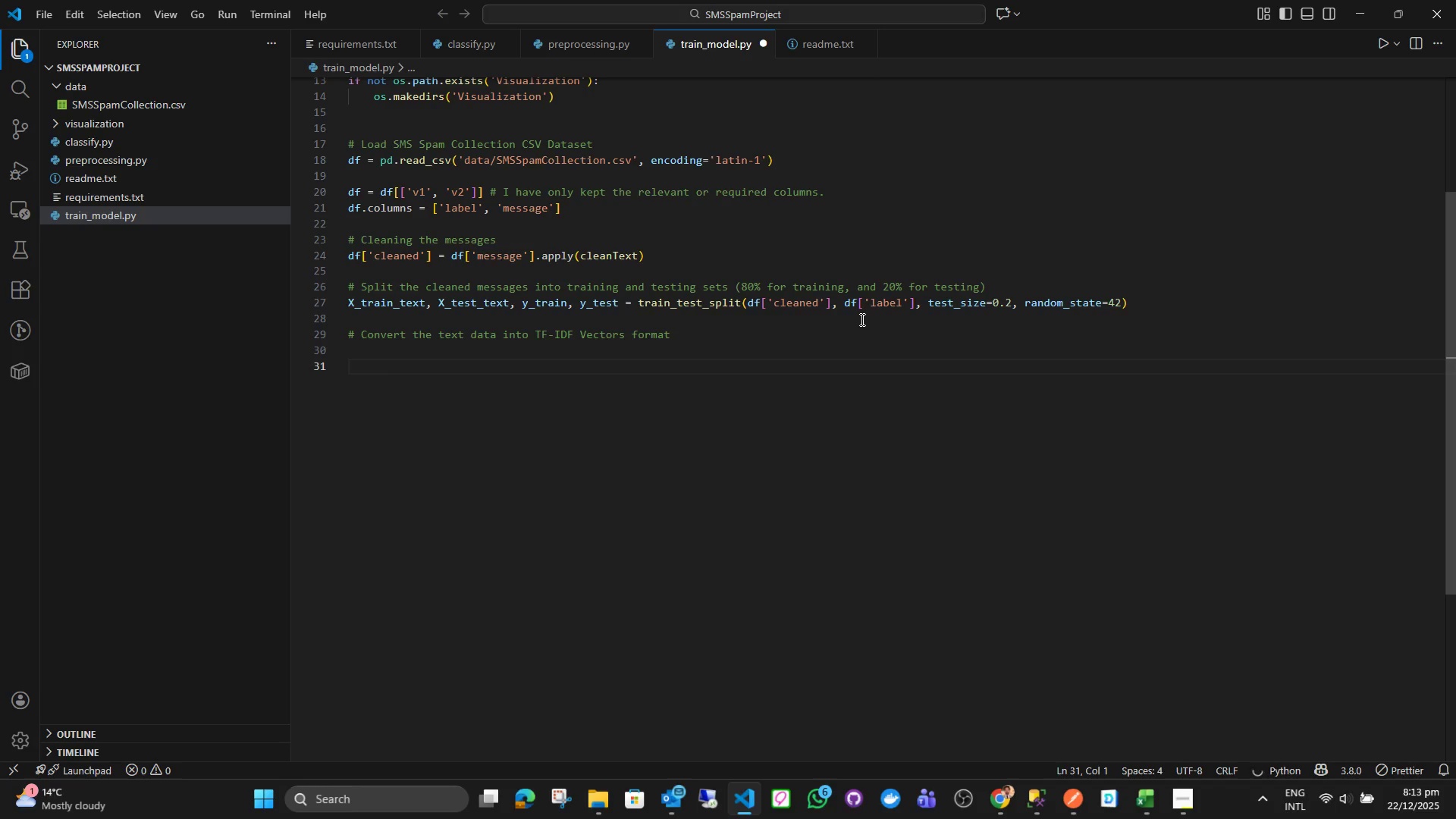 
key(Backspace)
type(X_train, vectorizer = )
 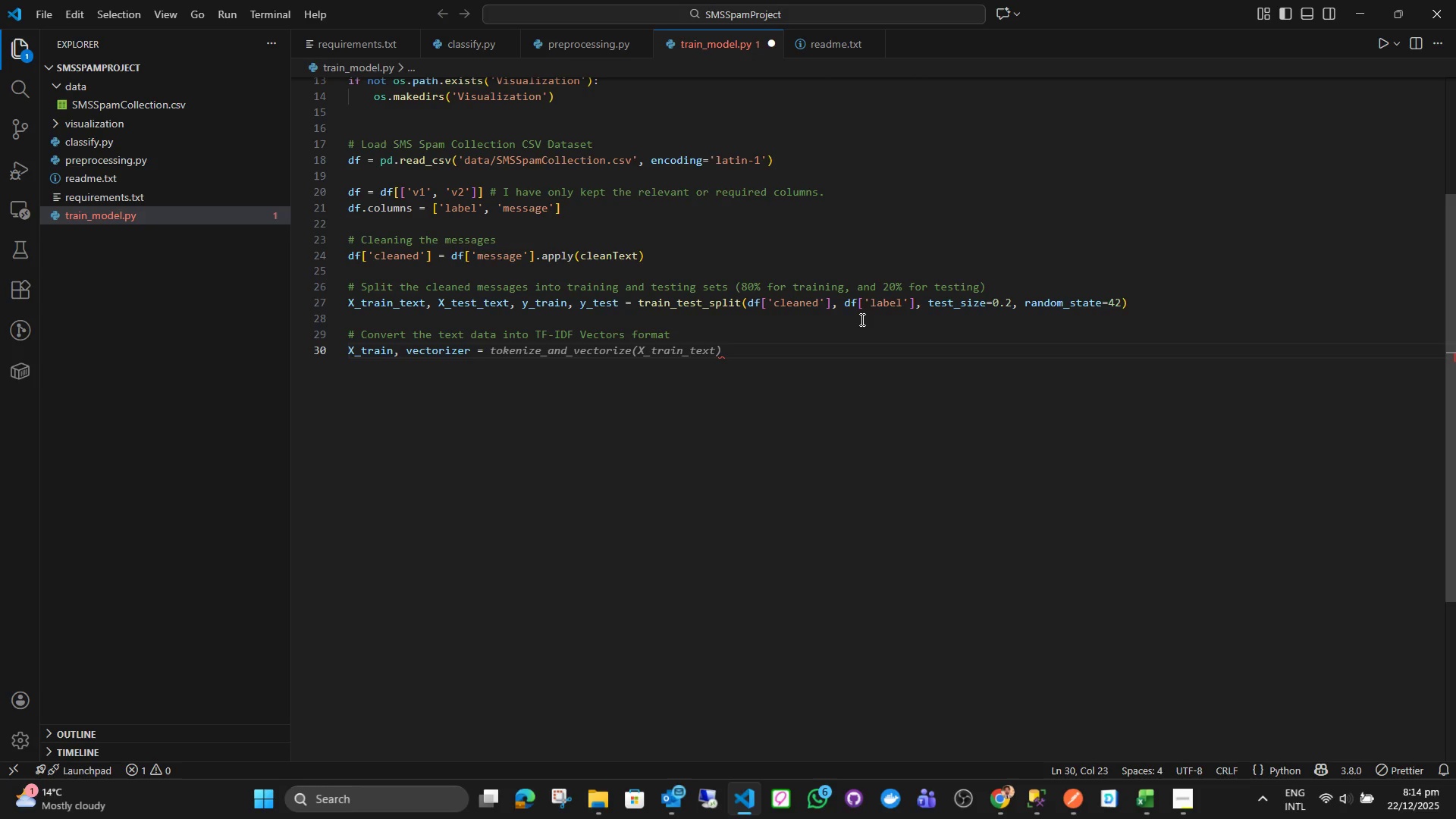 
type(tok)
 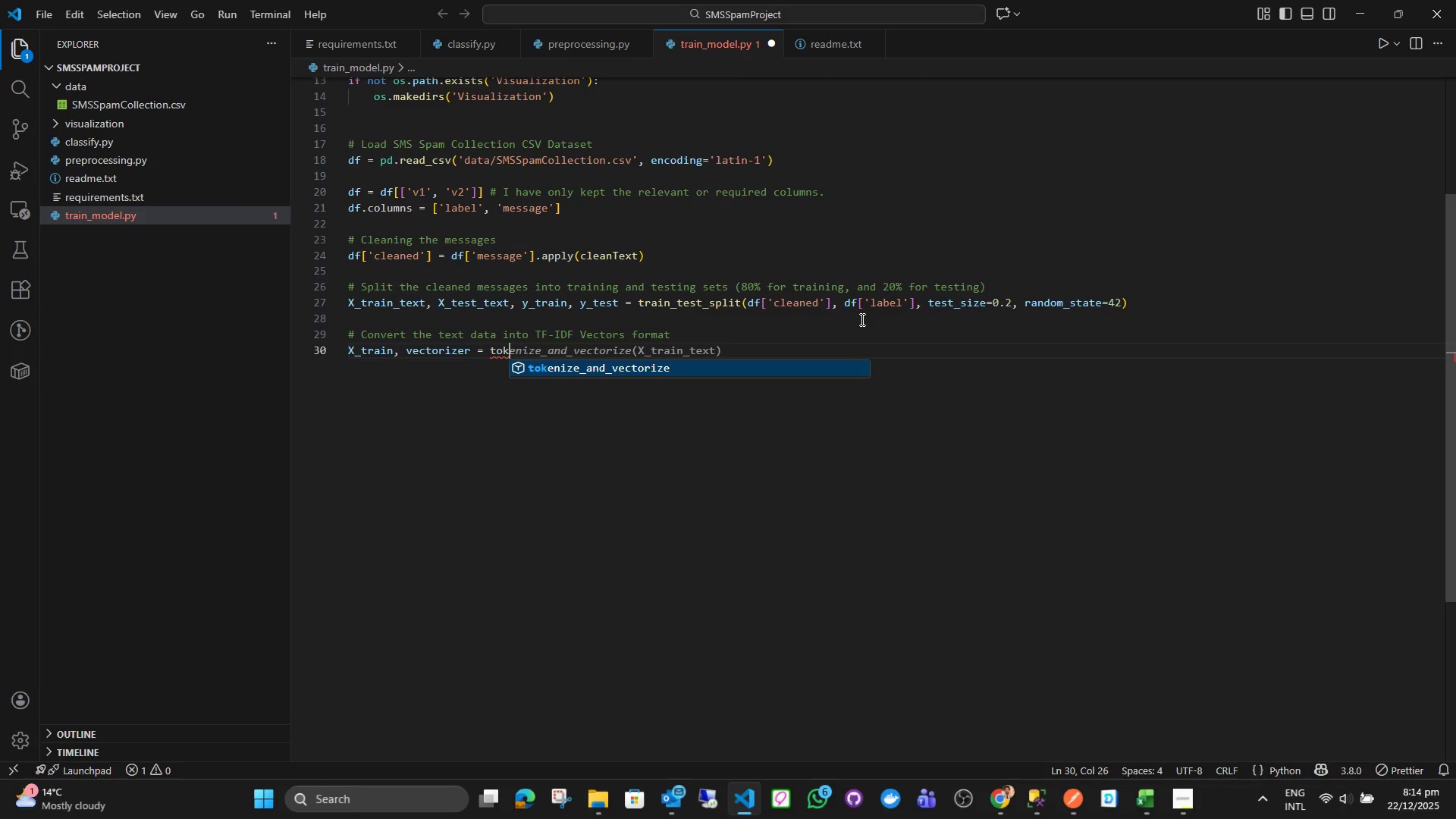 
key(Enter)
 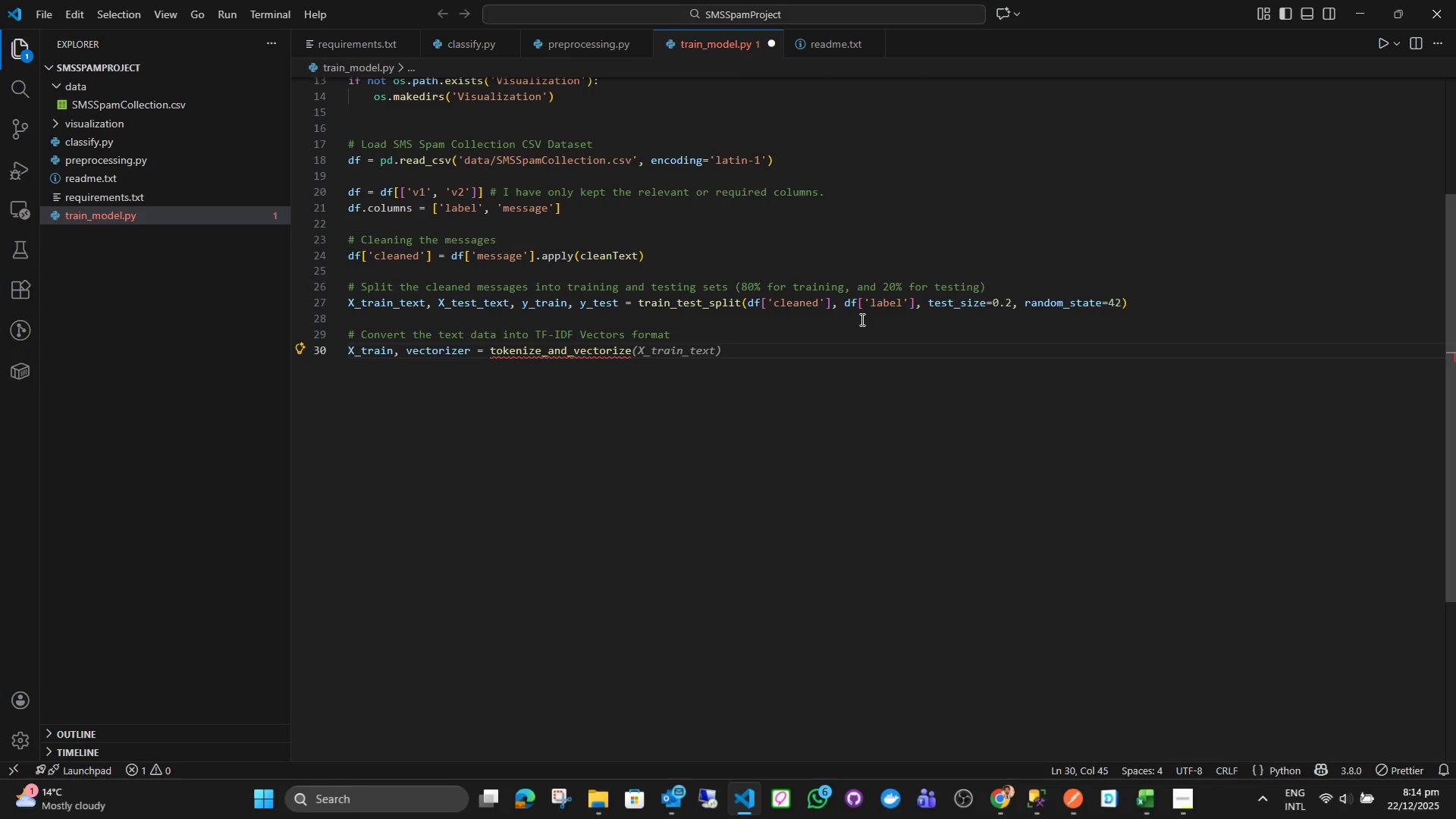 
key(Shift+9)
 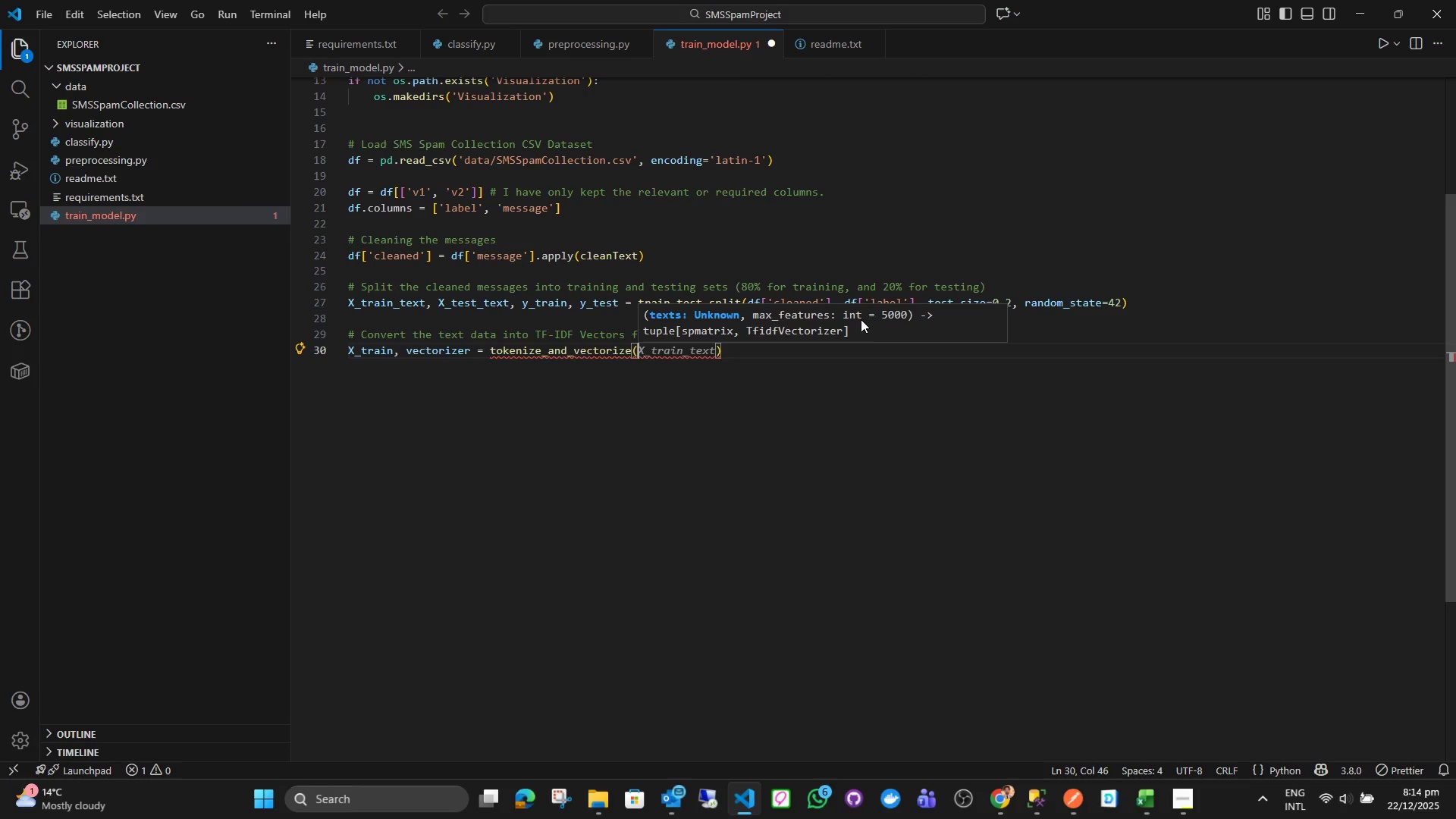 
key(Shift+ShiftLeft)
 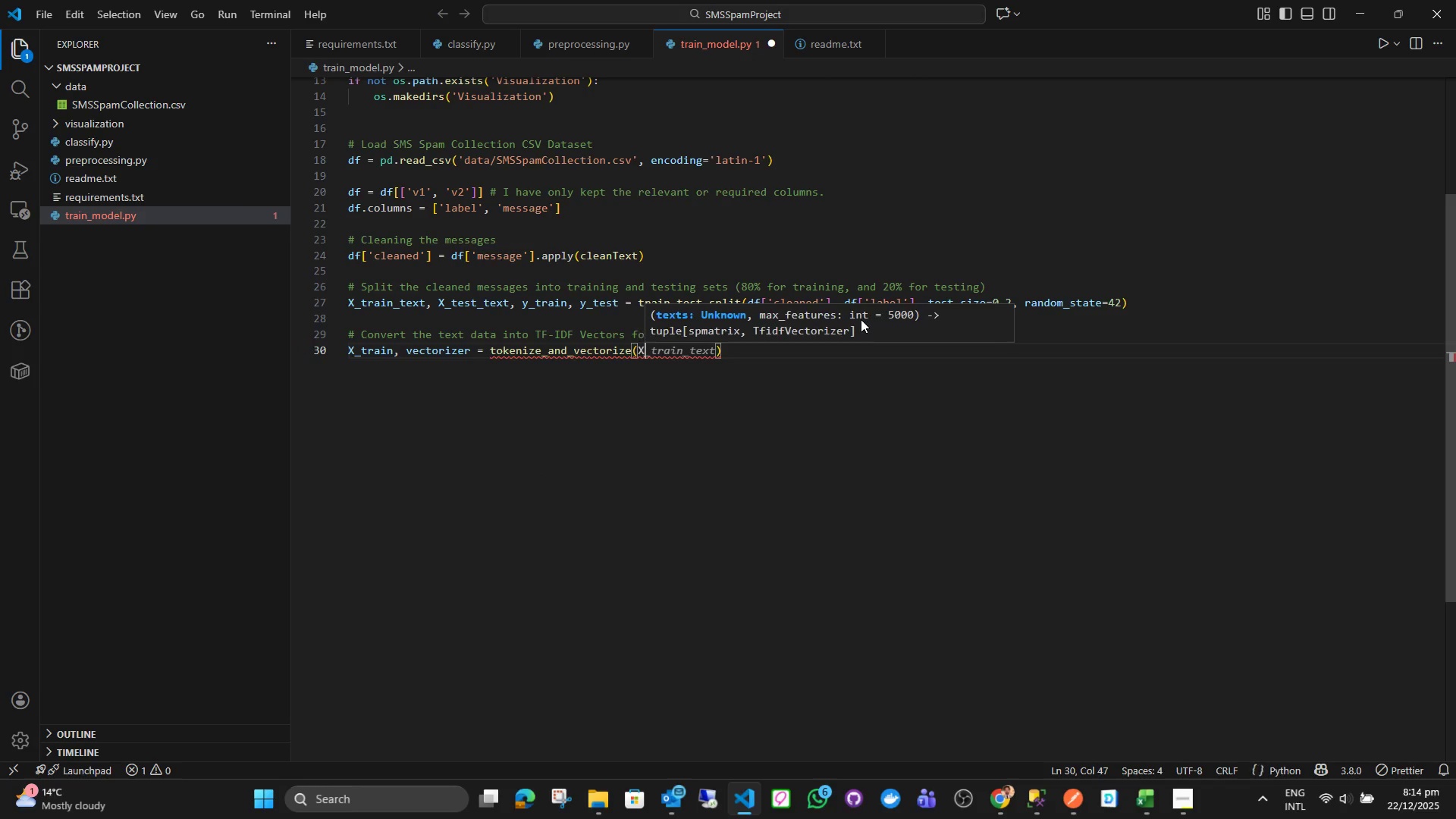 
key(Shift+X)
 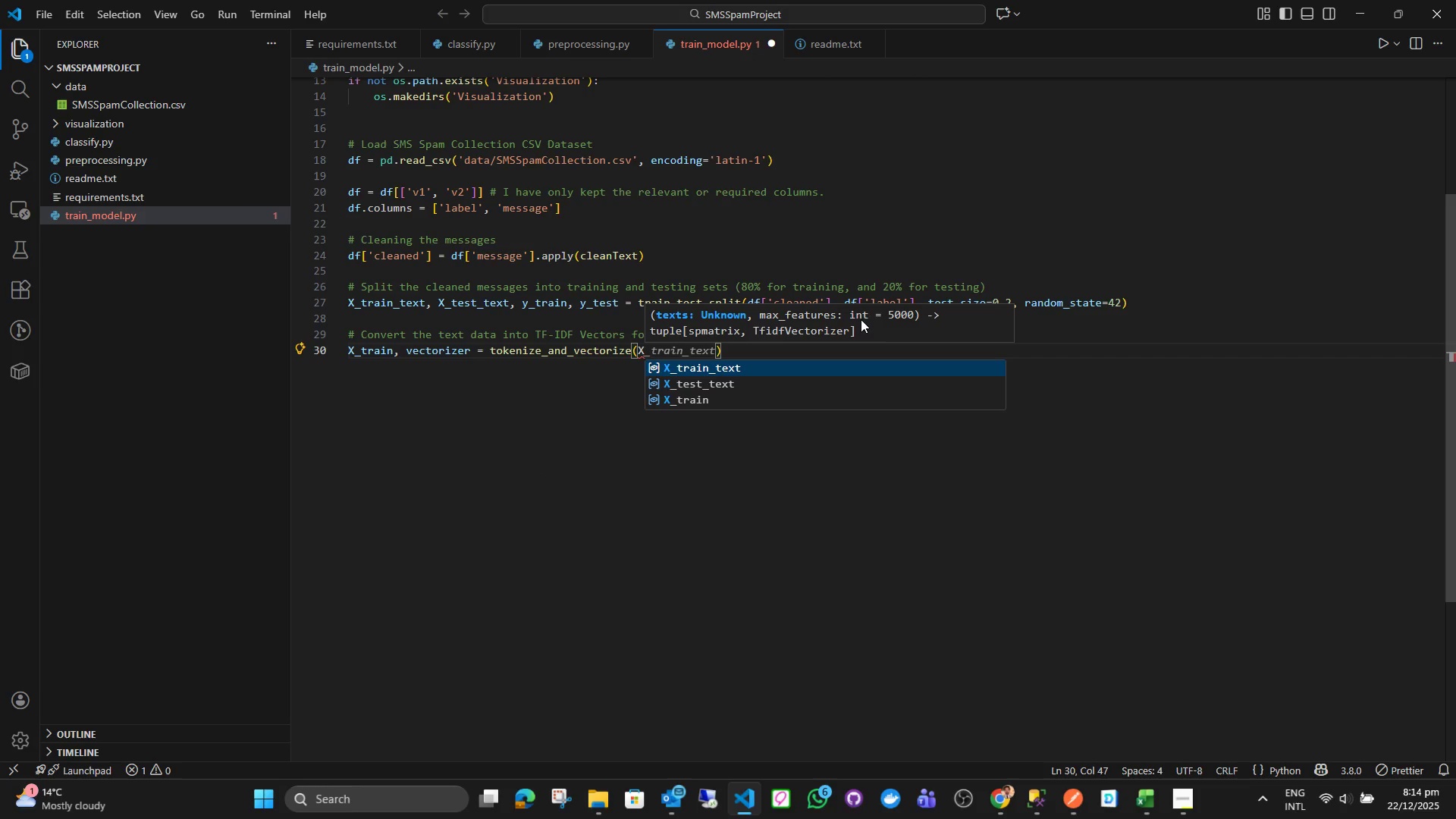 
key(Enter)
 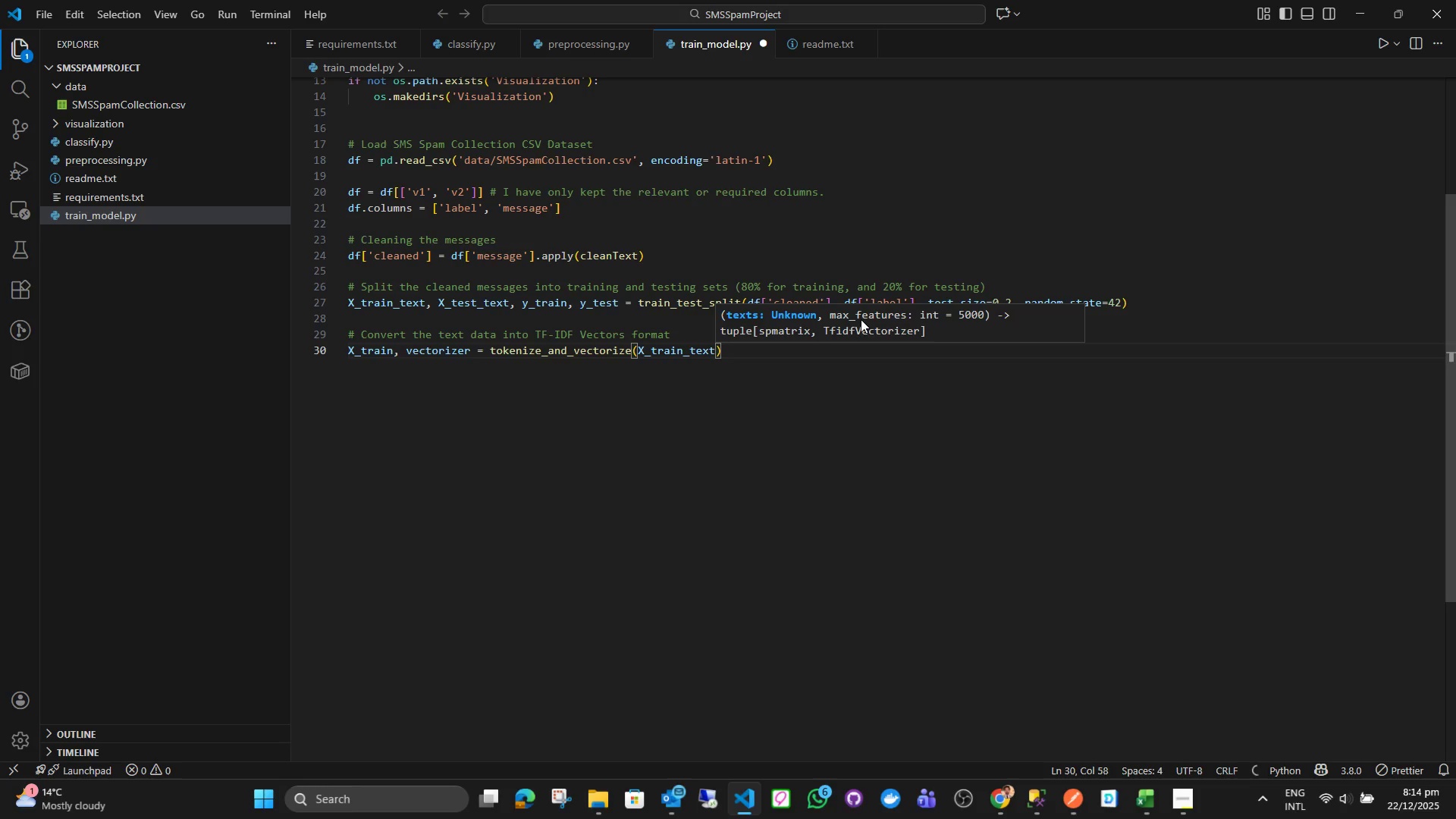 
key(ArrowRight)
 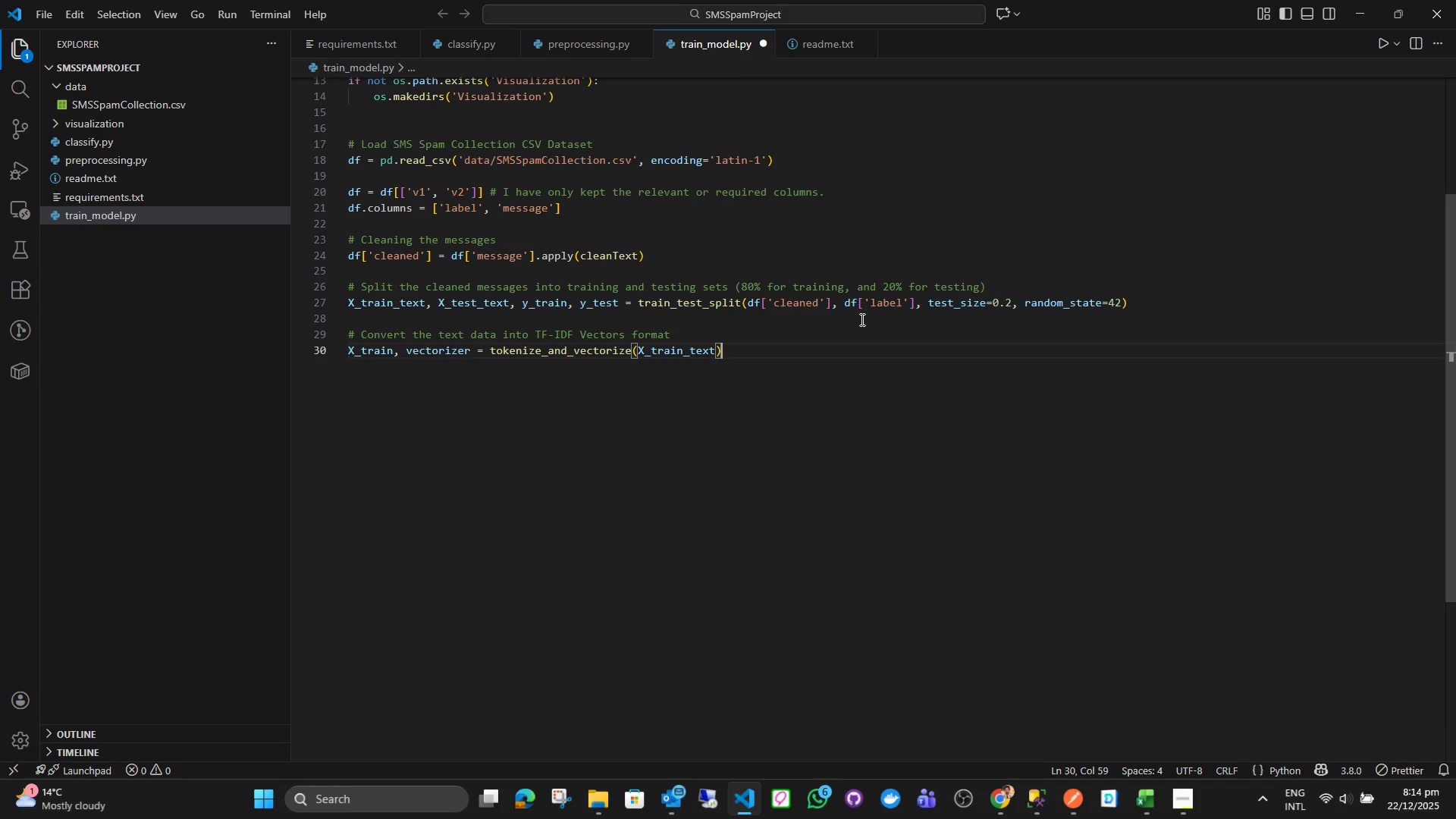 
key(Enter)
 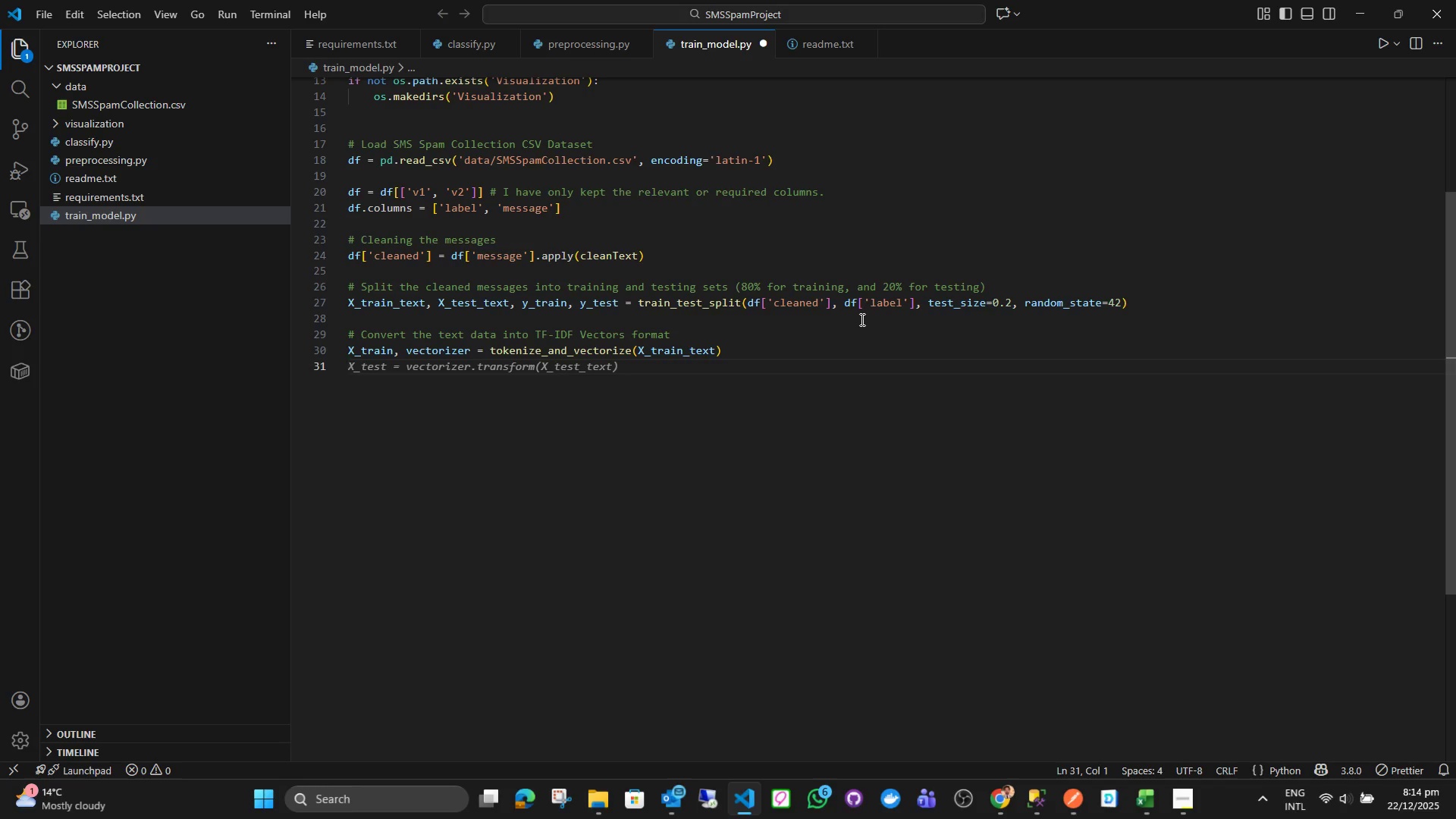 
key(Shift+X)
 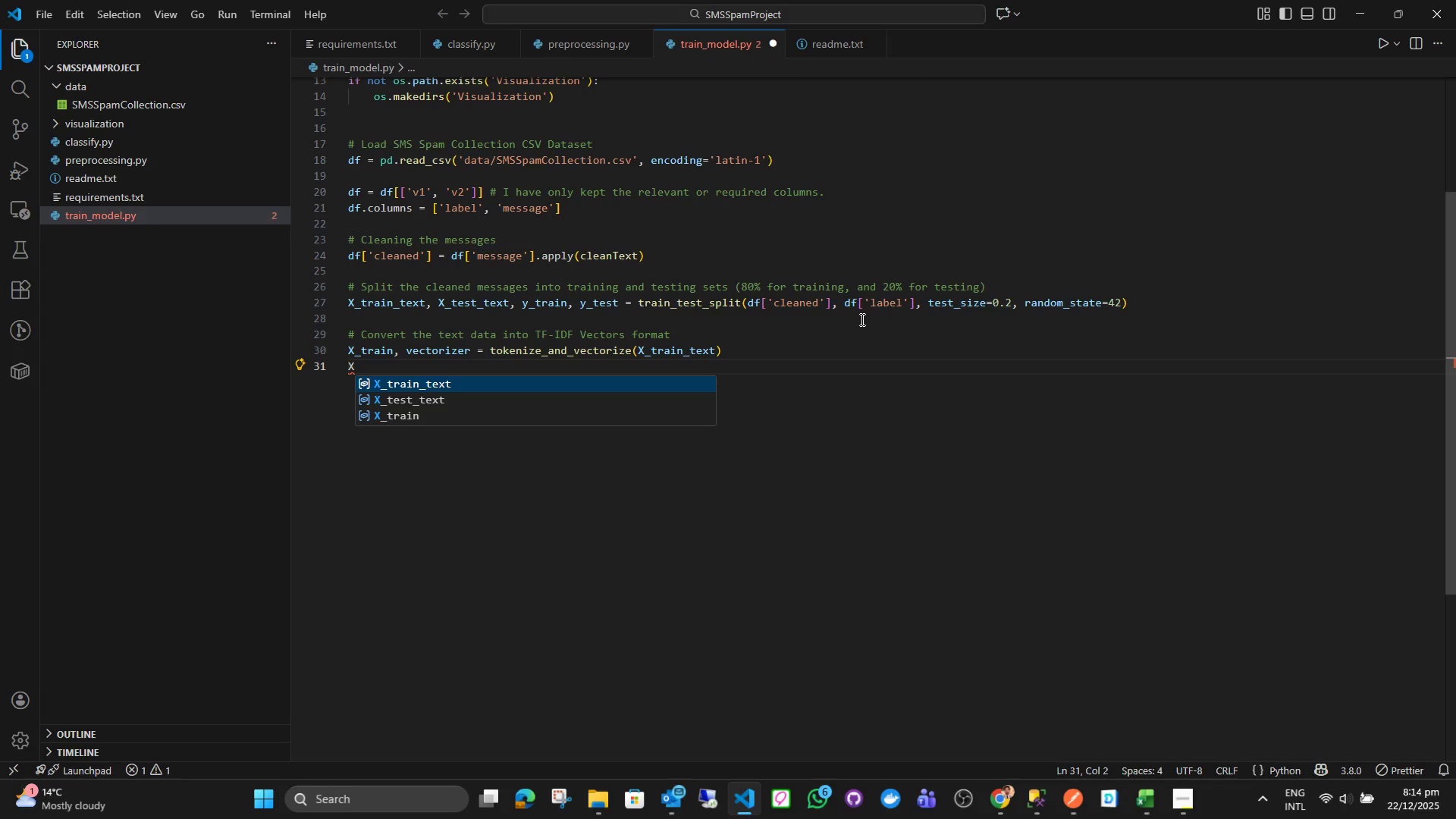 
key(ArrowDown)
 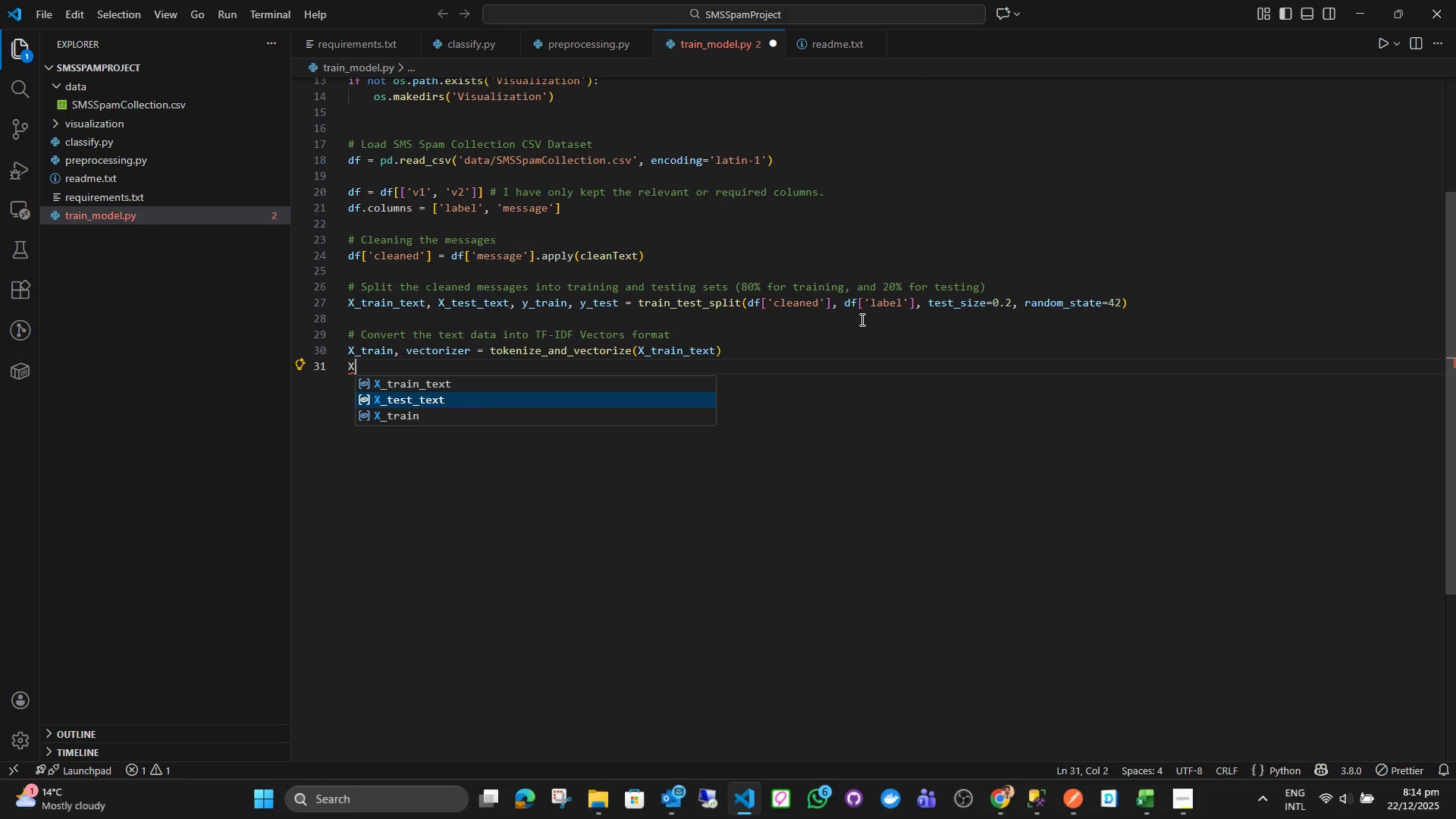 
key(ArrowDown)
 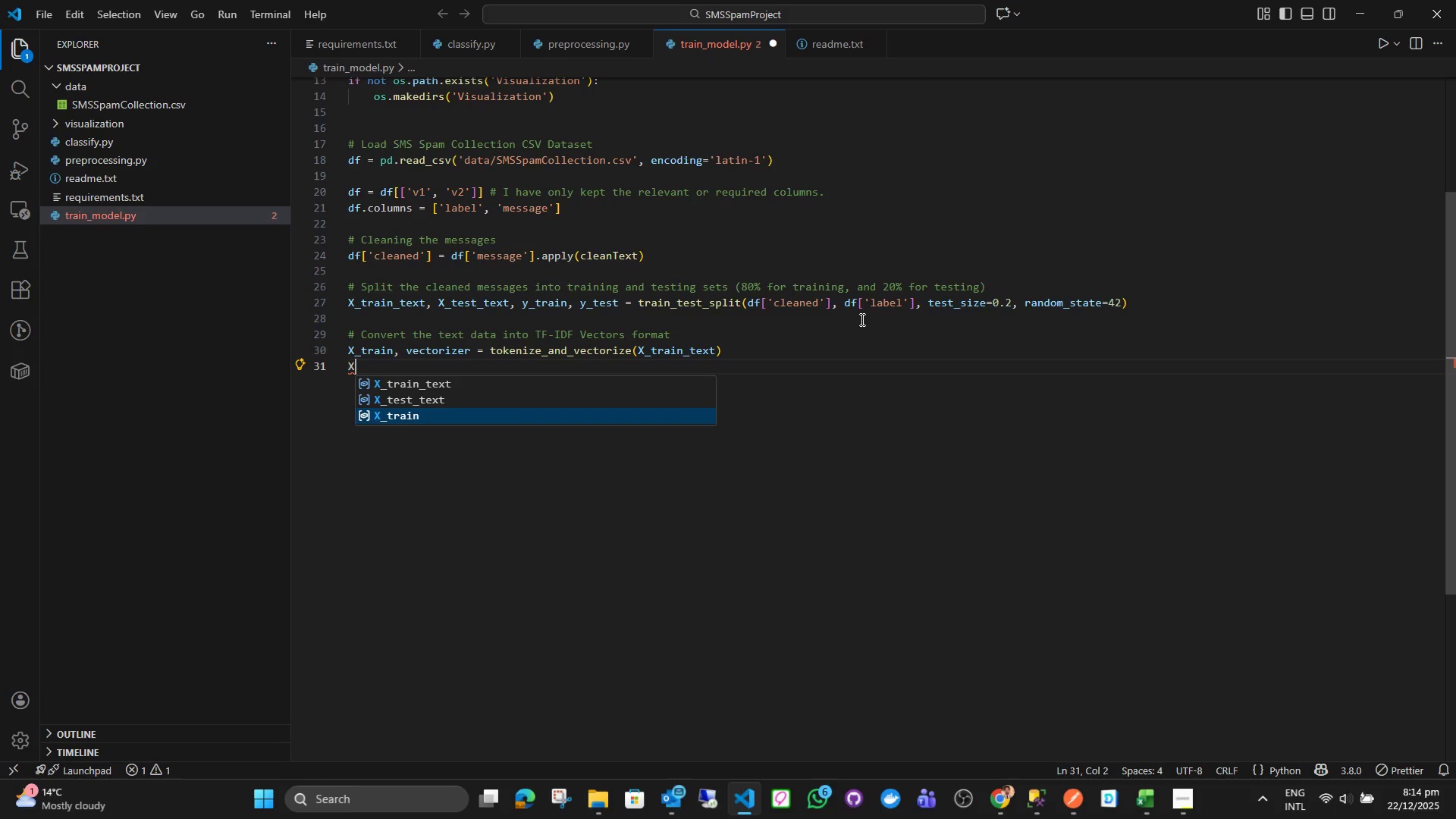 
type(_test = ve)
 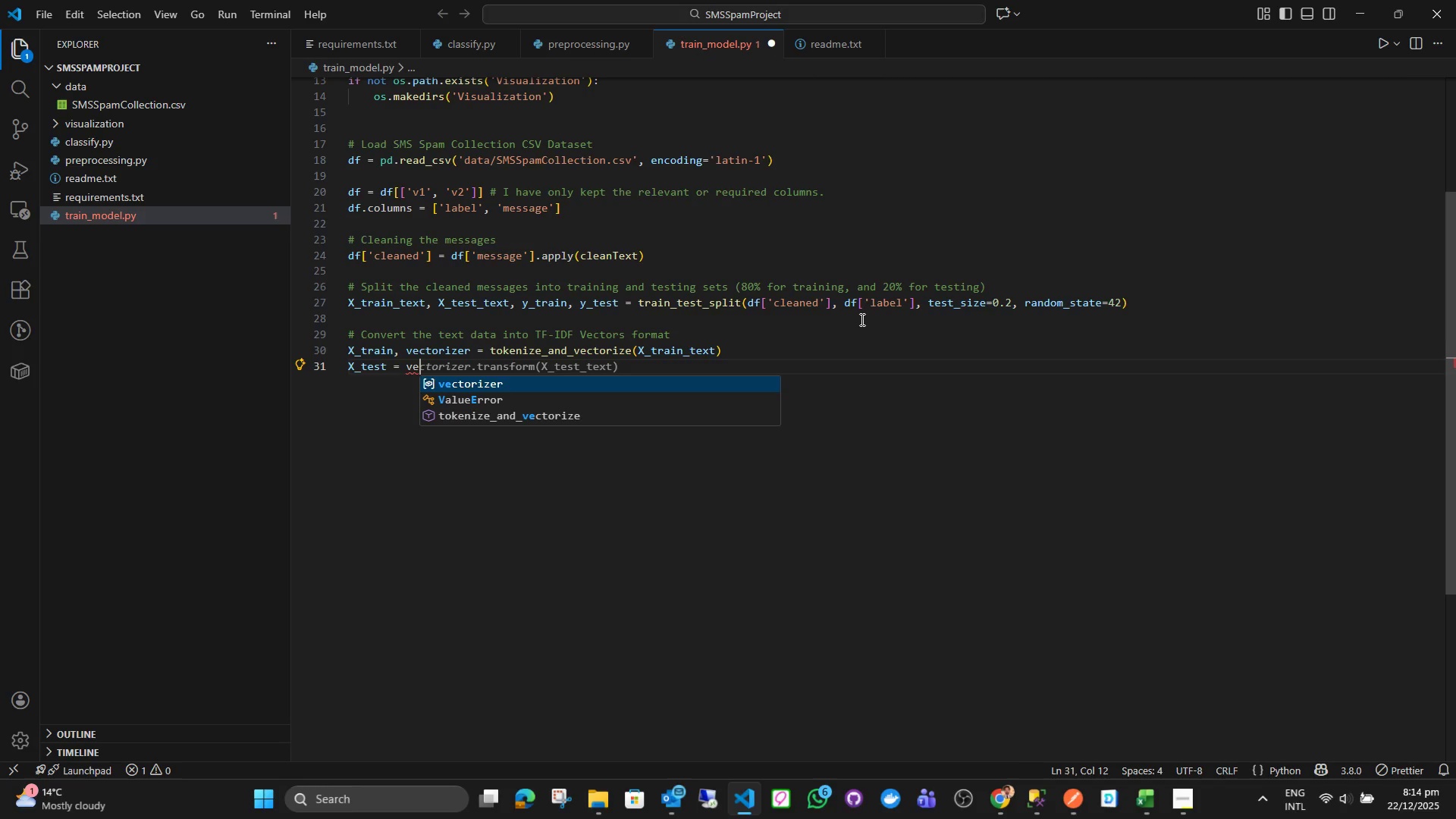 
key(Enter)
 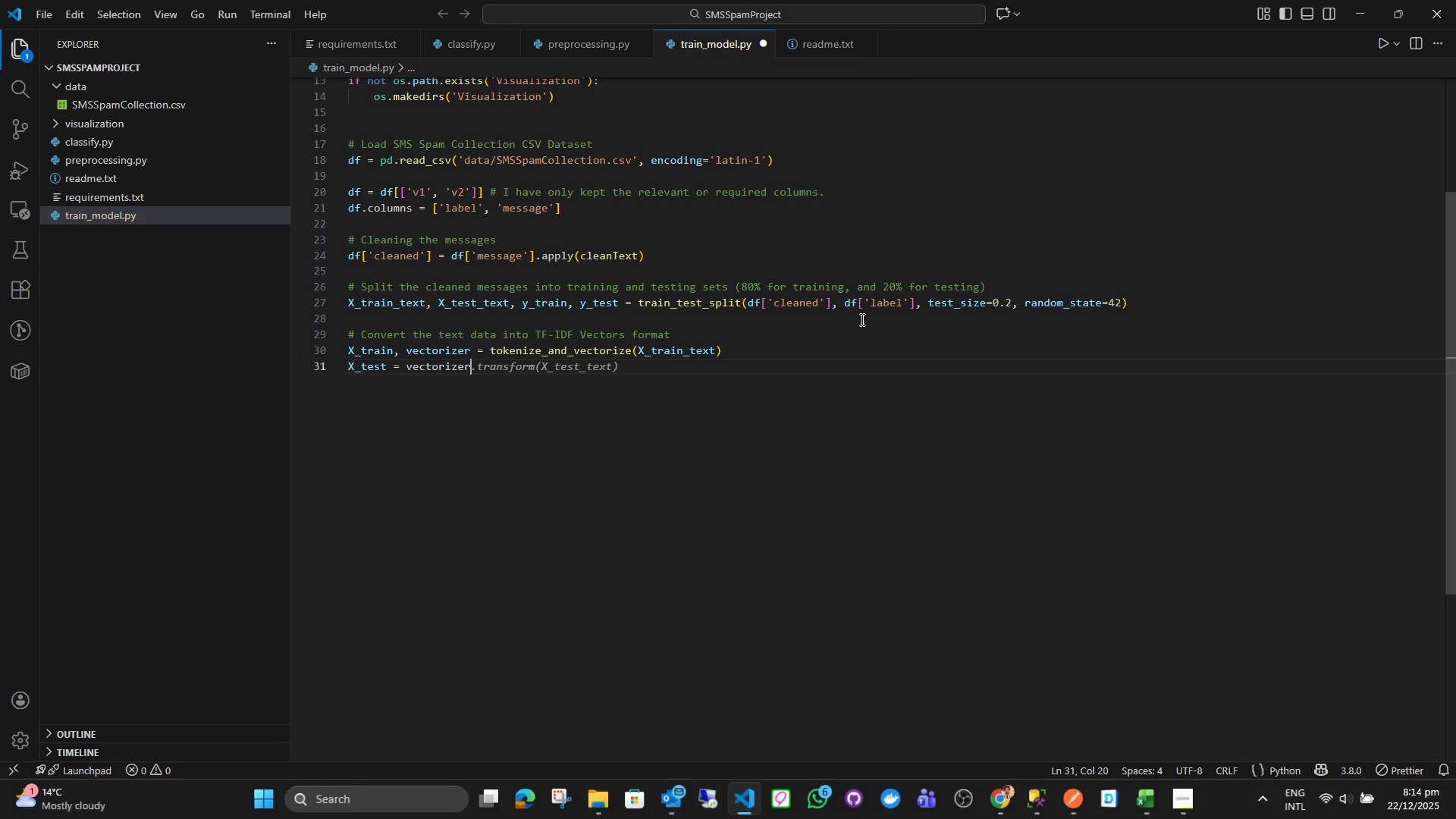 
key(Period)
 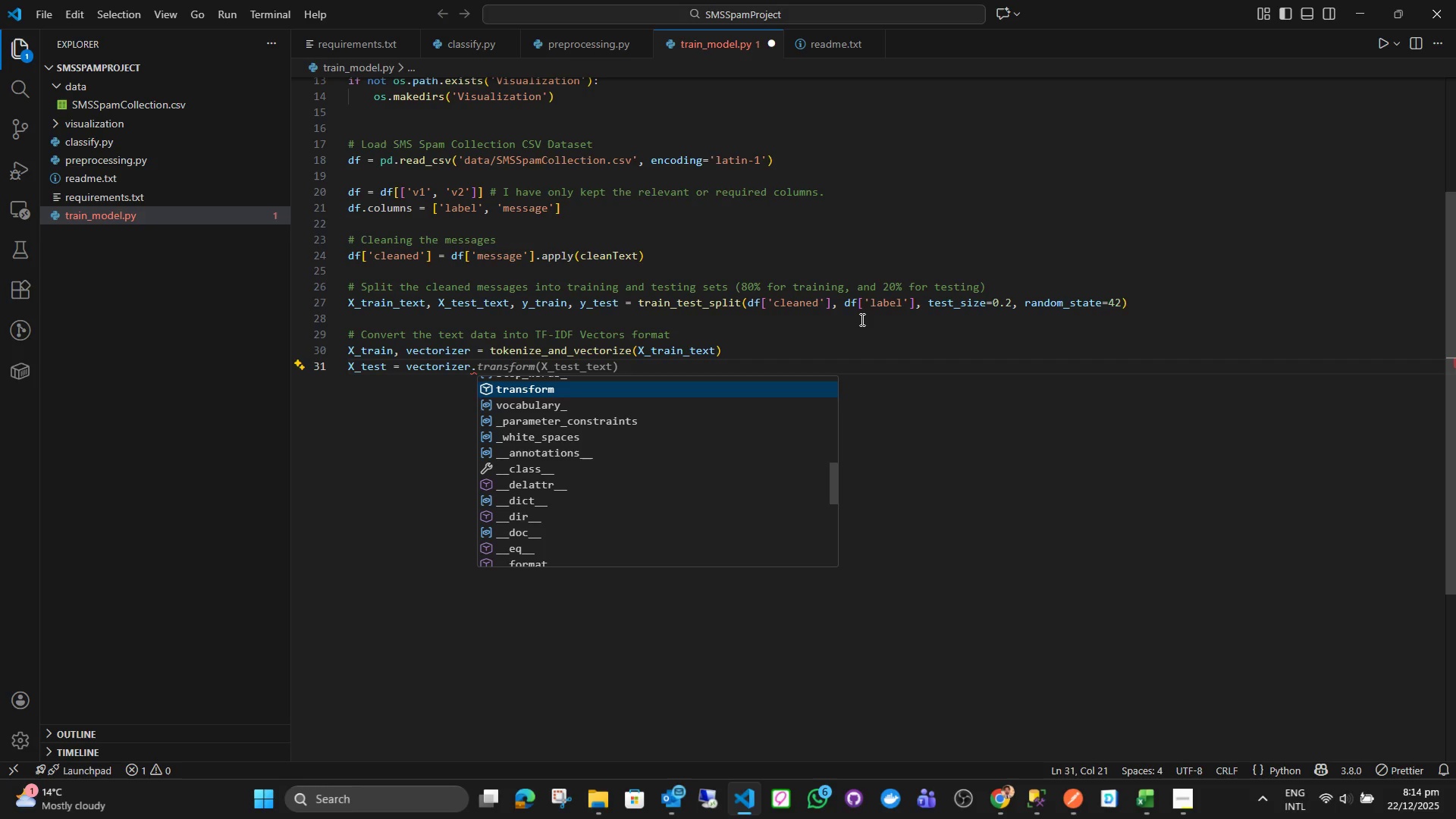 
key(T)
 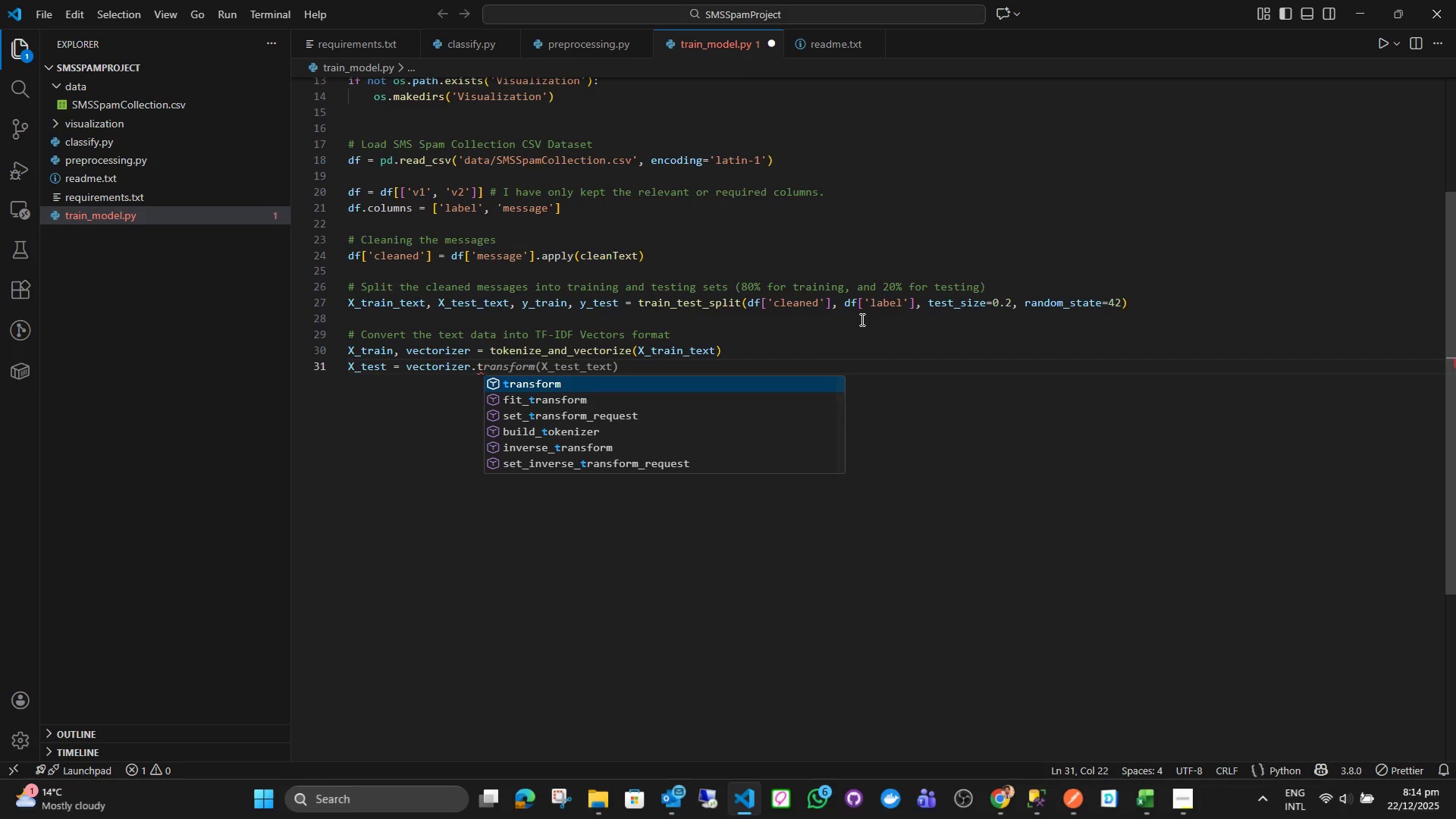 
key(Enter)
 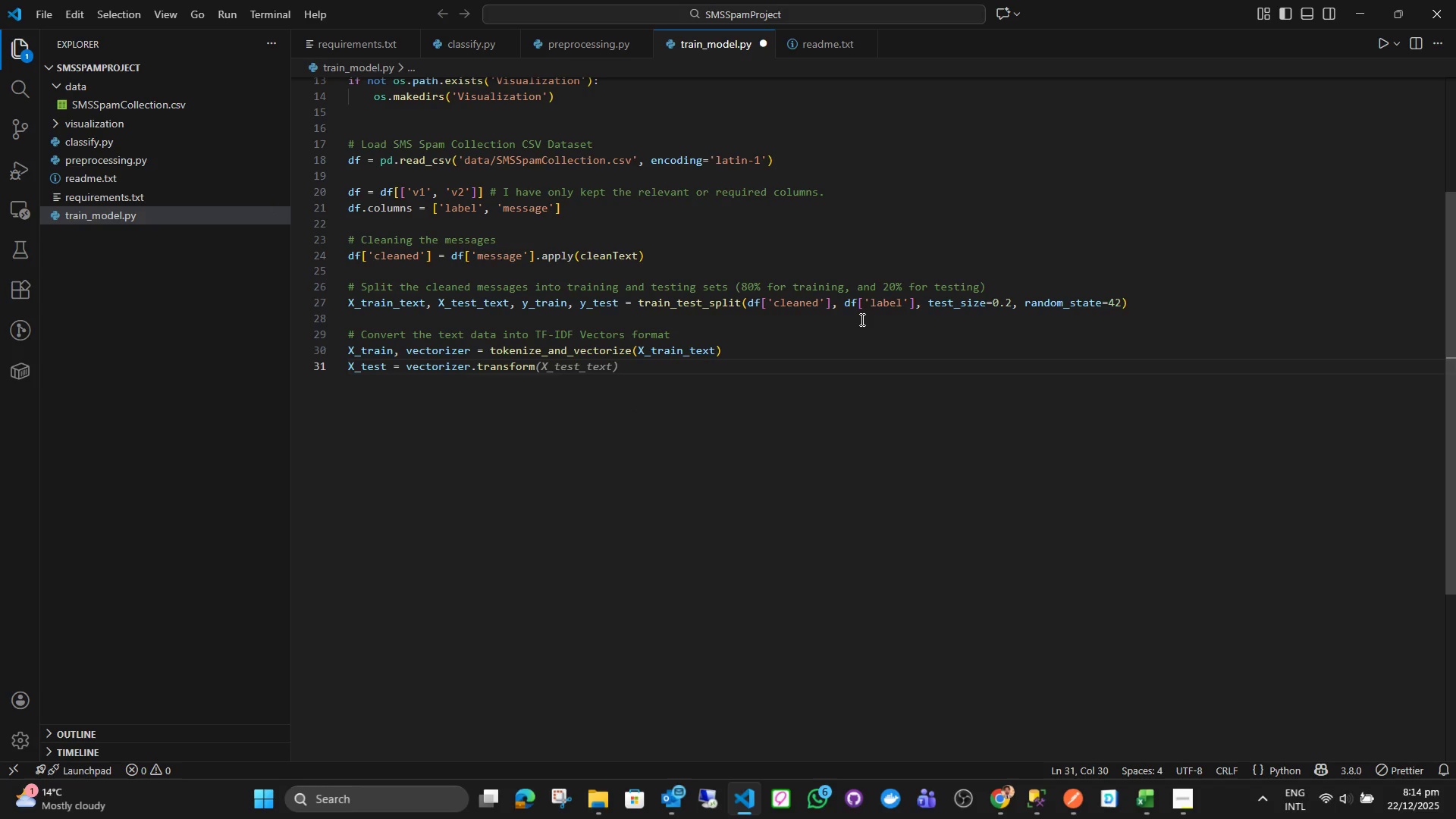 
type((X)
key(Tab)
 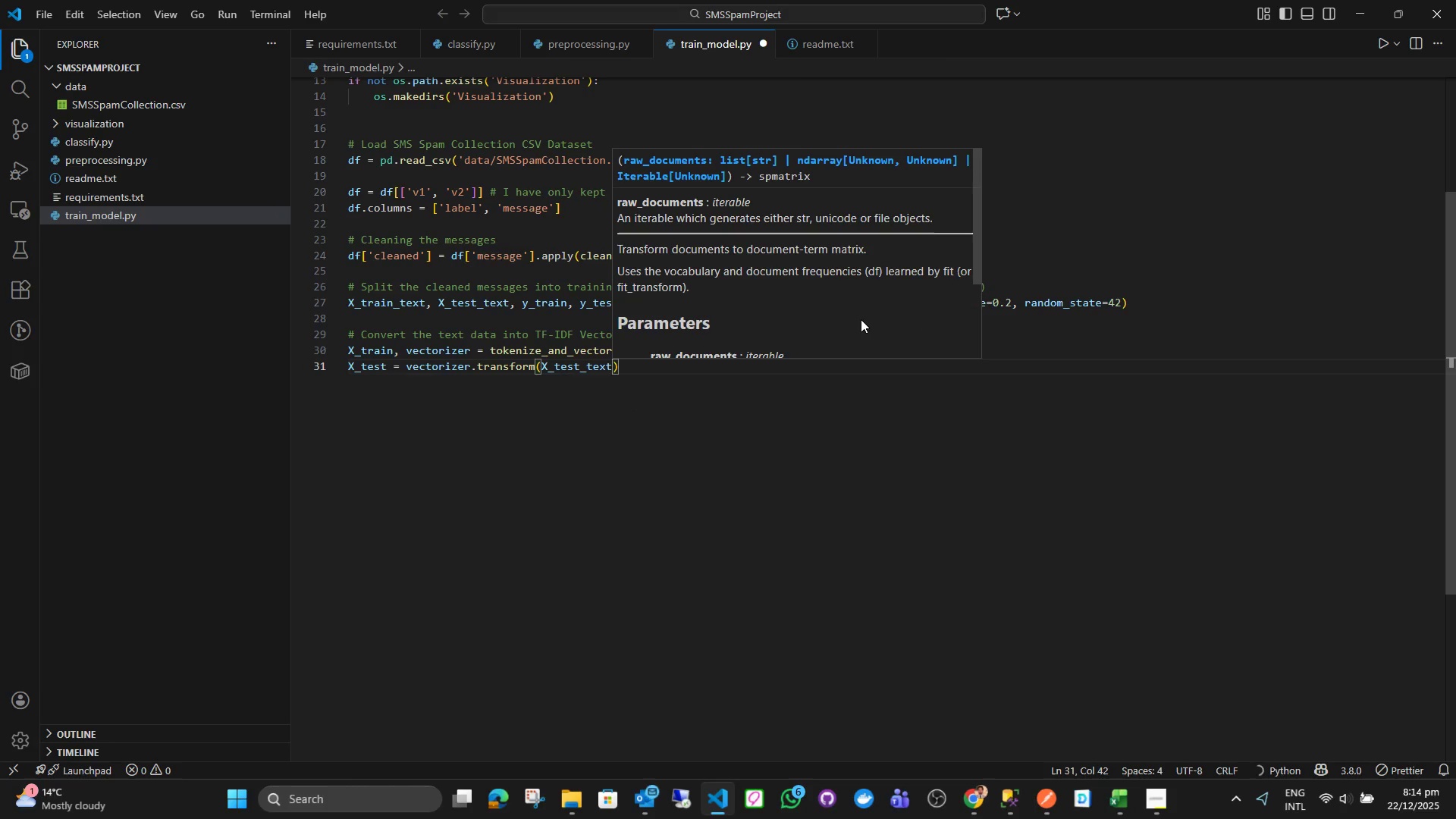 
key(ArrowRight)
 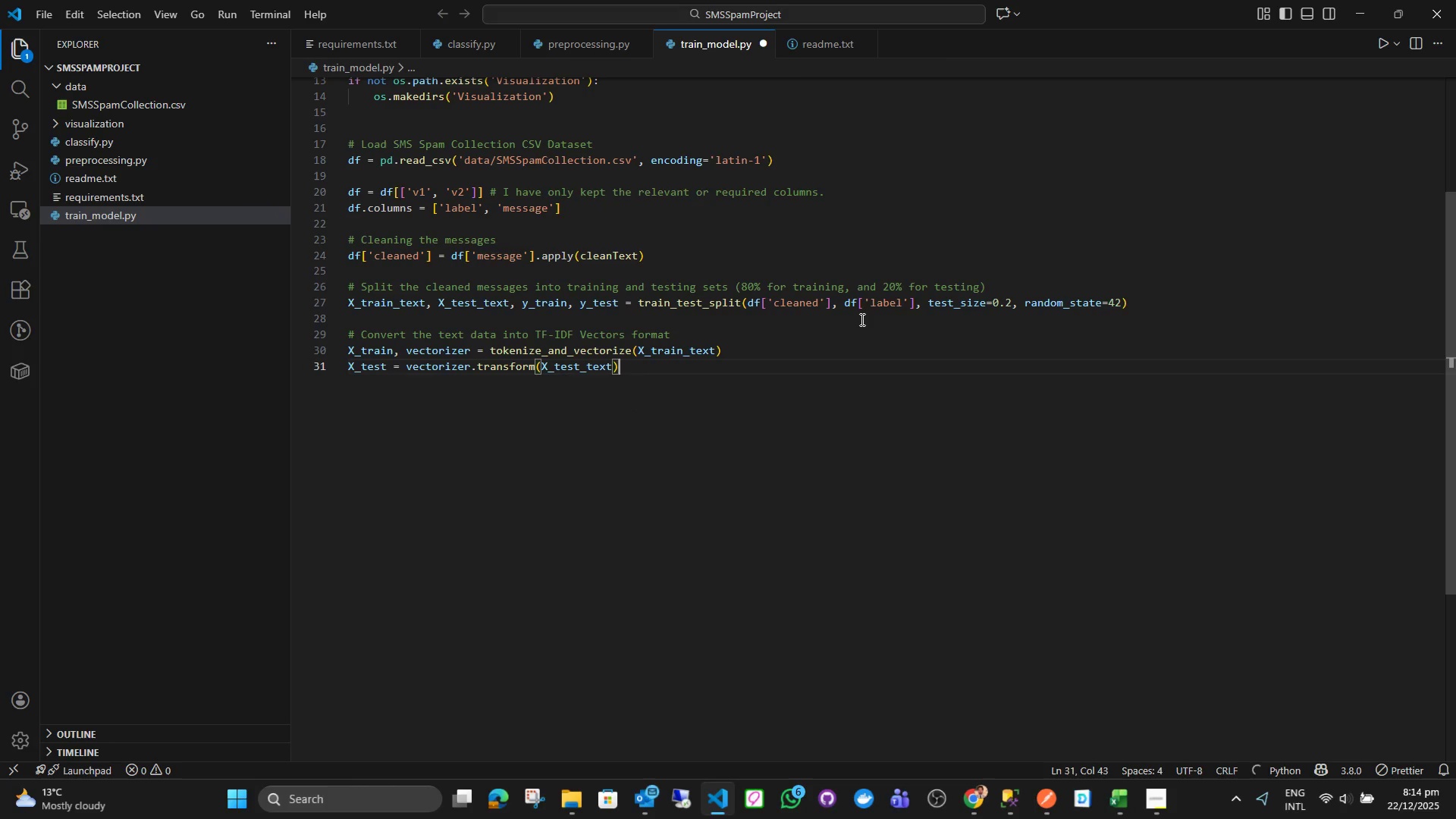 
key(Enter)
 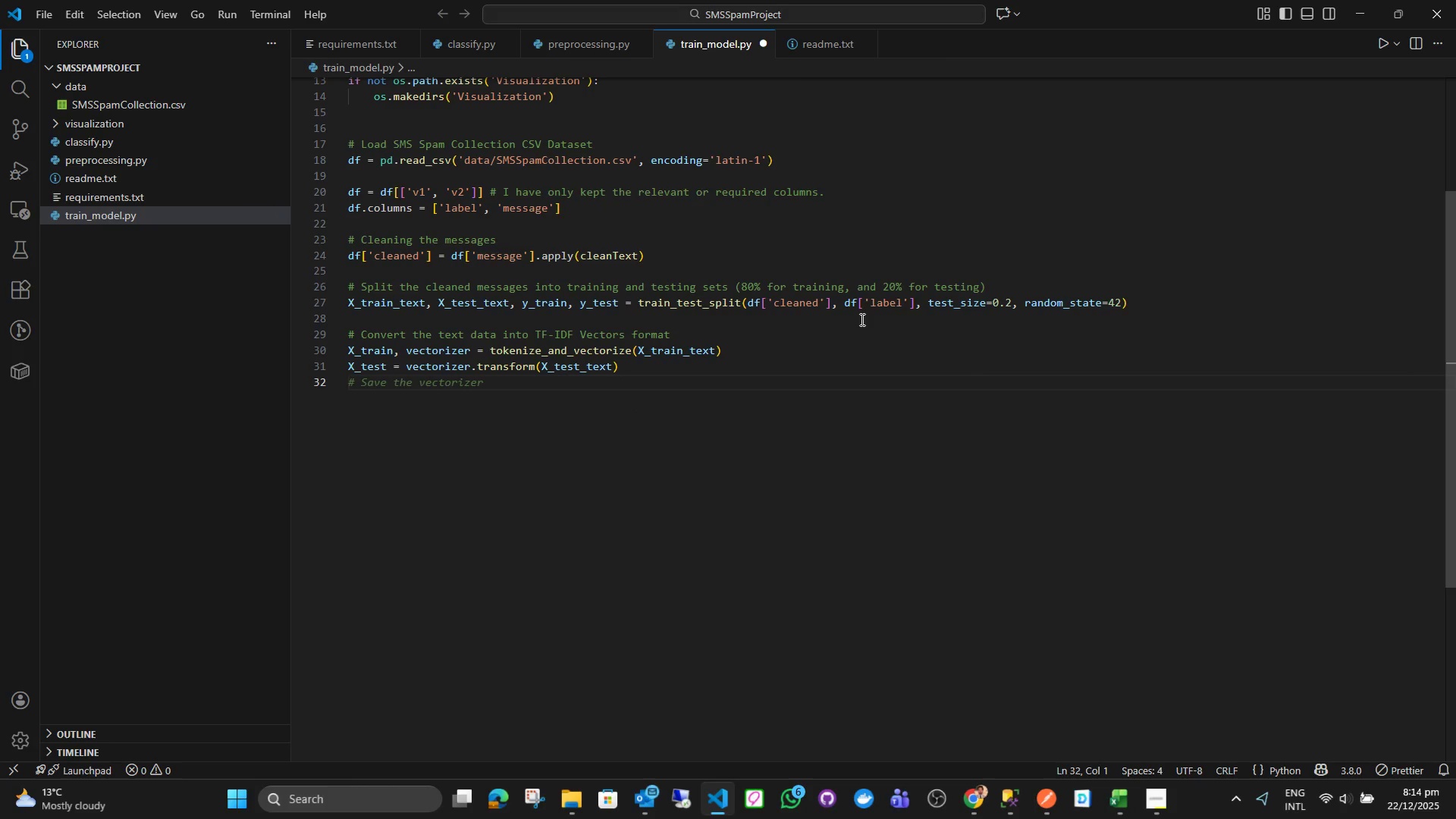 
key(Enter)
 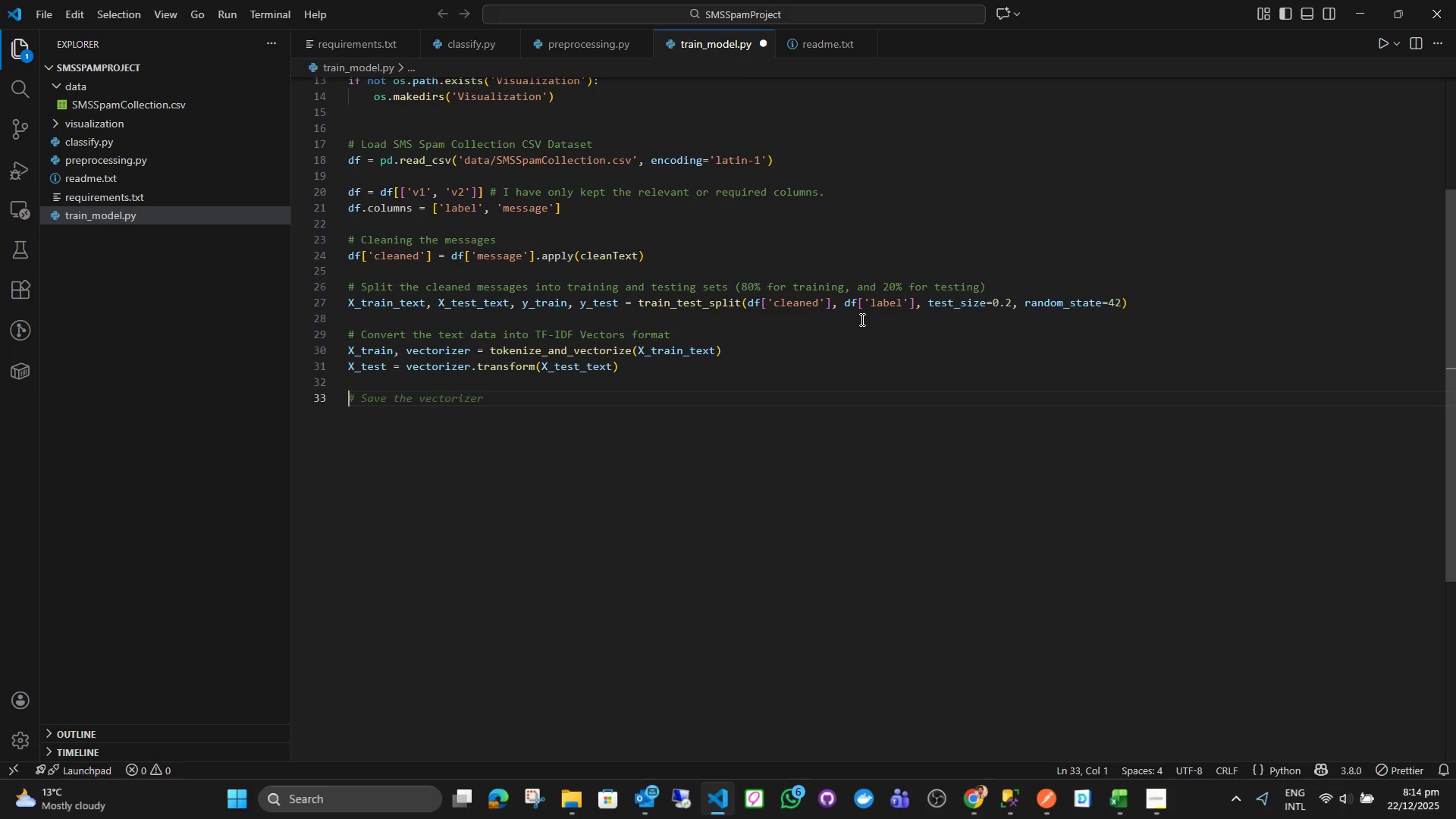 
type(# Tea)
key(Backspace)
key(Backspace)
key(Backspace)
key(Tab)
 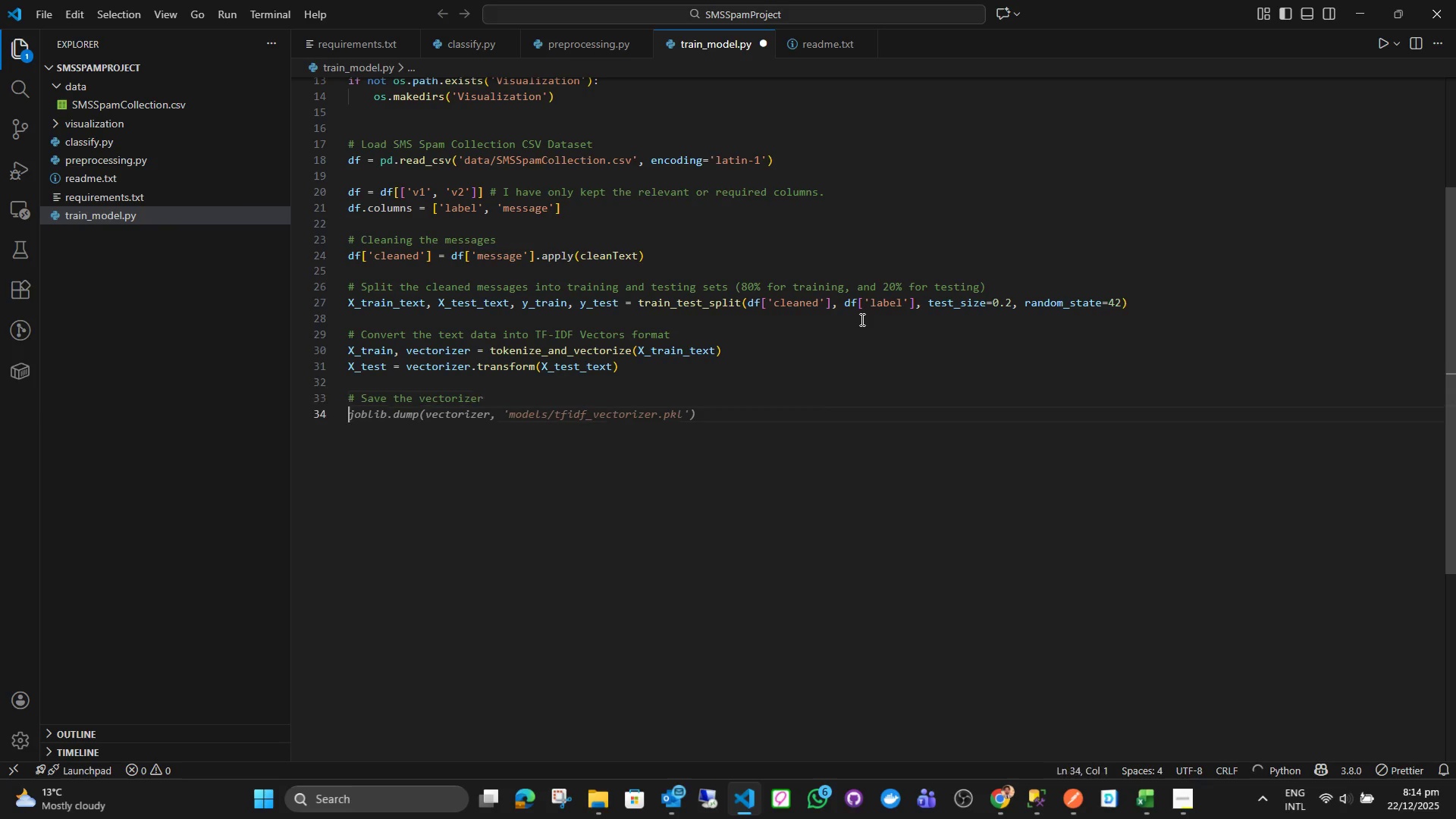 
 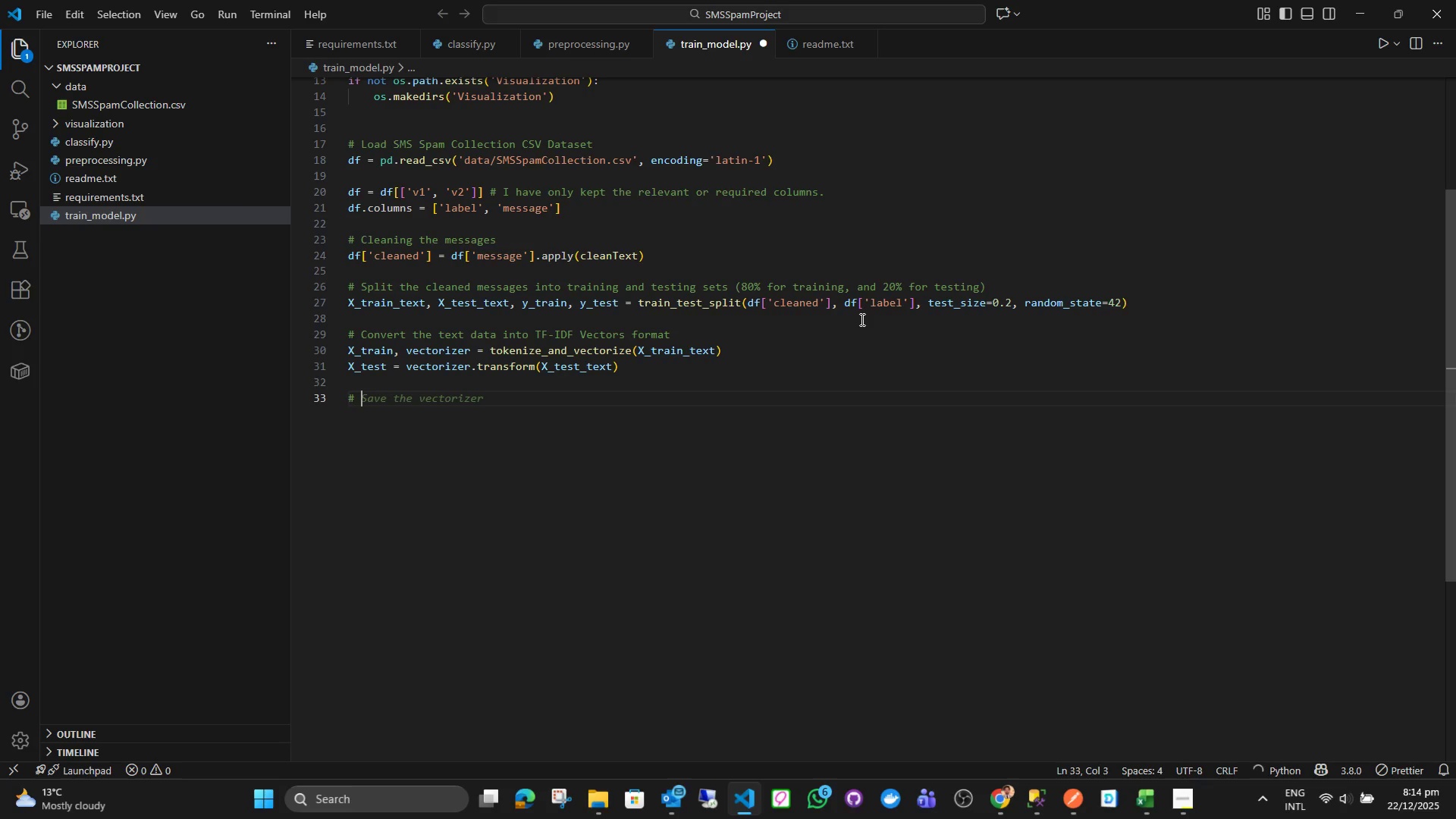 
key(Enter)
 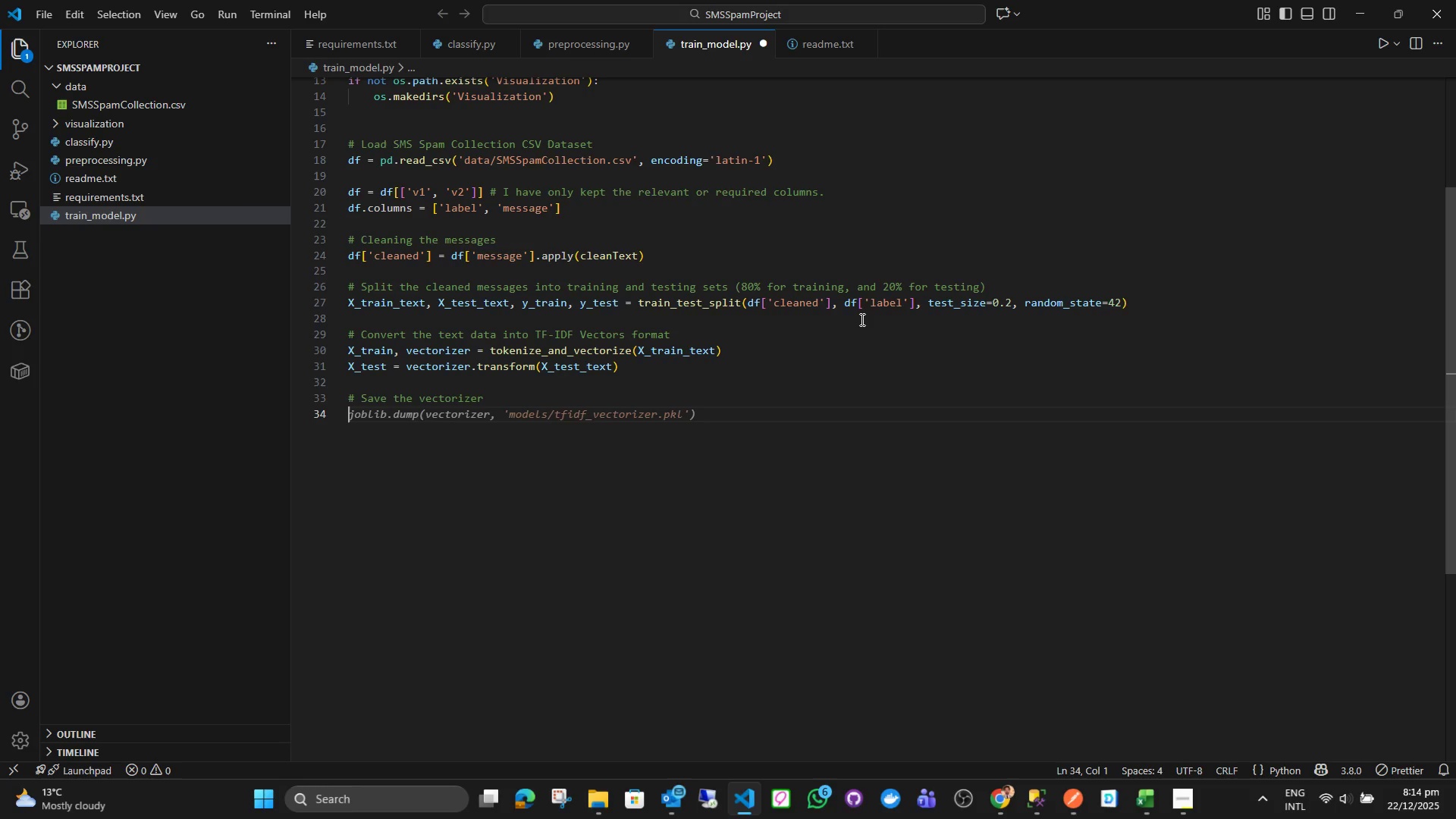 
wait(6.8)
 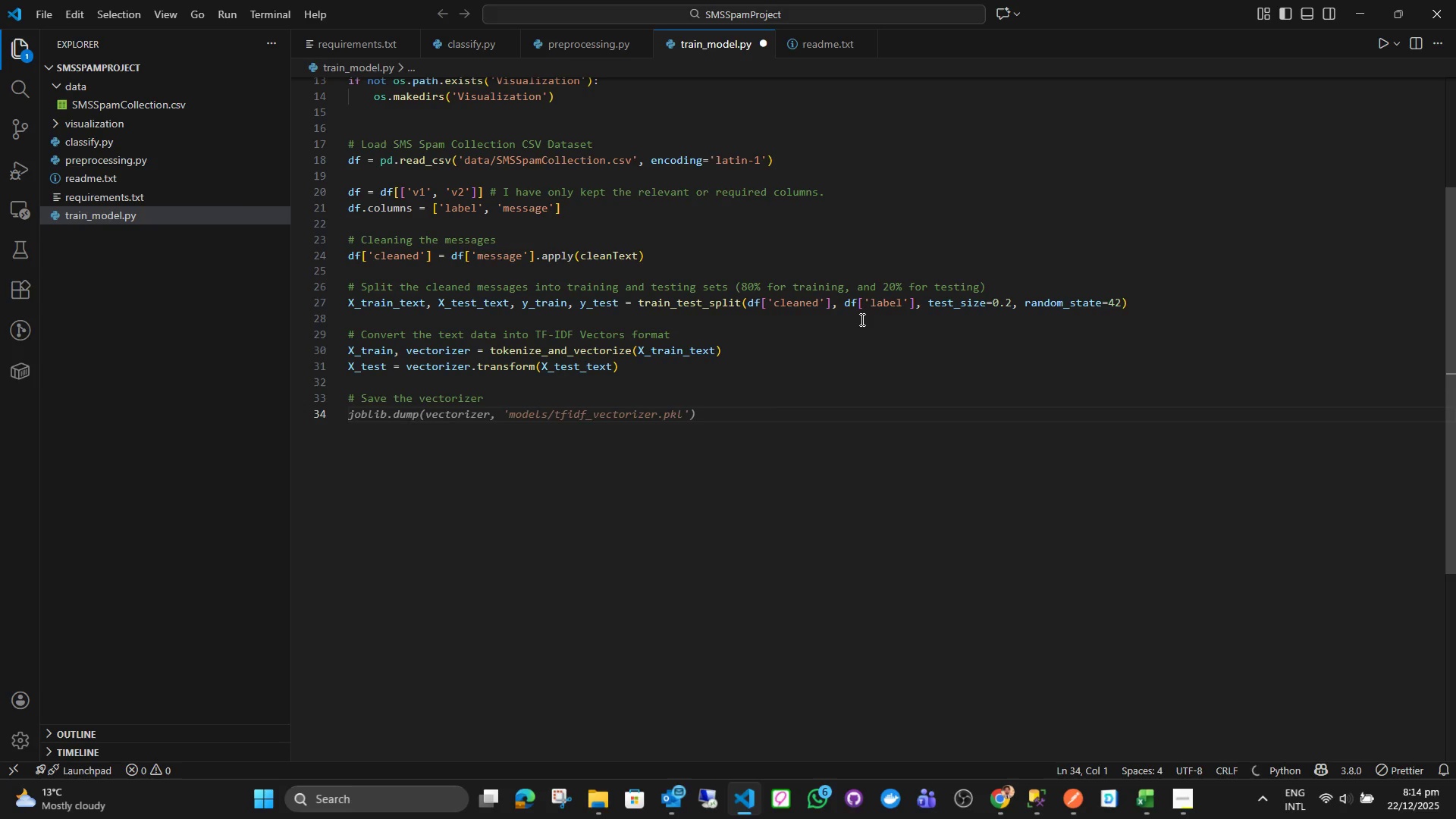 
key(Control+Z)
 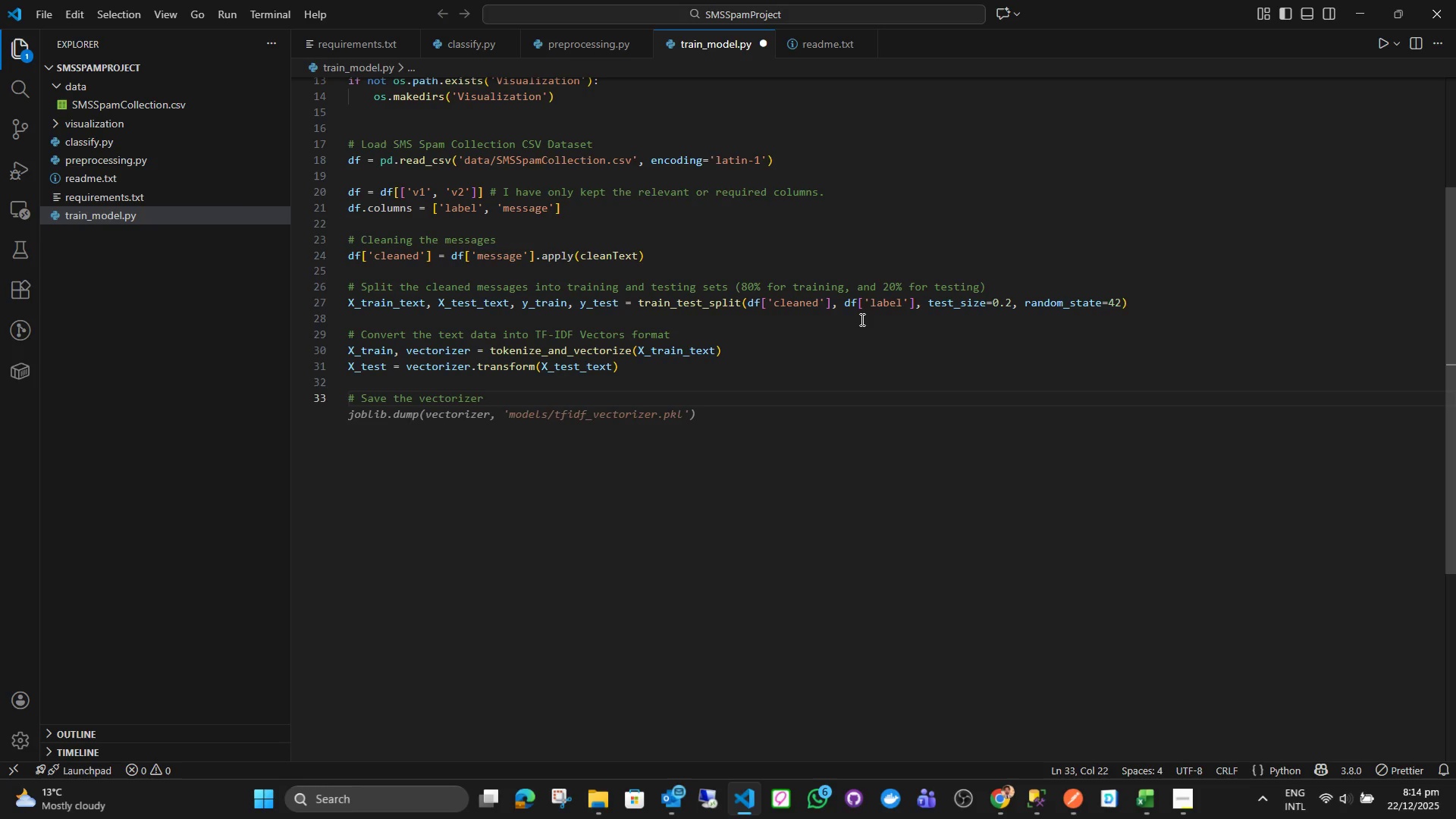 
hold_key(key=Backspace, duration=1.0)
 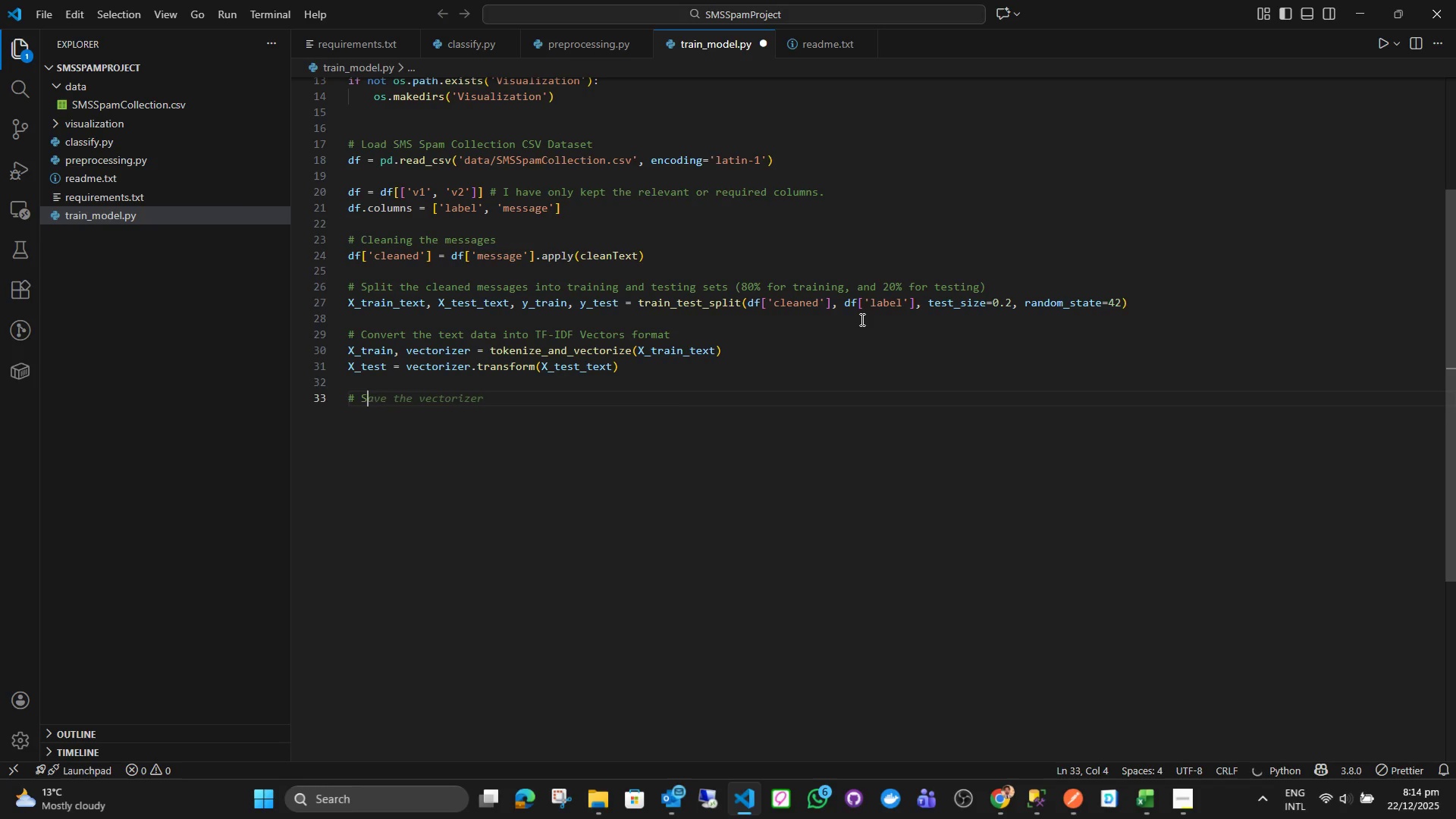 
key(Backspace)
type(Training the Naive bayes Classifier)
 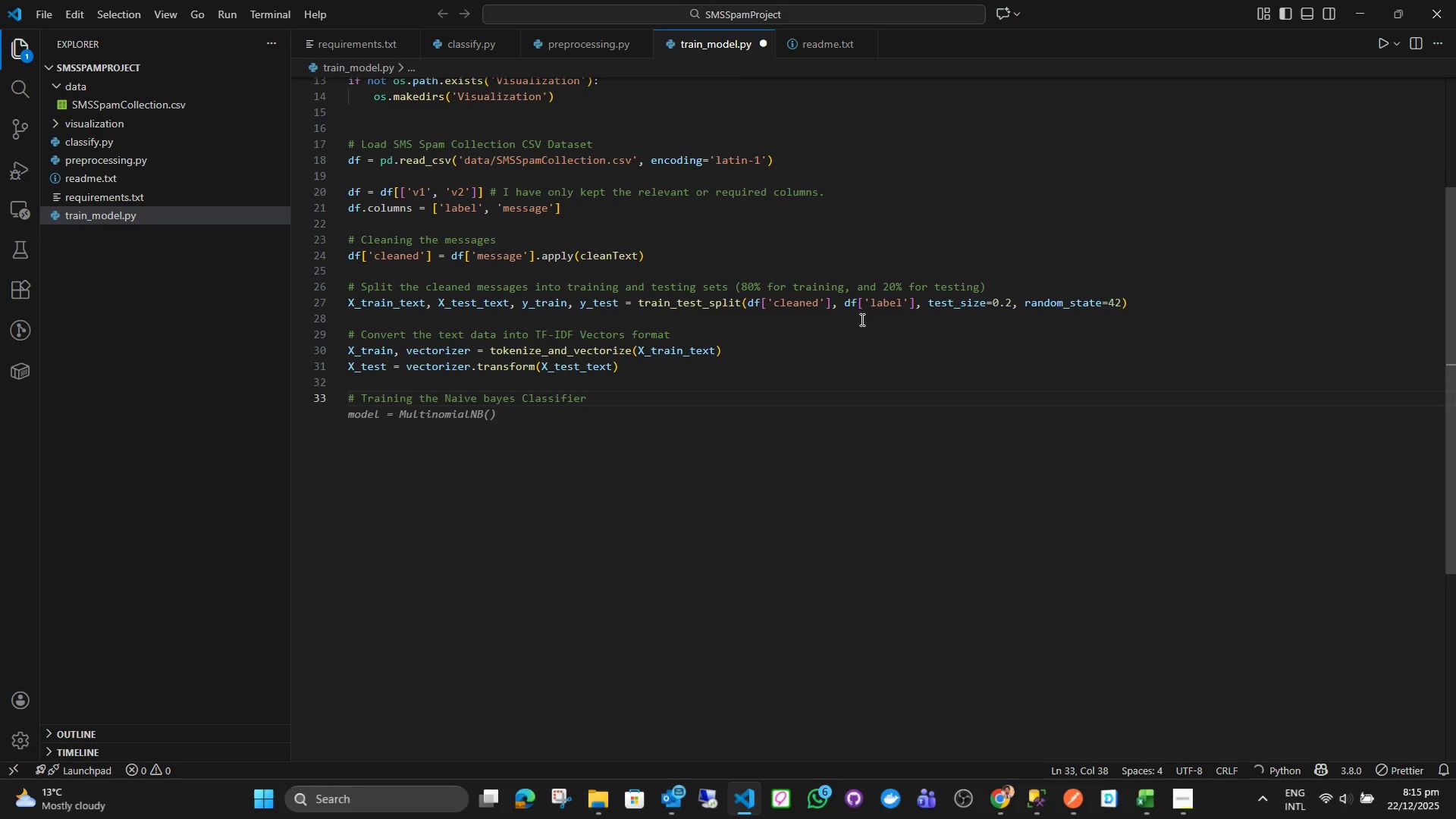 
 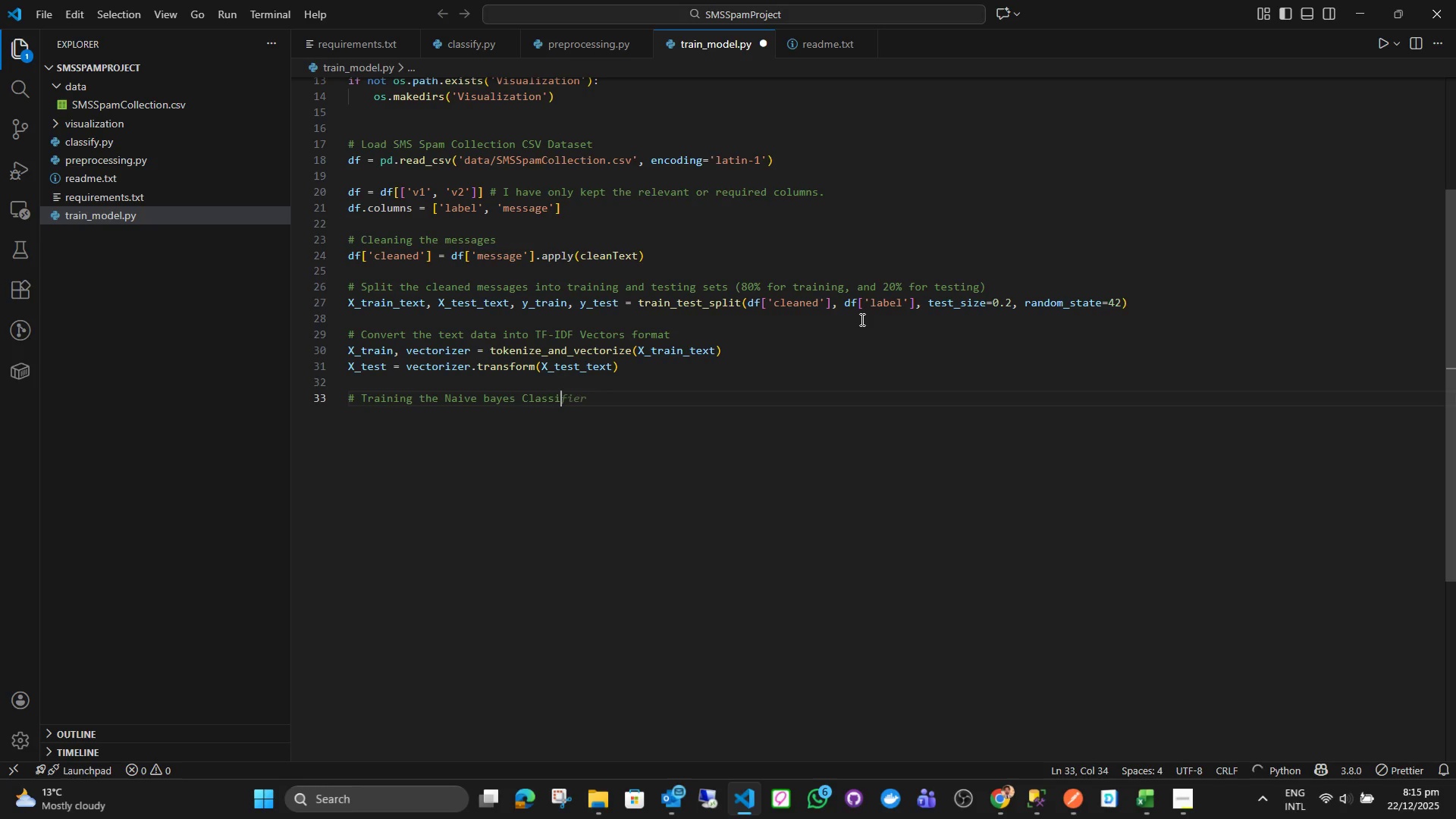 
hold_key(key=ArrowLeft, duration=0.88)
 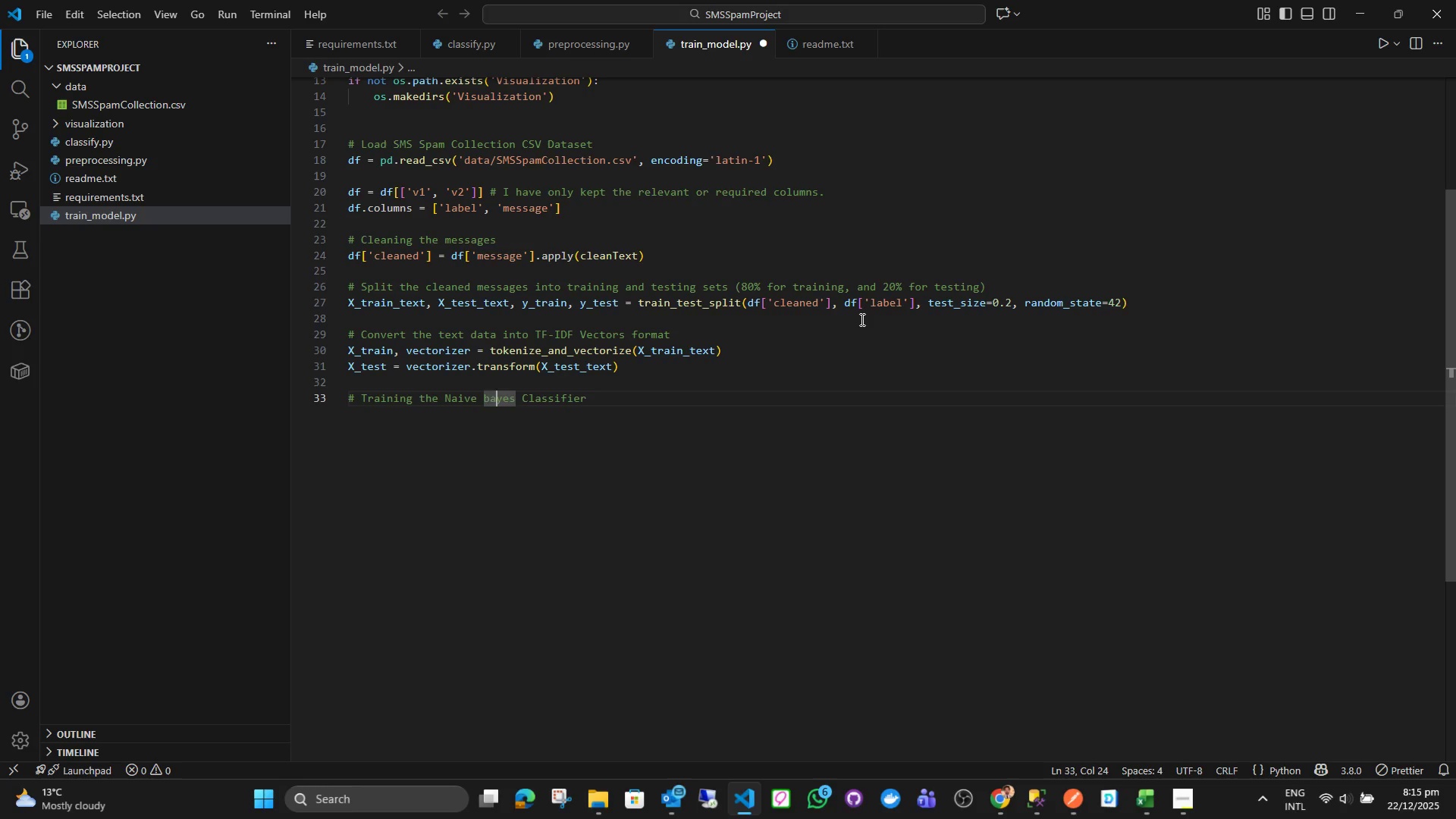 
key(ArrowLeft)
 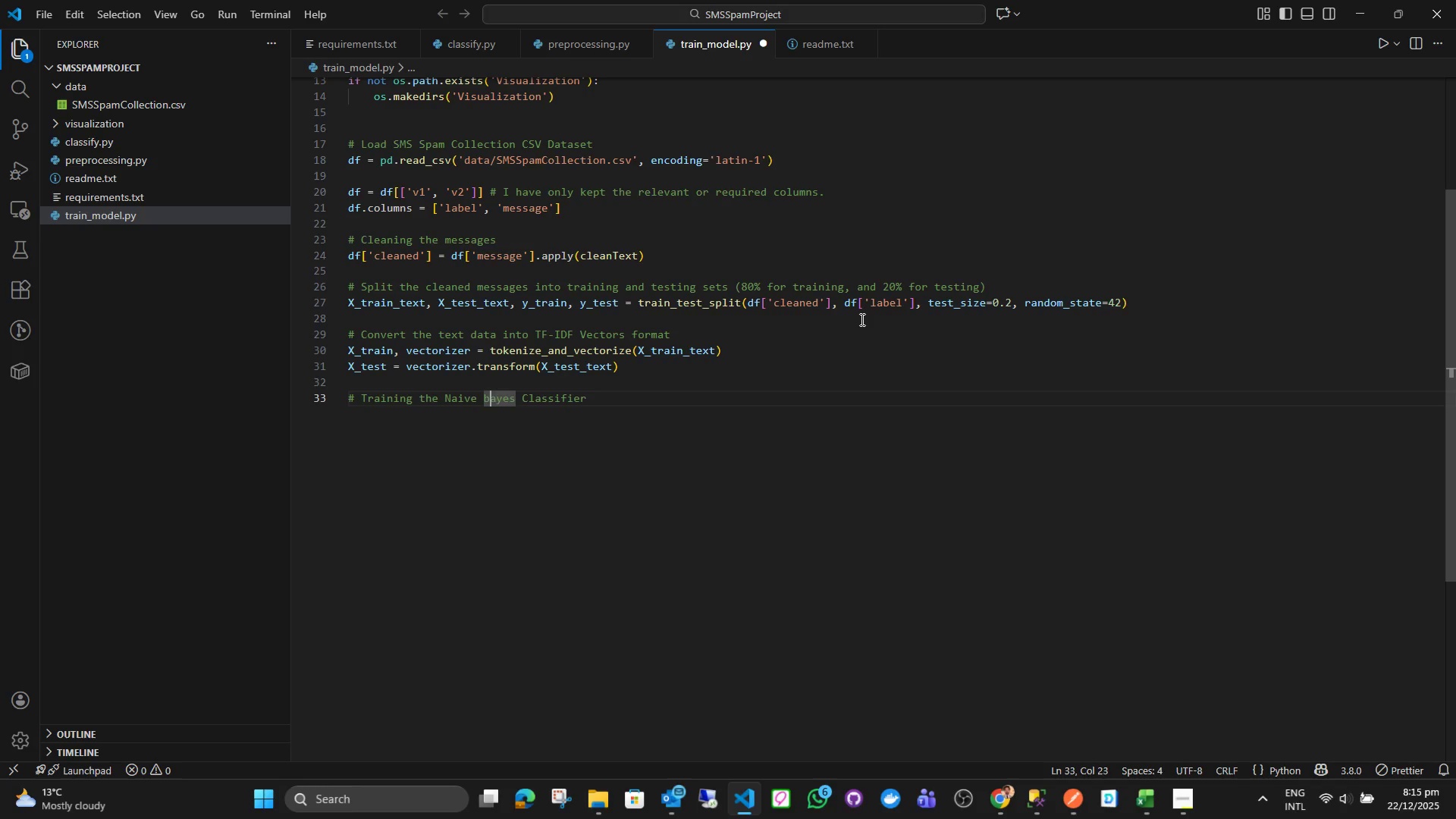 
key(Shift+ArrowLeft)
 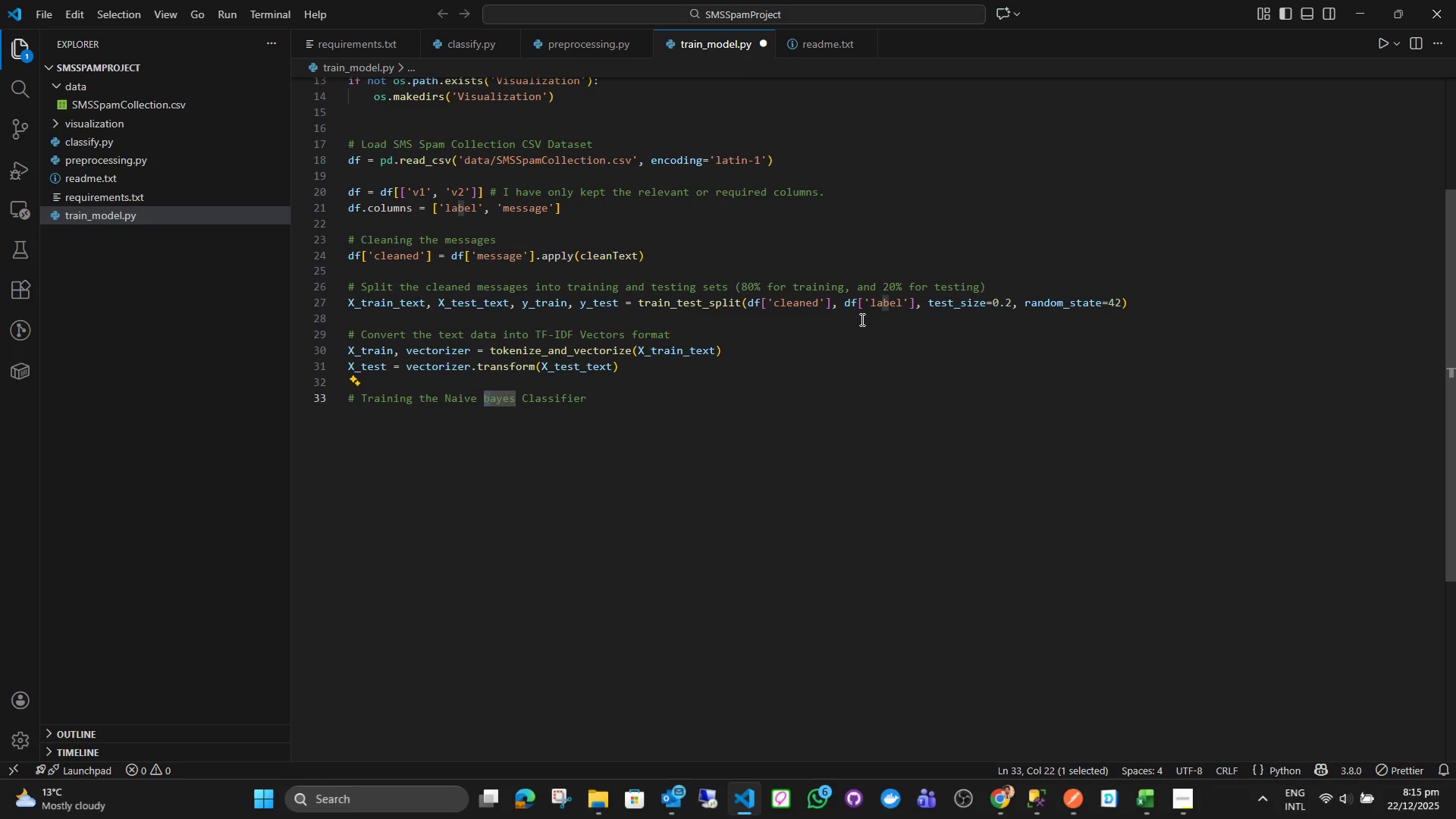 
key(Shift+B)
 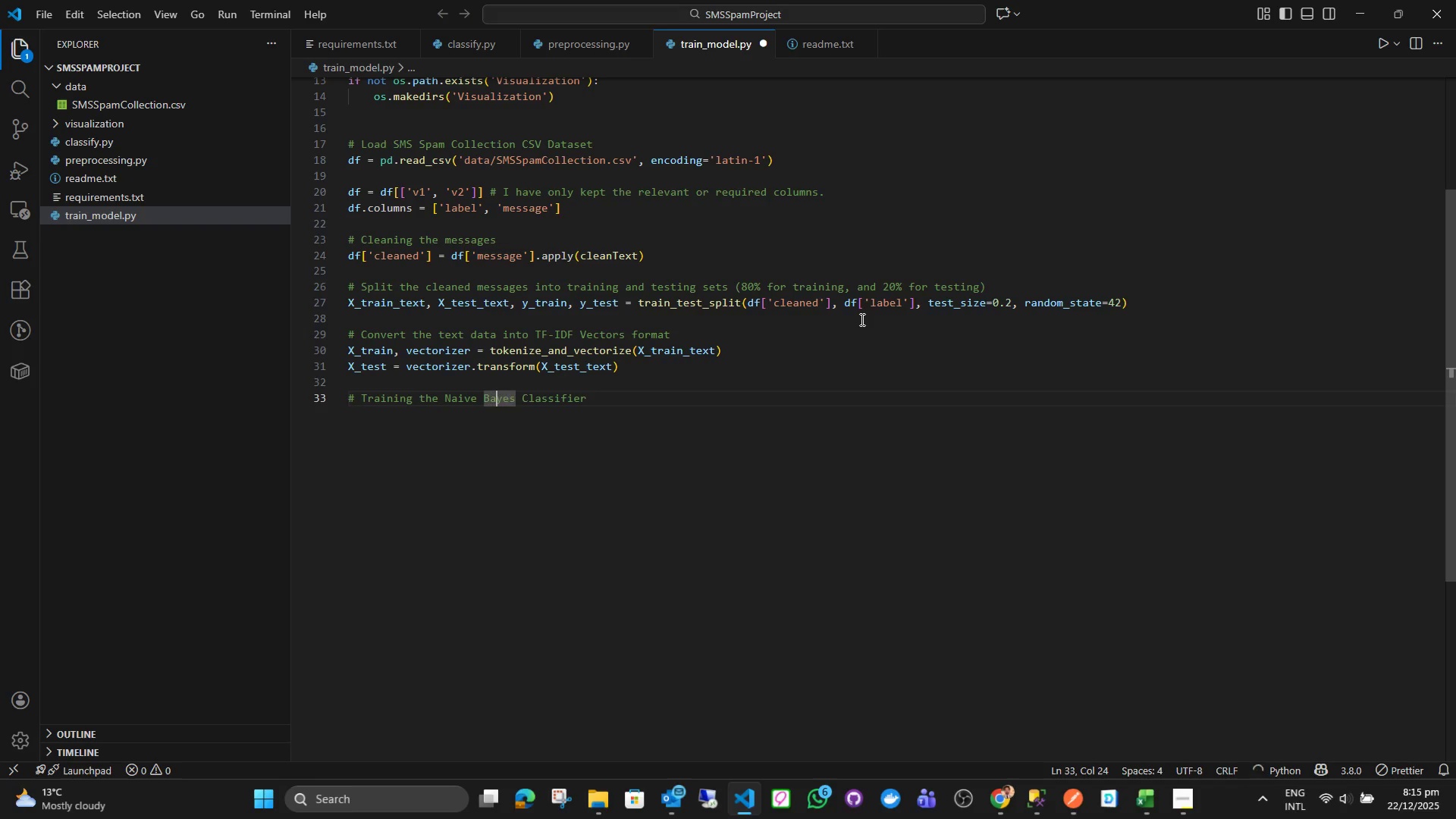 
hold_key(key=ArrowRight, duration=0.92)
 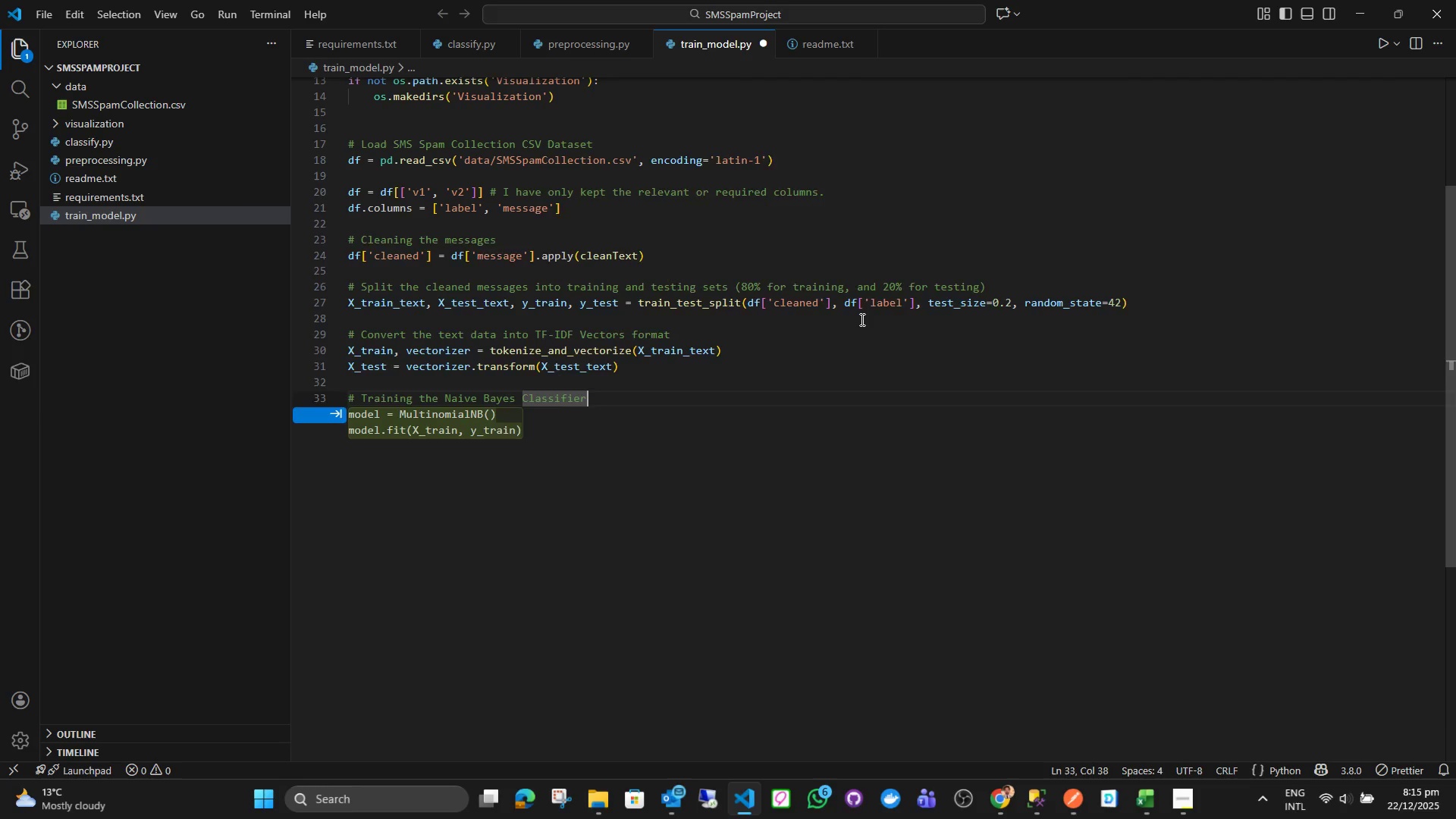 
key(Enter)
 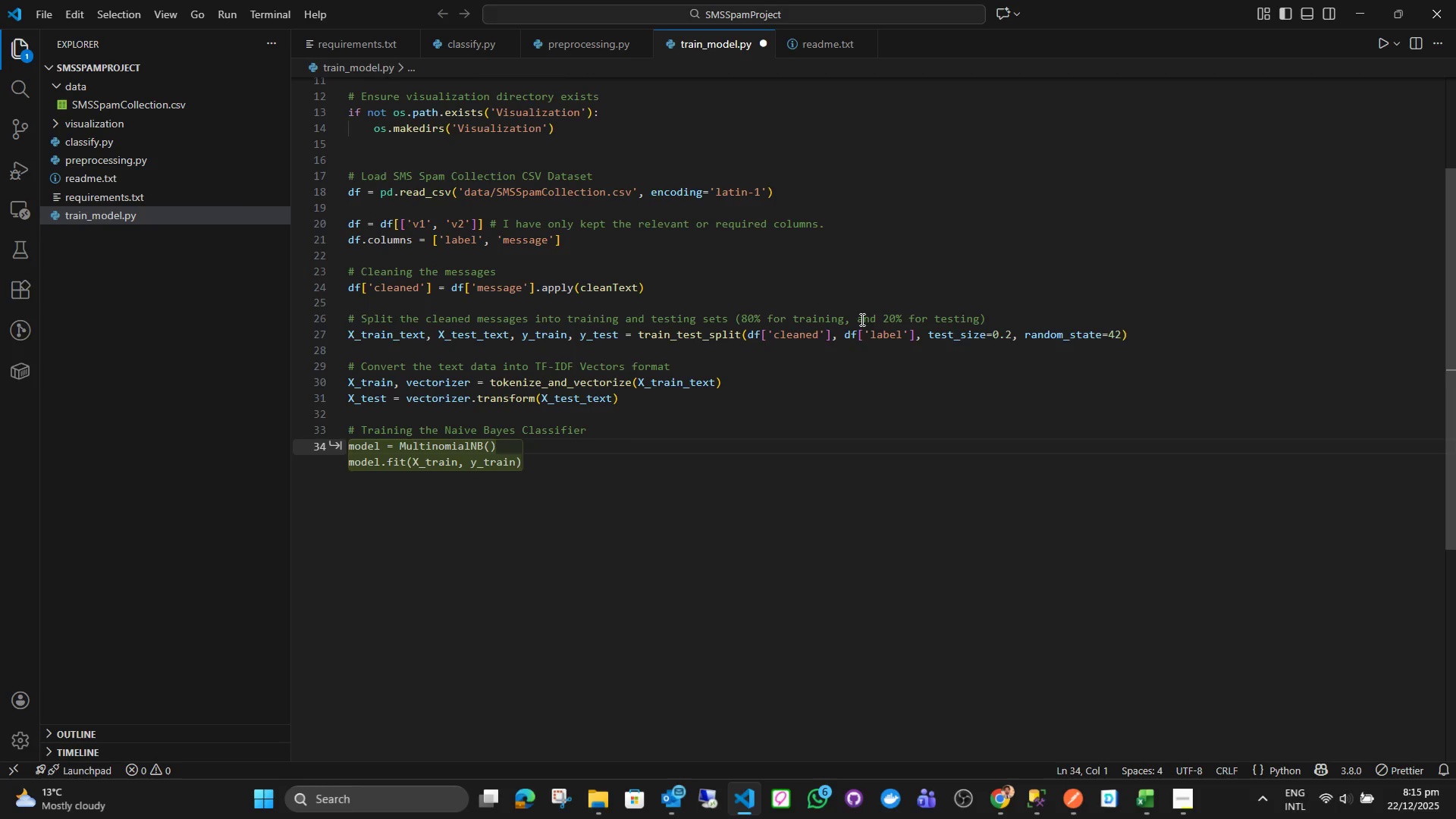 
type(model = )
key(Tab)
 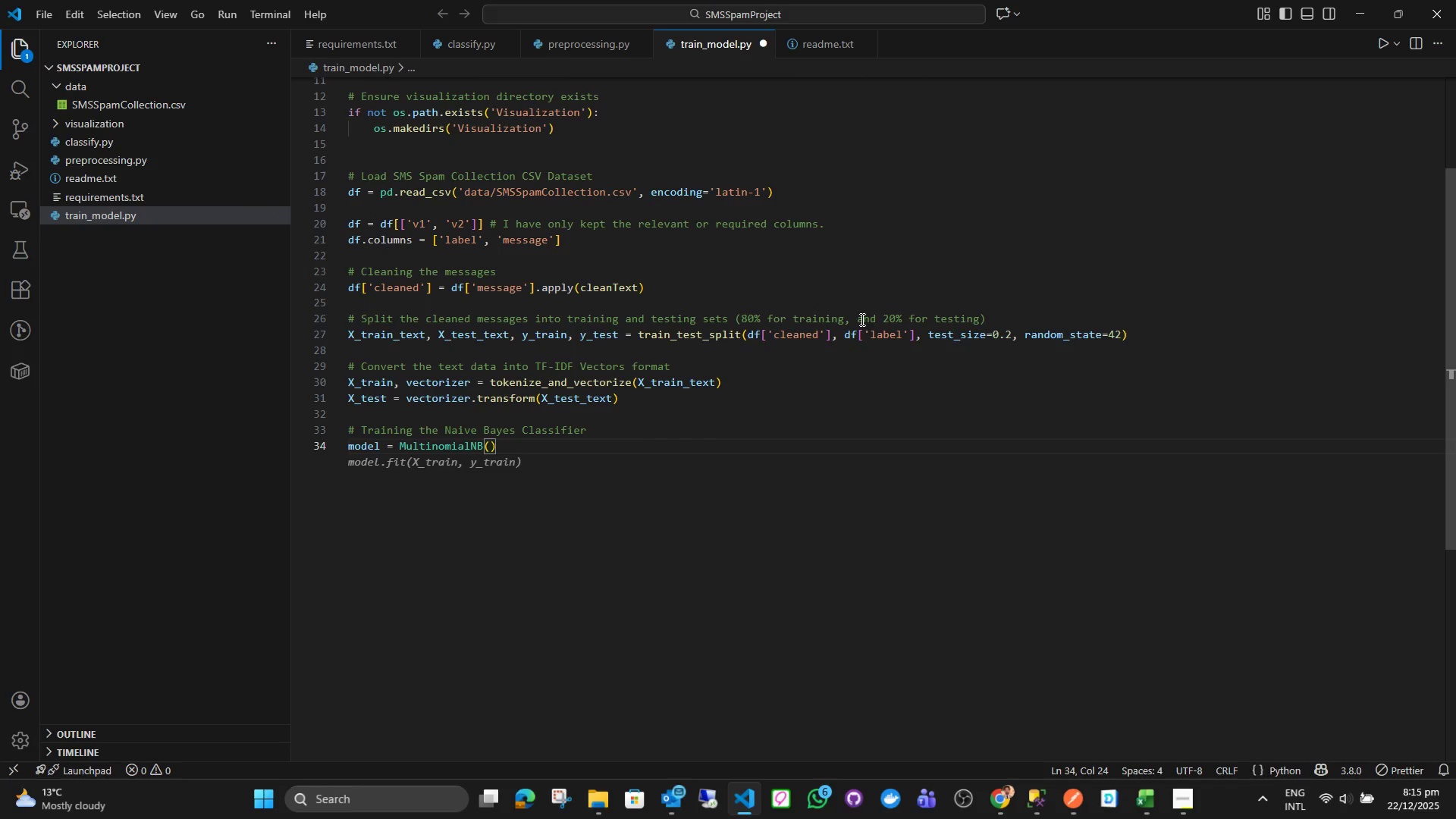 
key(Enter)
 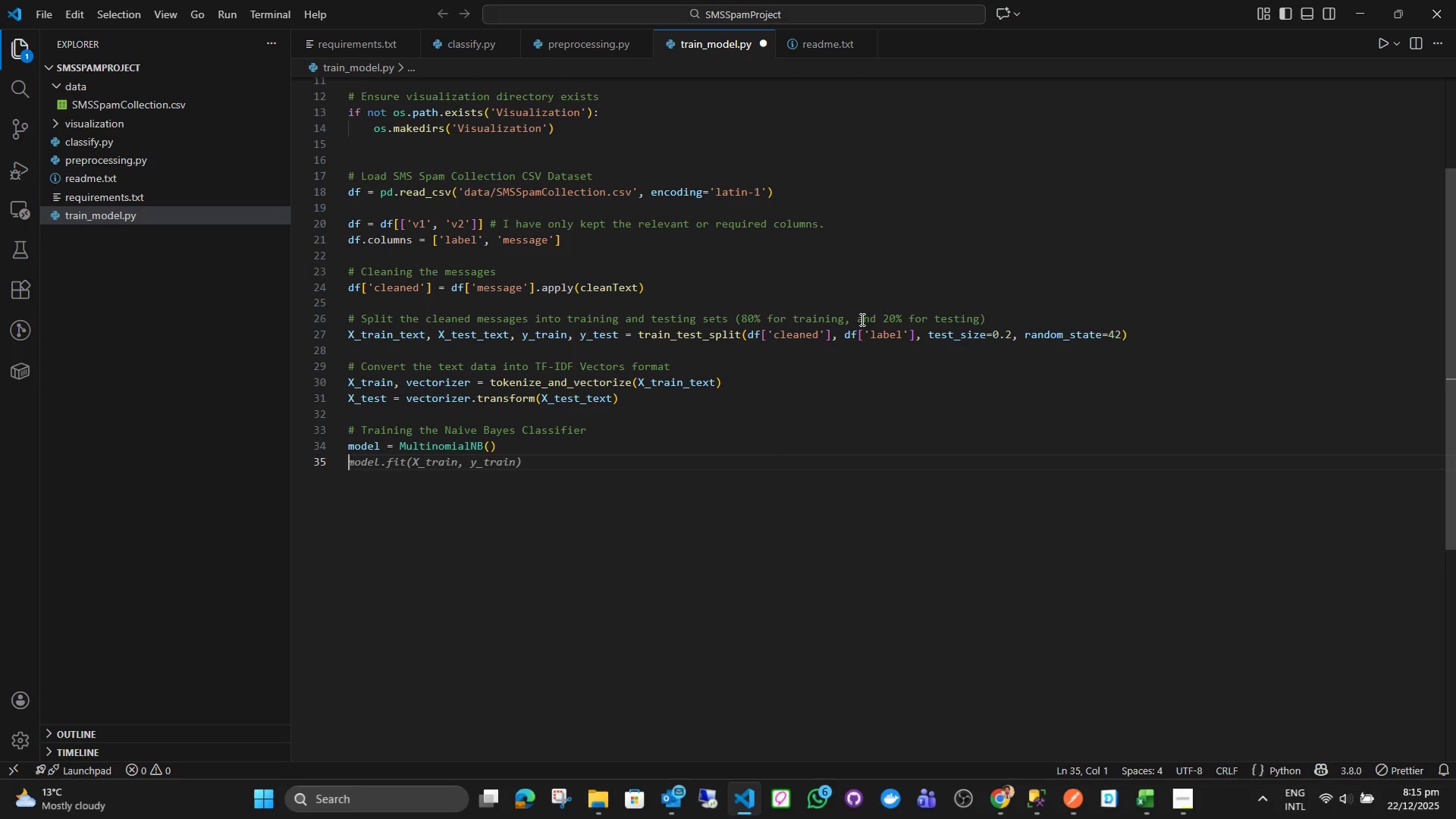 
type(mo)
 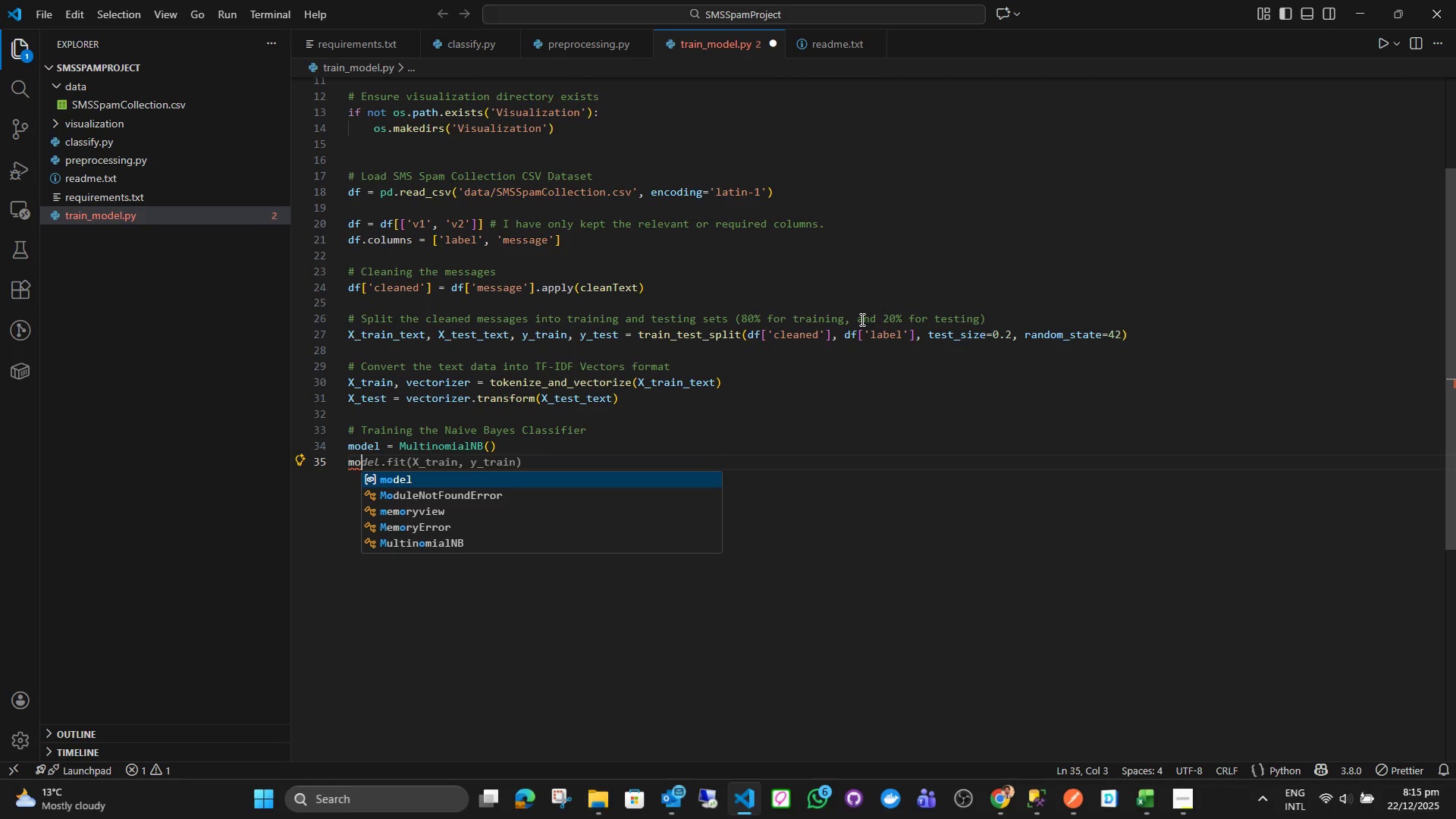 
key(Enter)
 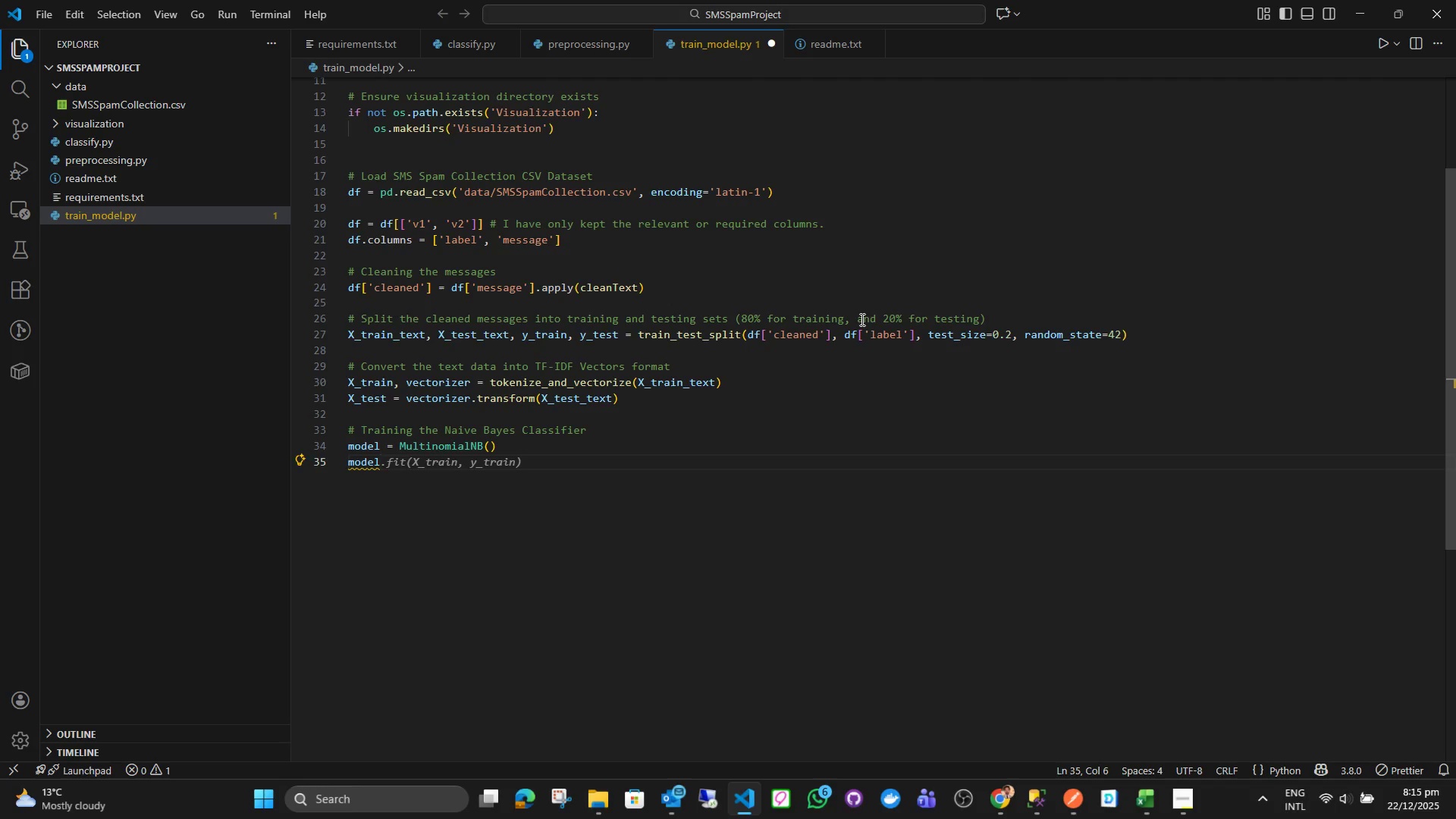 
type(.fit*)
key(Backspace)
type((X_)
 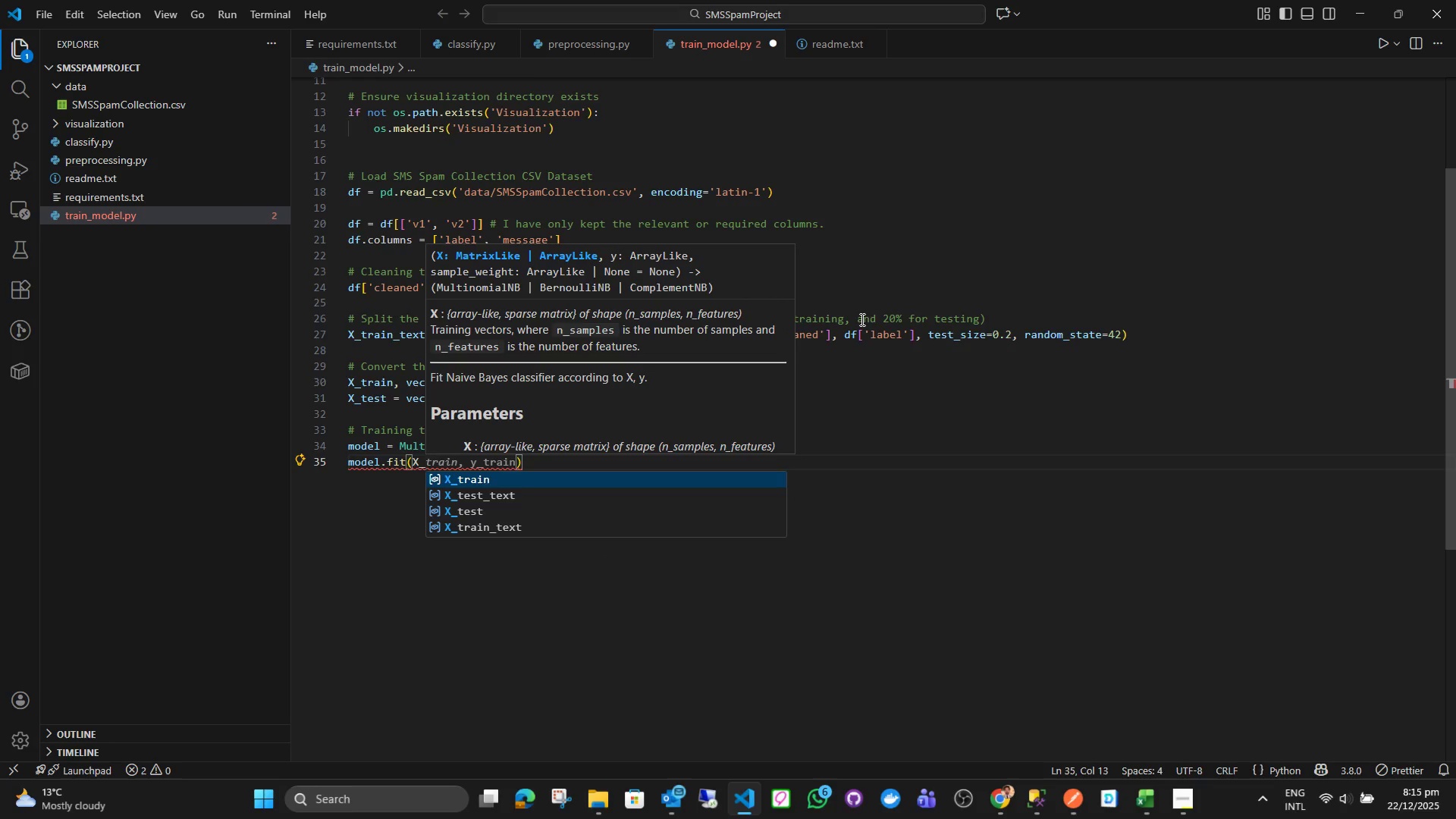 
key(Enter)
 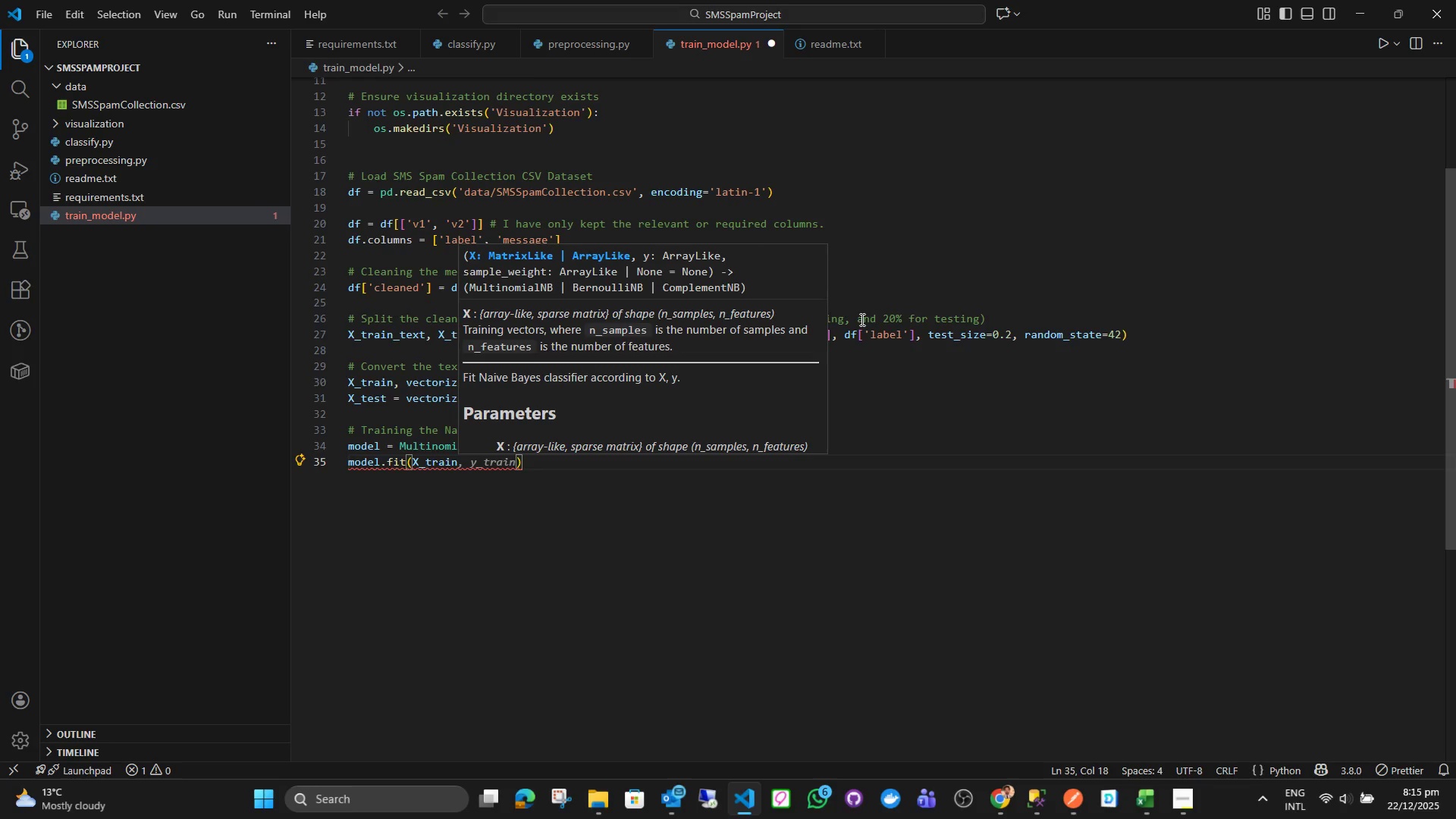 
type(, y_tra)
 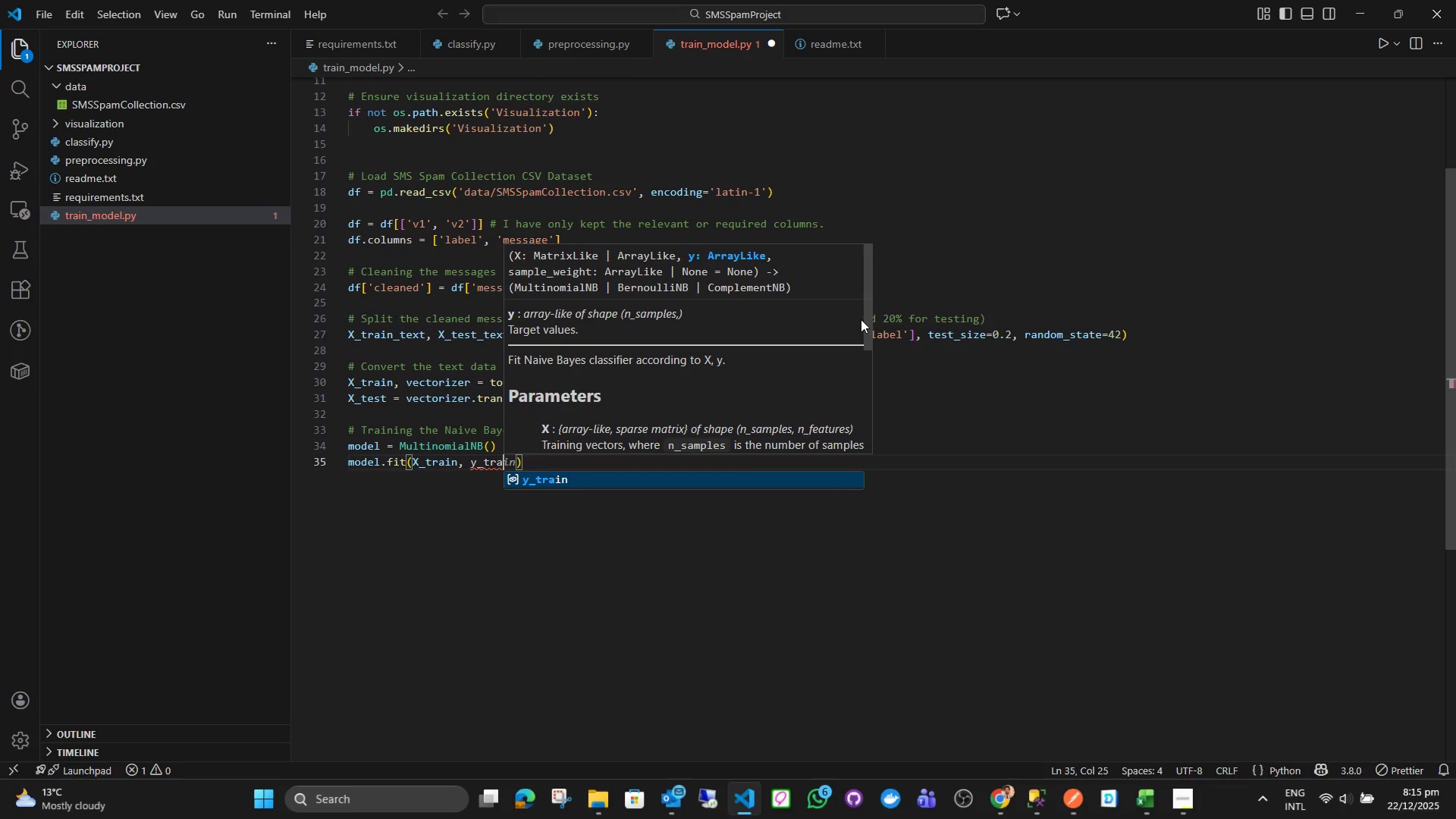 
key(Enter)
 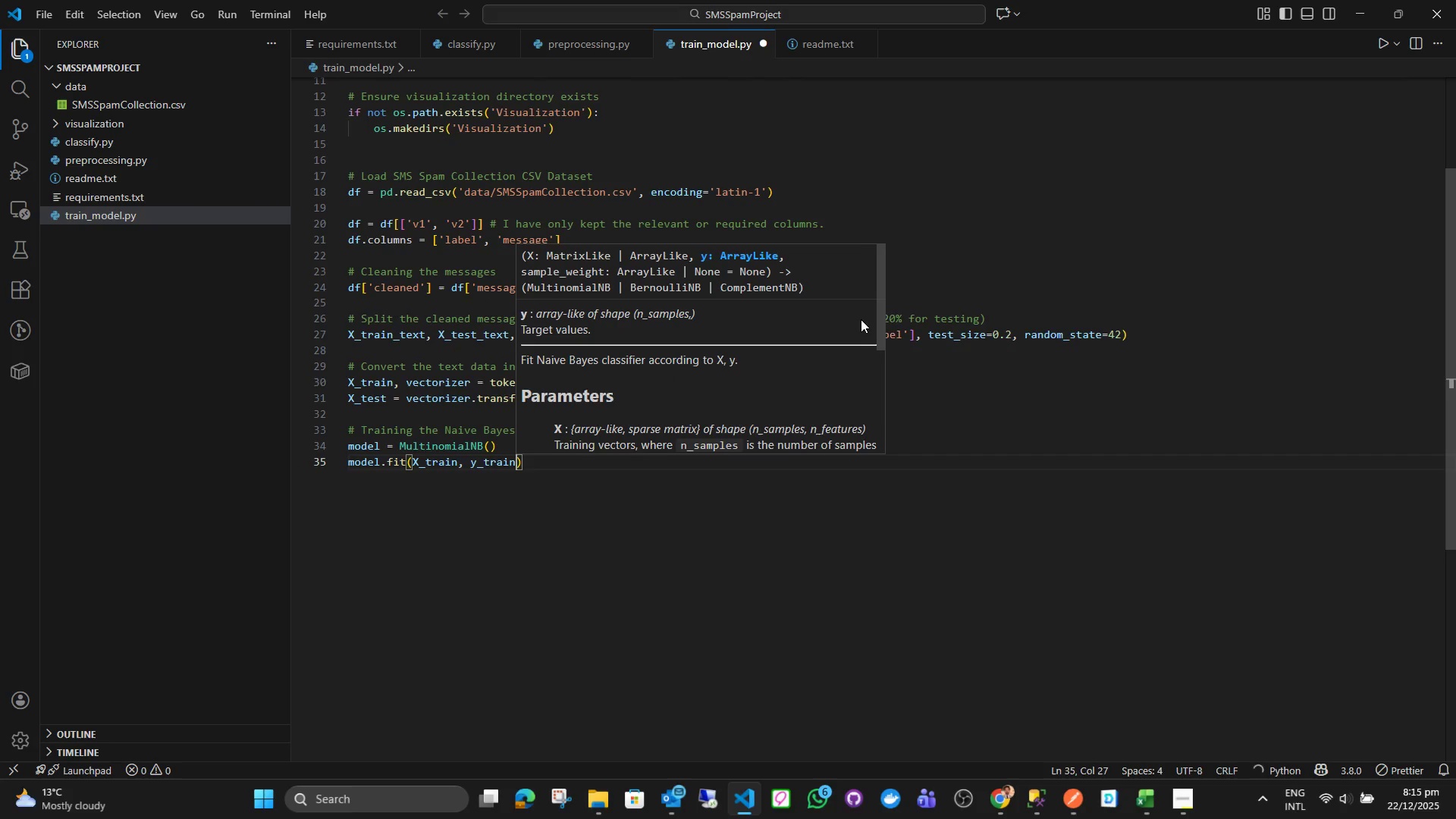 
key(ArrowRight)
 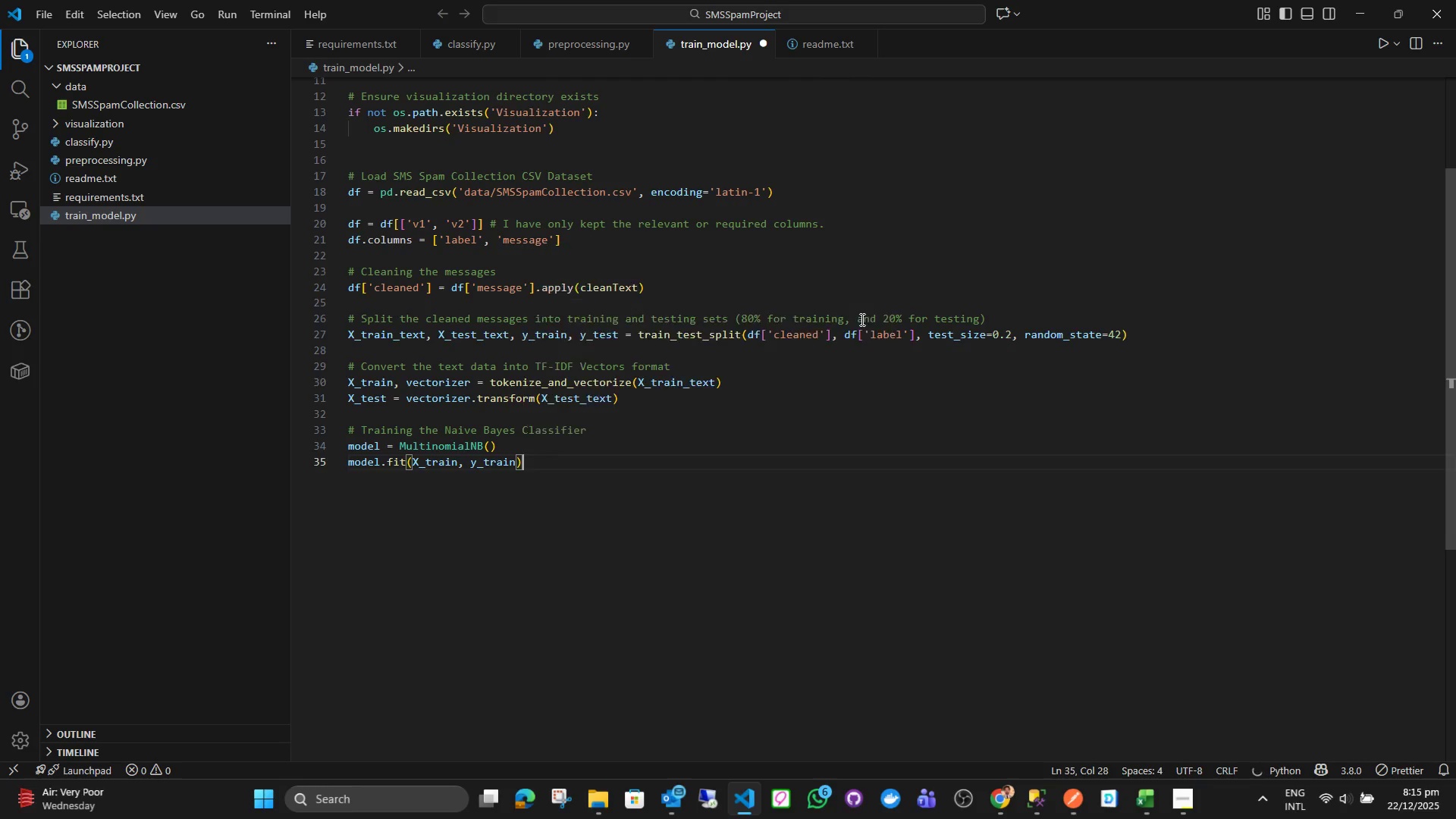 
key(Enter)
 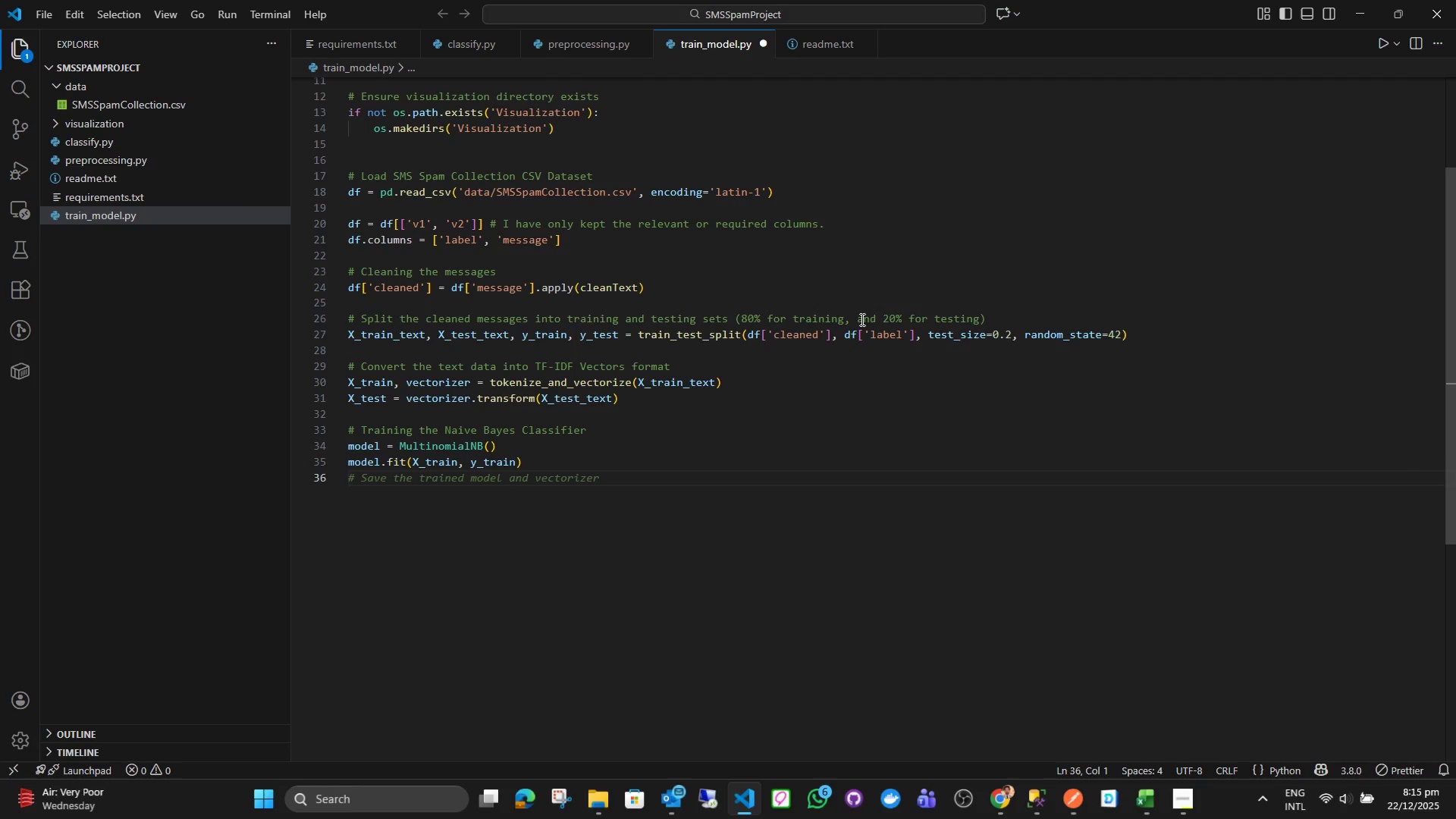 
key(Enter)
 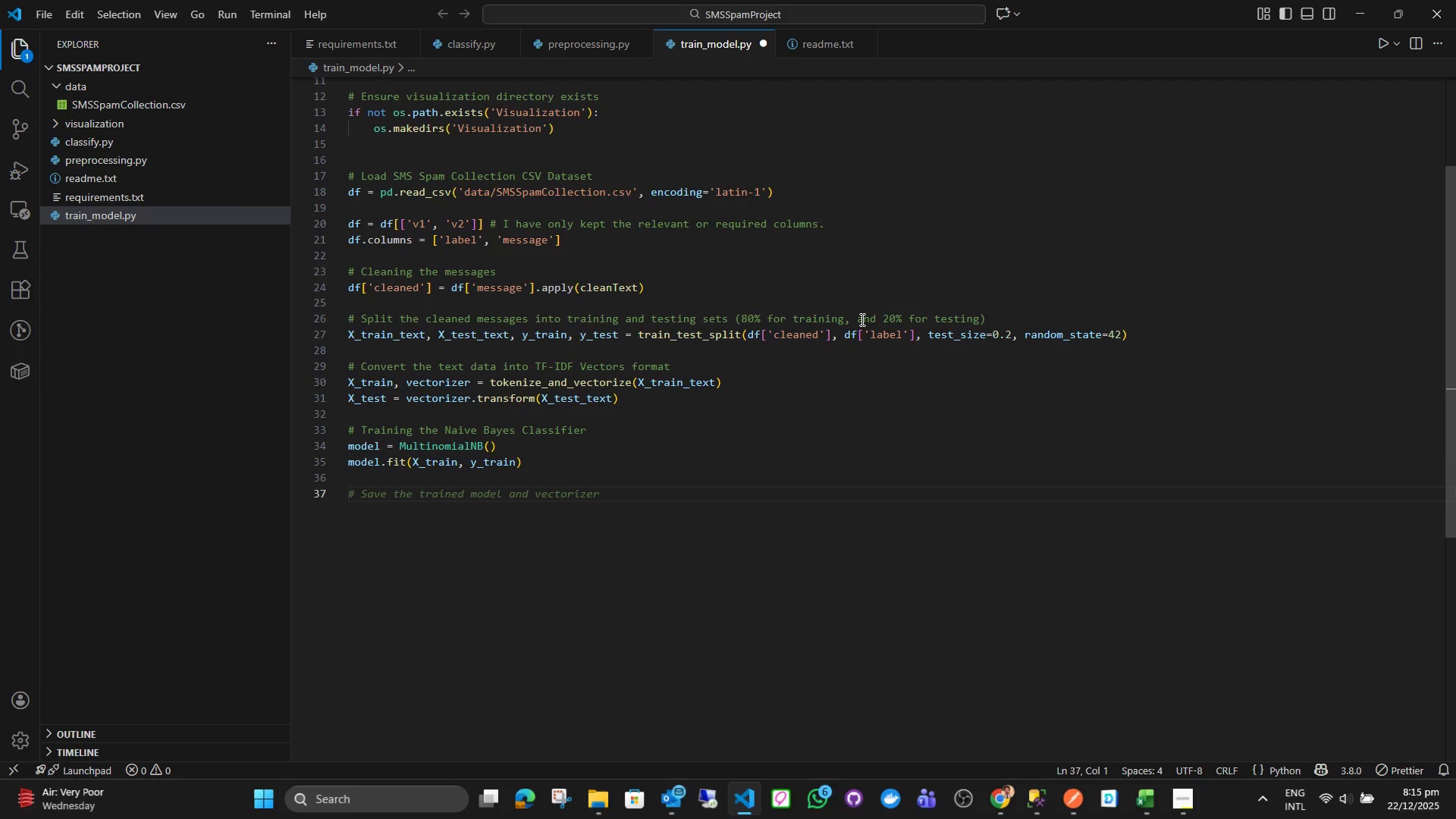 
type(# Make prd)
key(Backspace)
type(ed)
key(Tab)
key(Backspace)
key(Backspace)
key(Backspace)
type(results/)
key(Backspace)
type(.)
 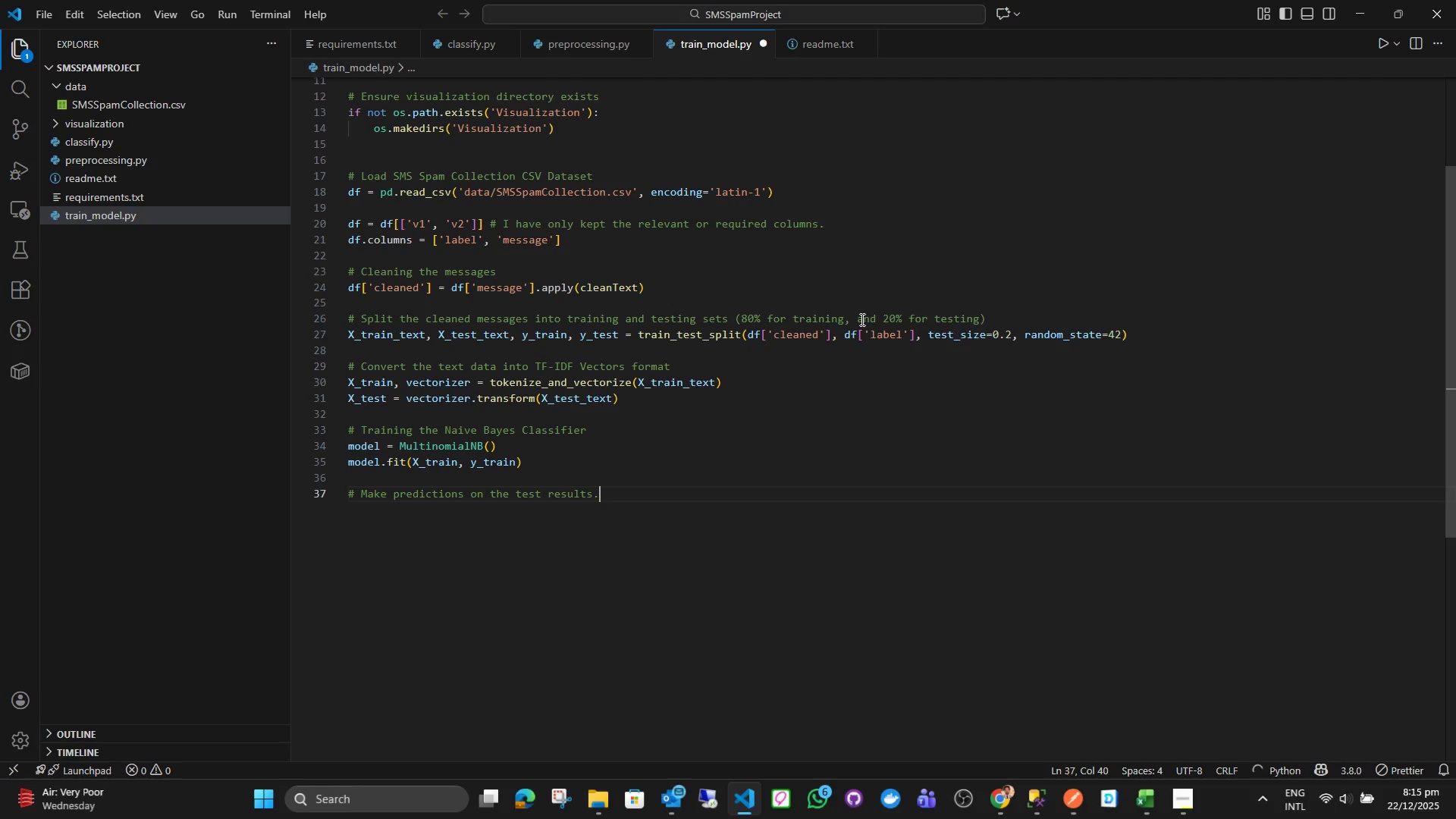 
key(Enter)
 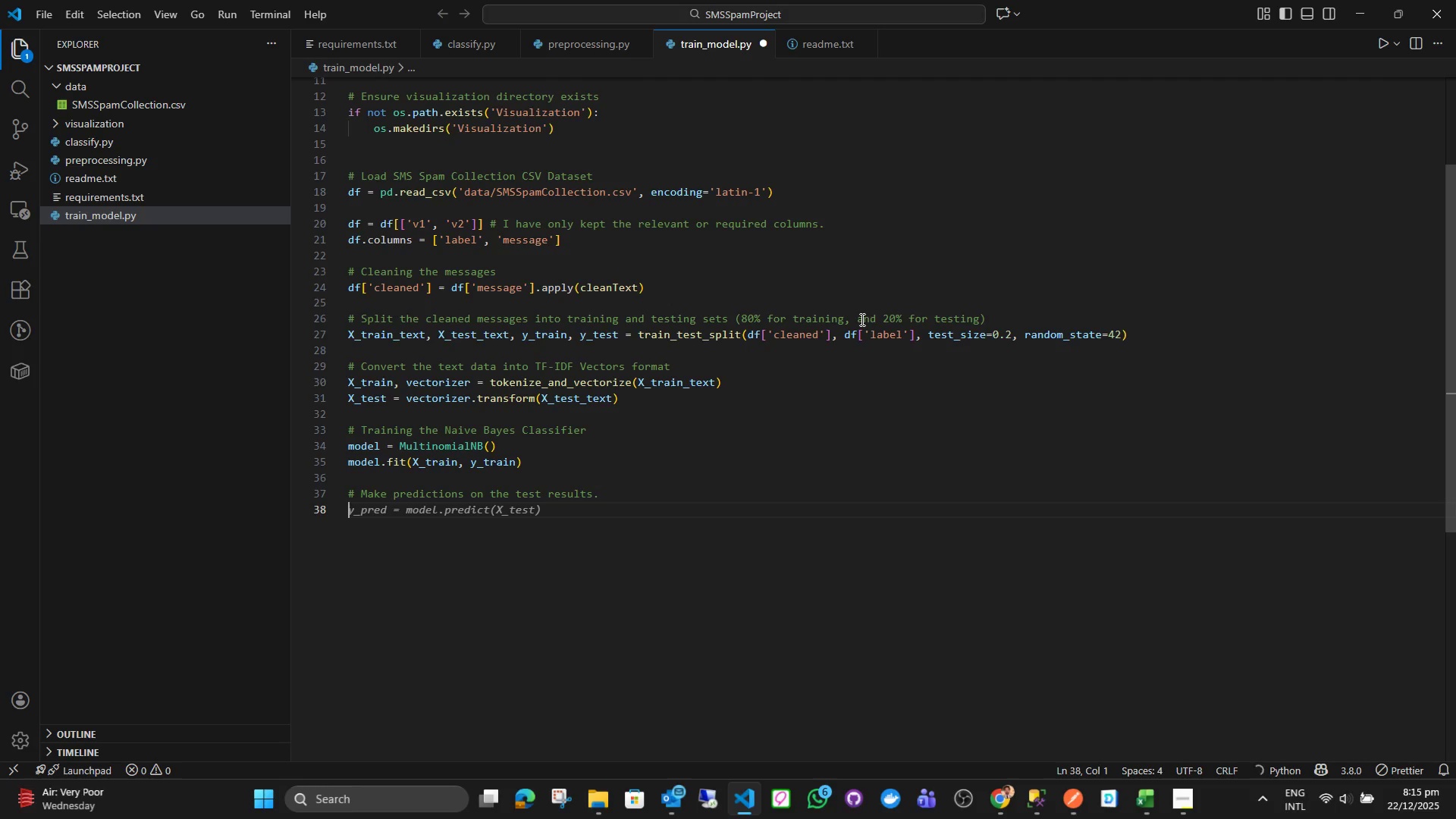 
type(y-P)
key(Backspace)
key(Backspace)
type(_pred = model.pre)
 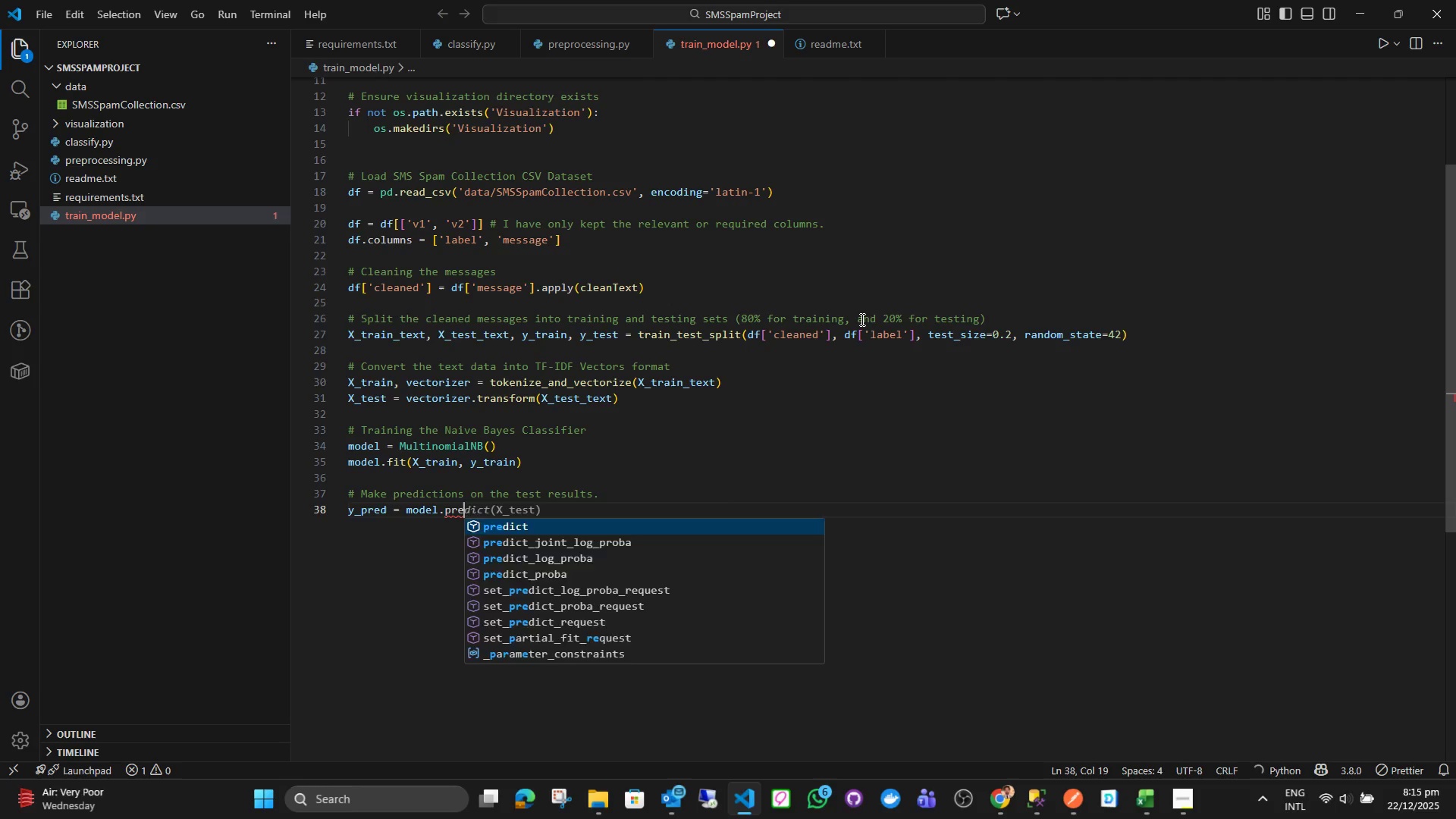 
key(Enter)
 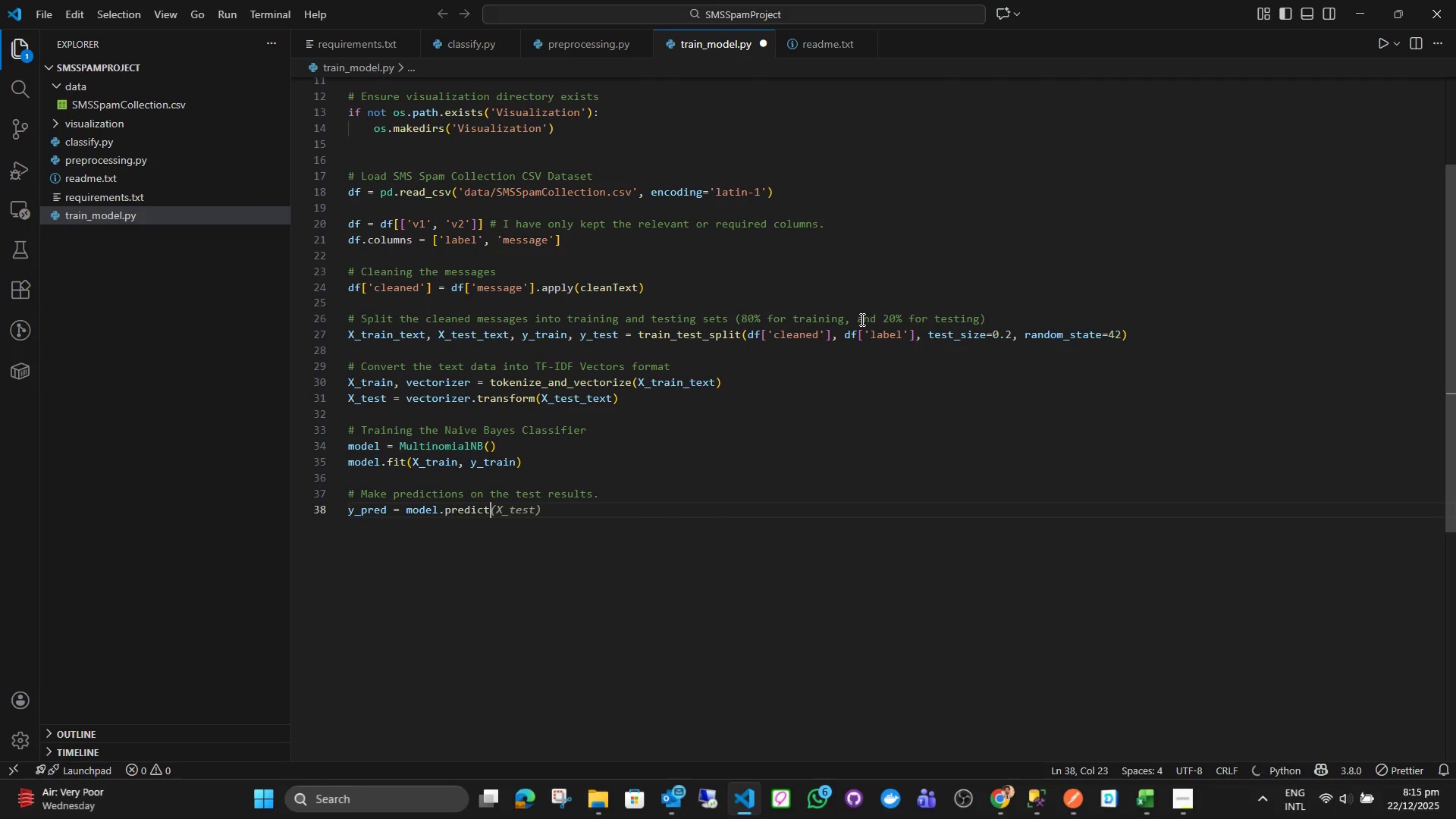 
type((X_te)
 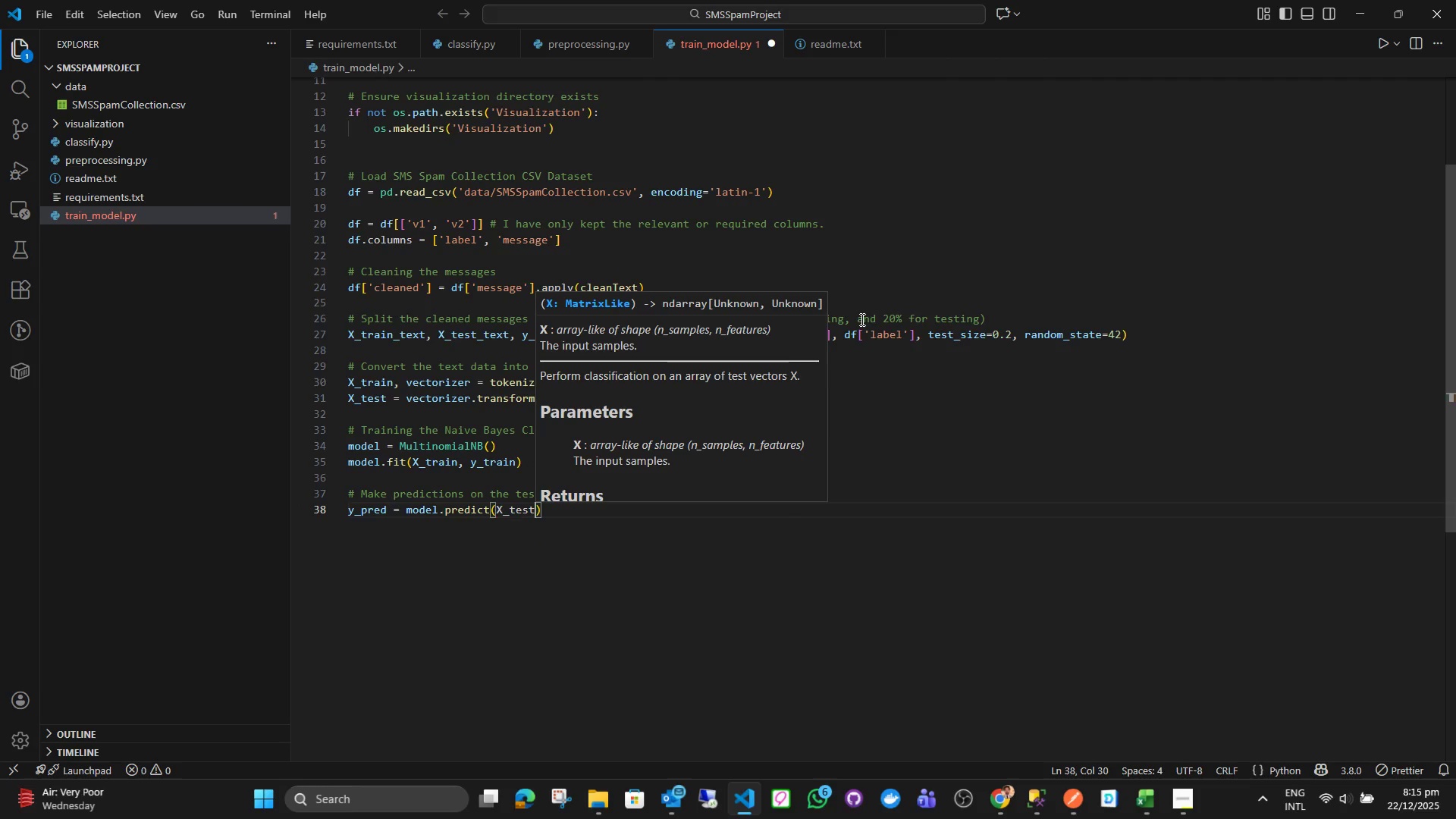 
 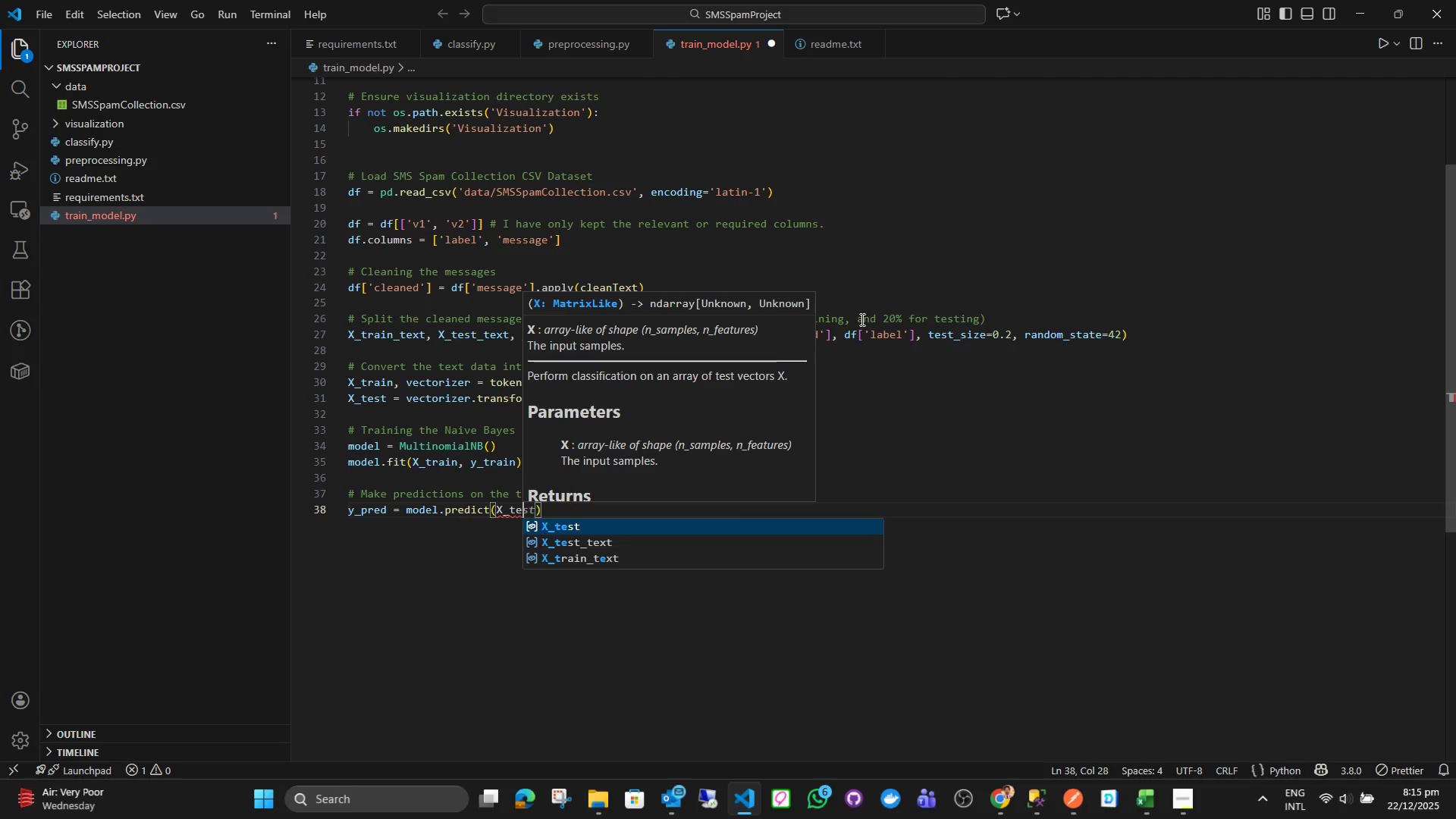 
key(Enter)
 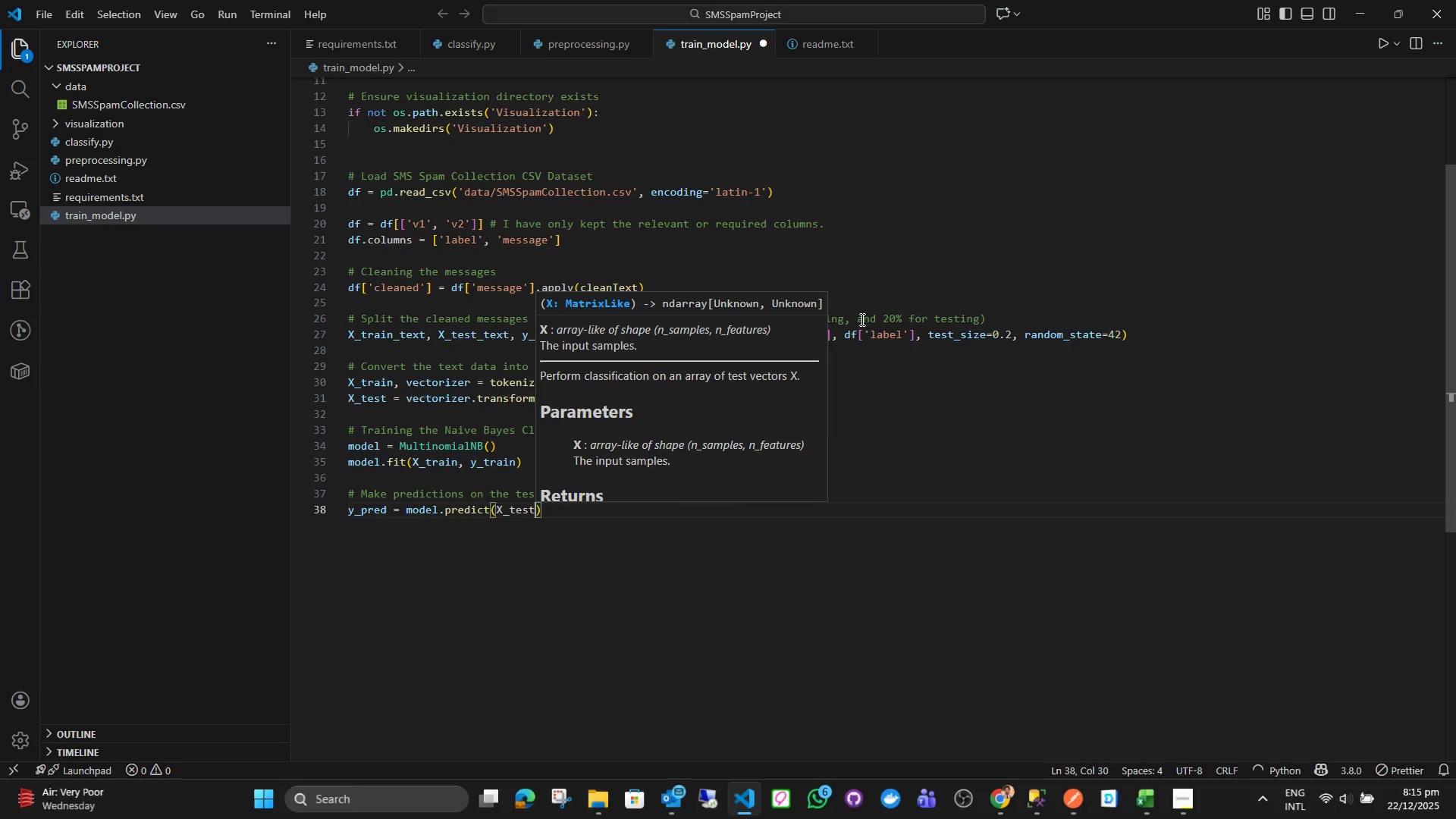 
key(ArrowRight)
 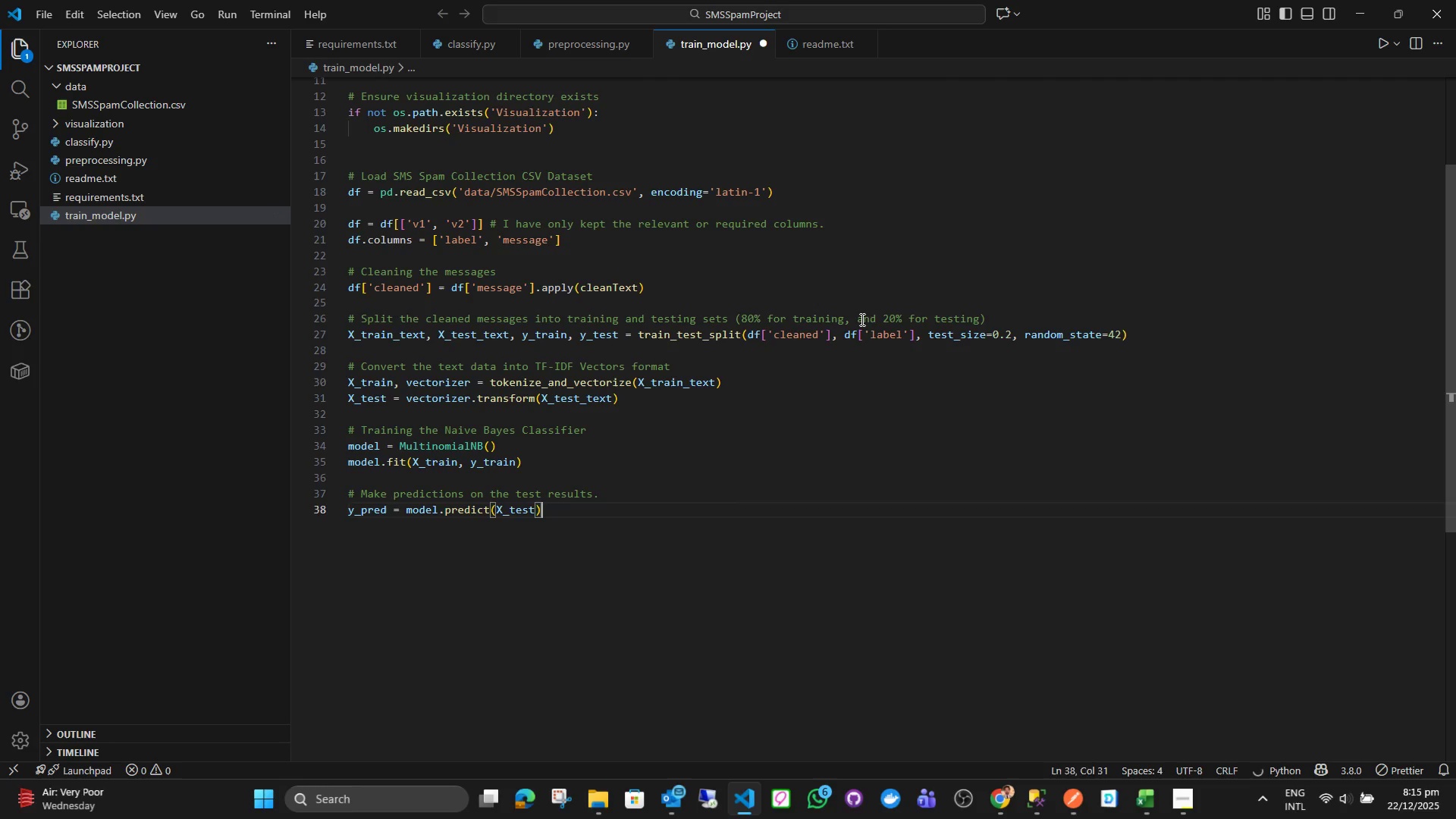 
key(Enter)
 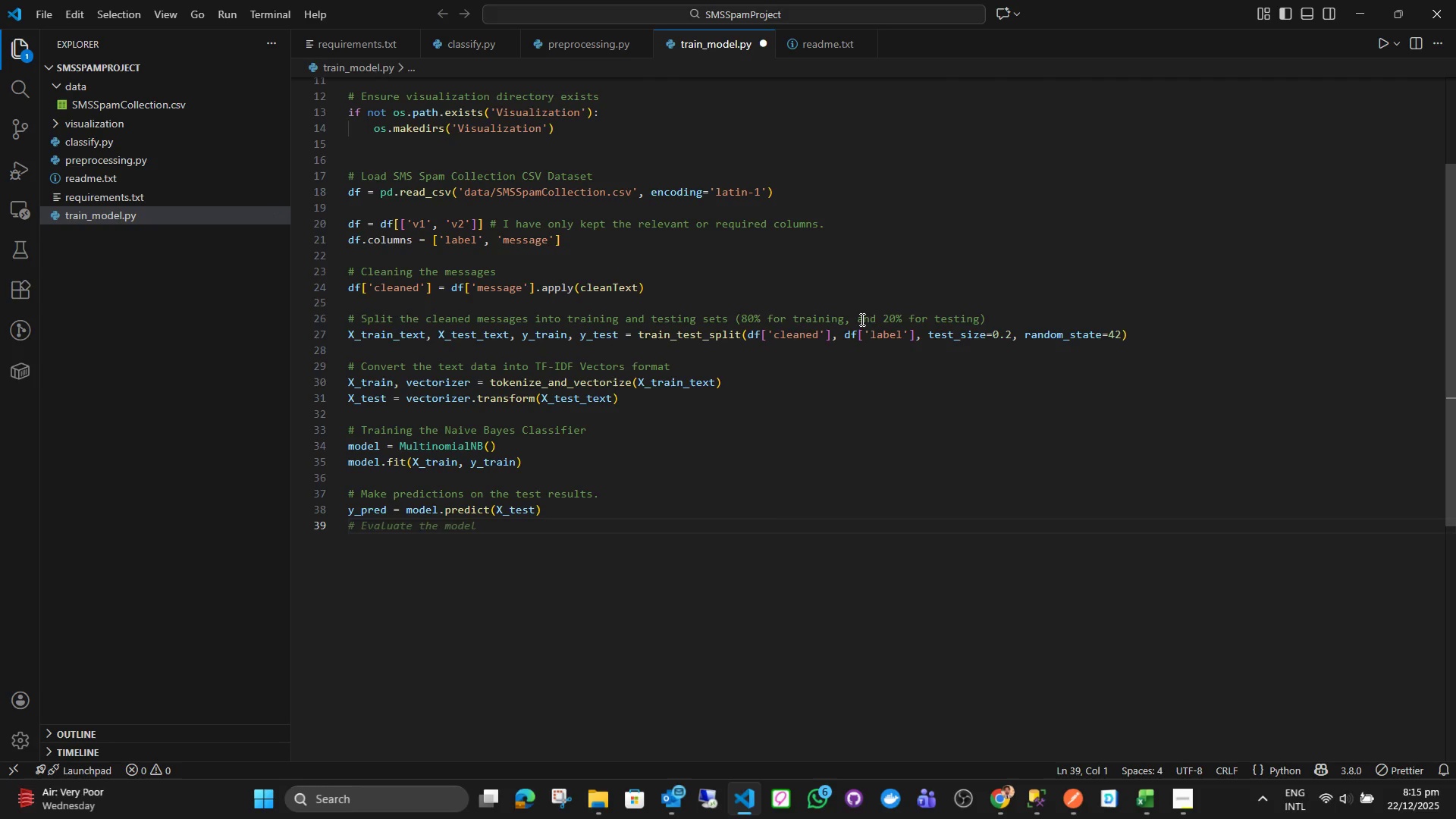 
key(Enter)
 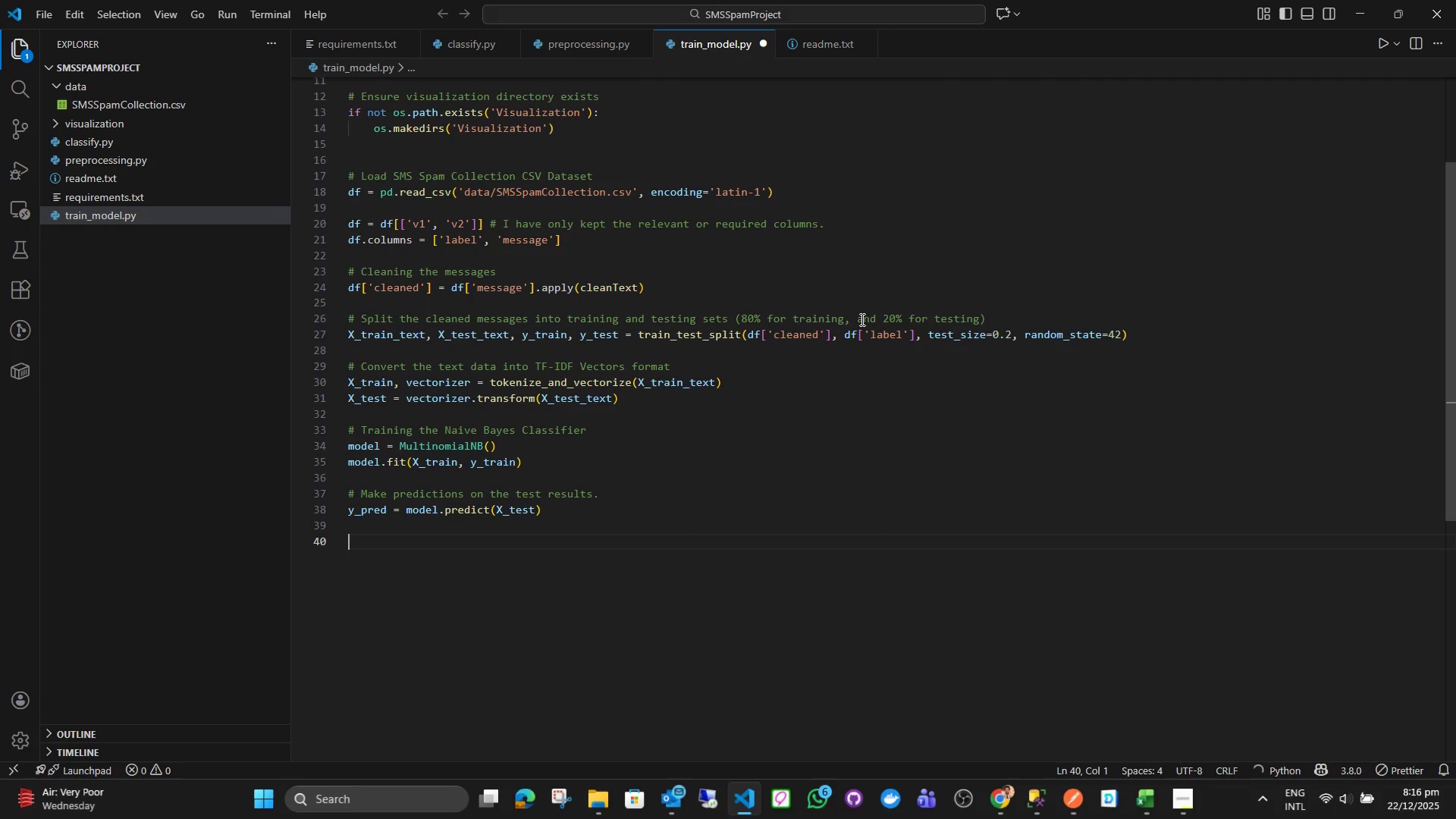 
type(# Evaluate the model Performance)
 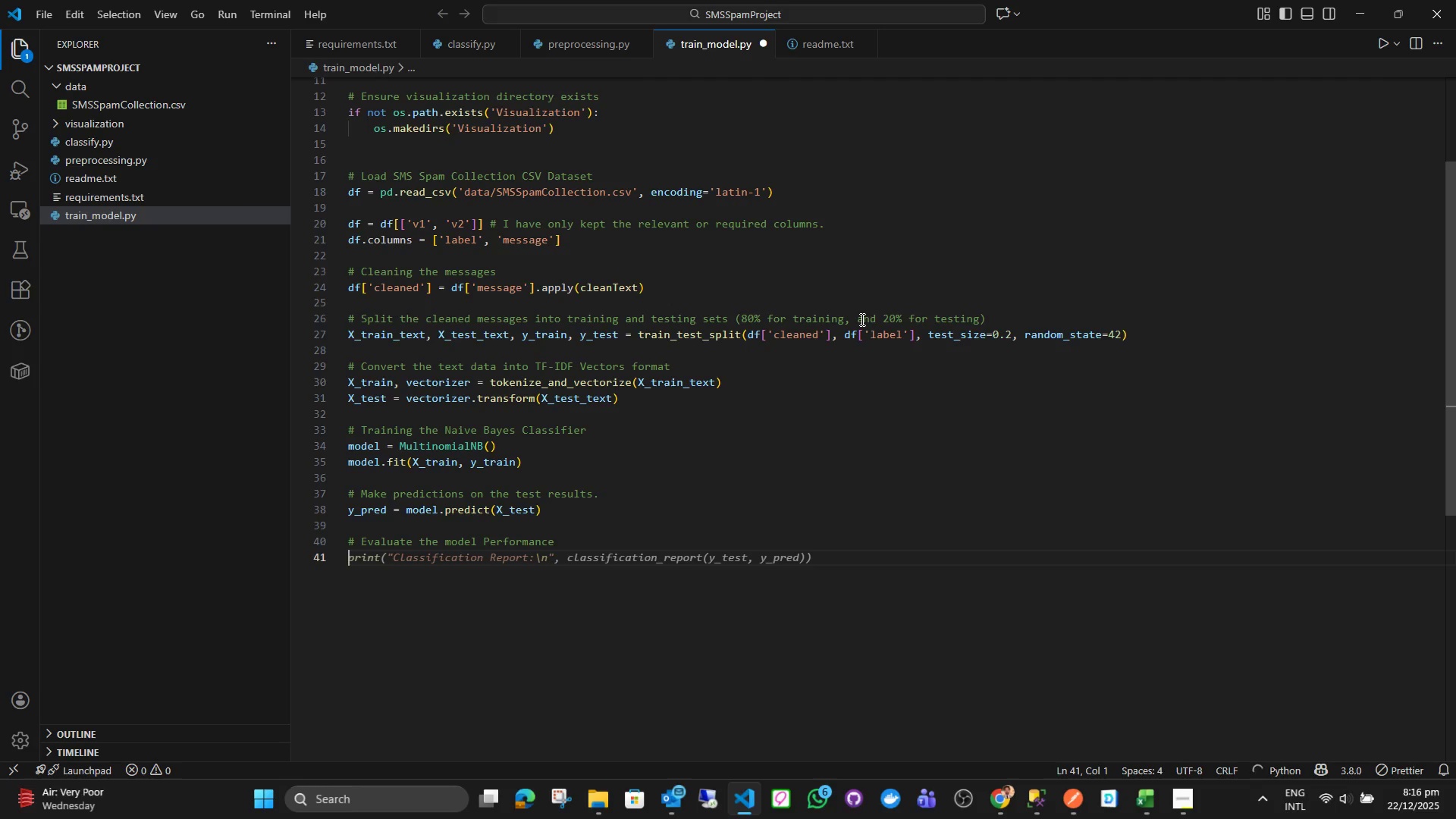 
 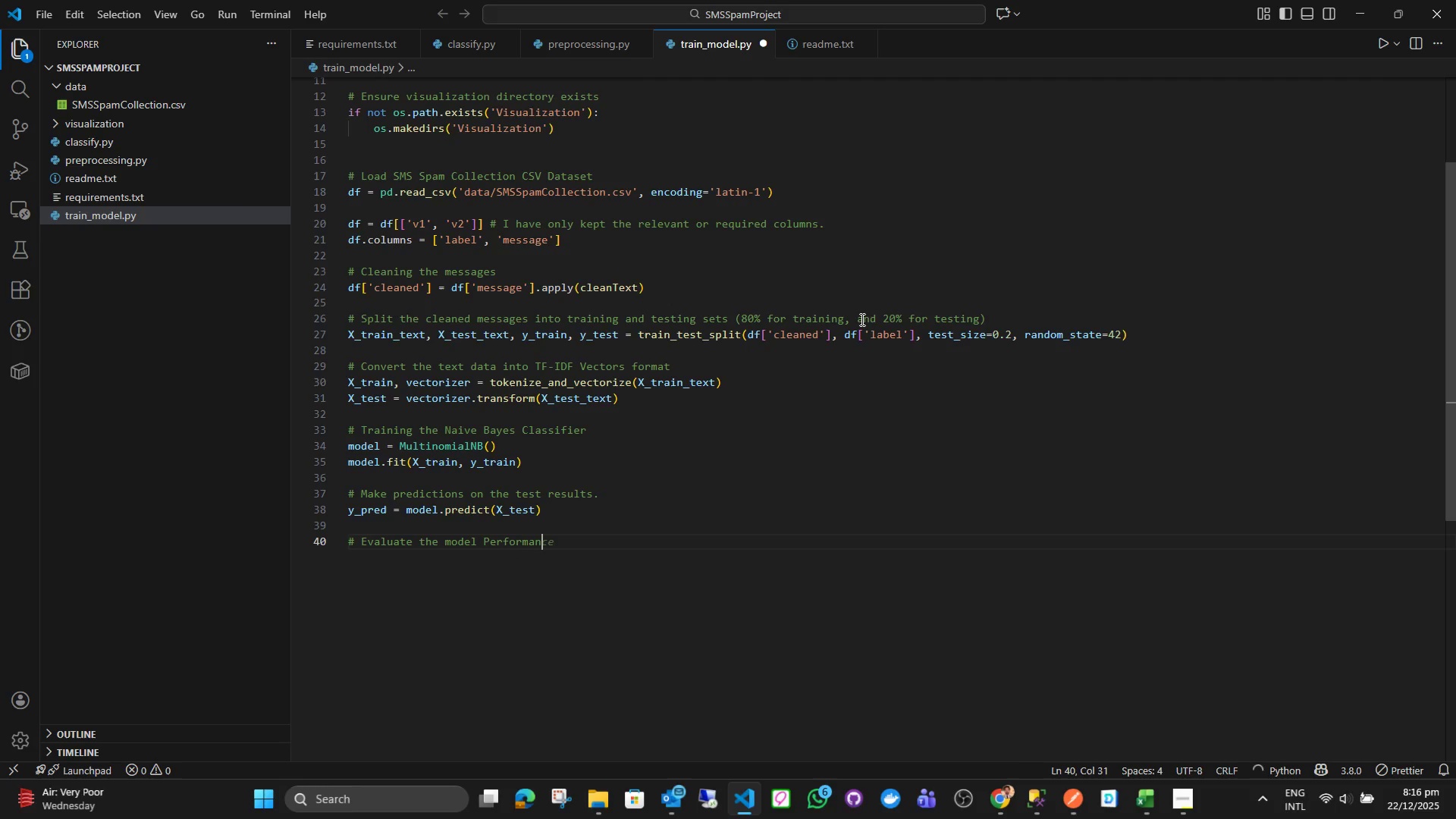 
key(Enter)
 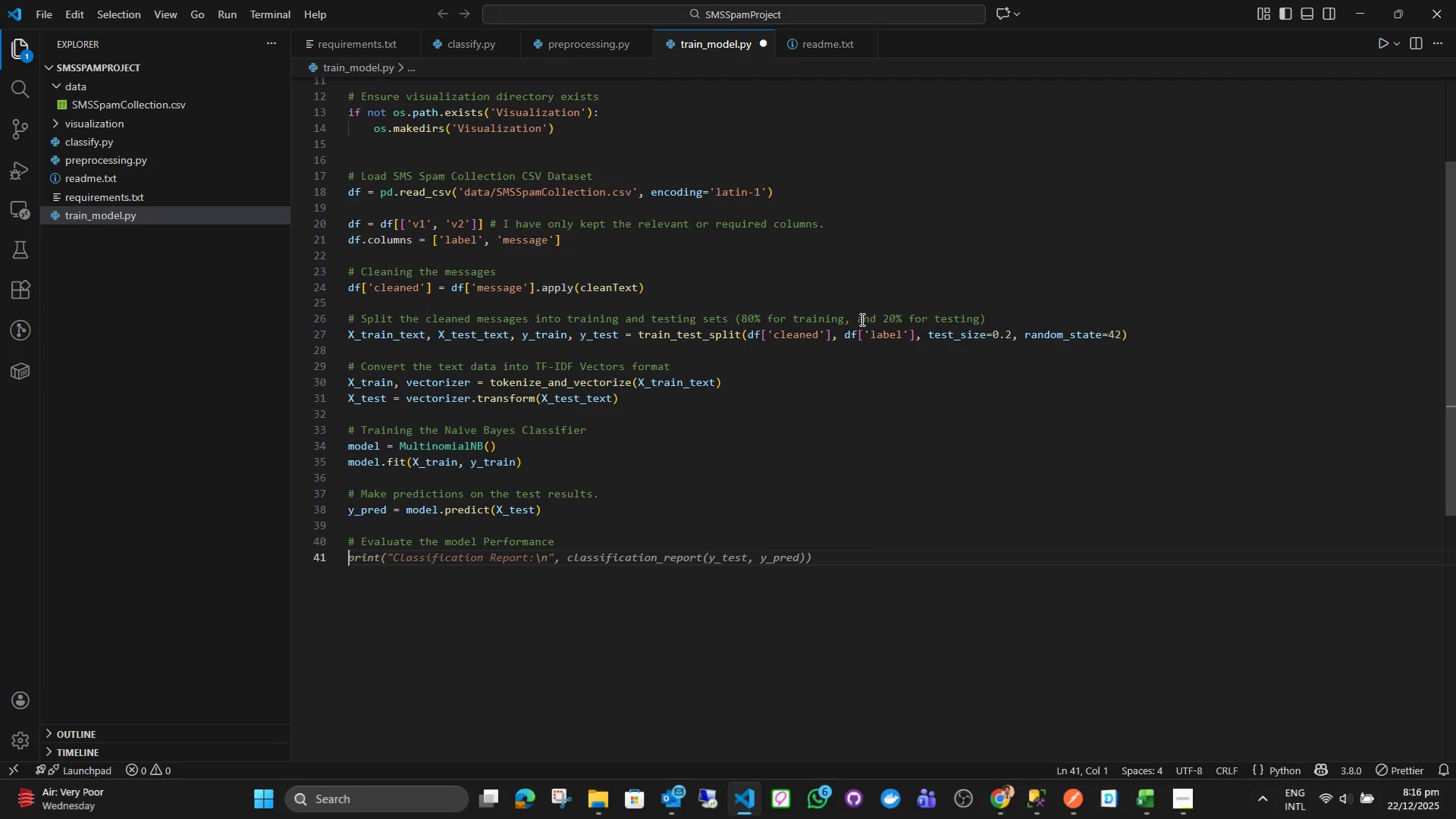 
type(report = )
 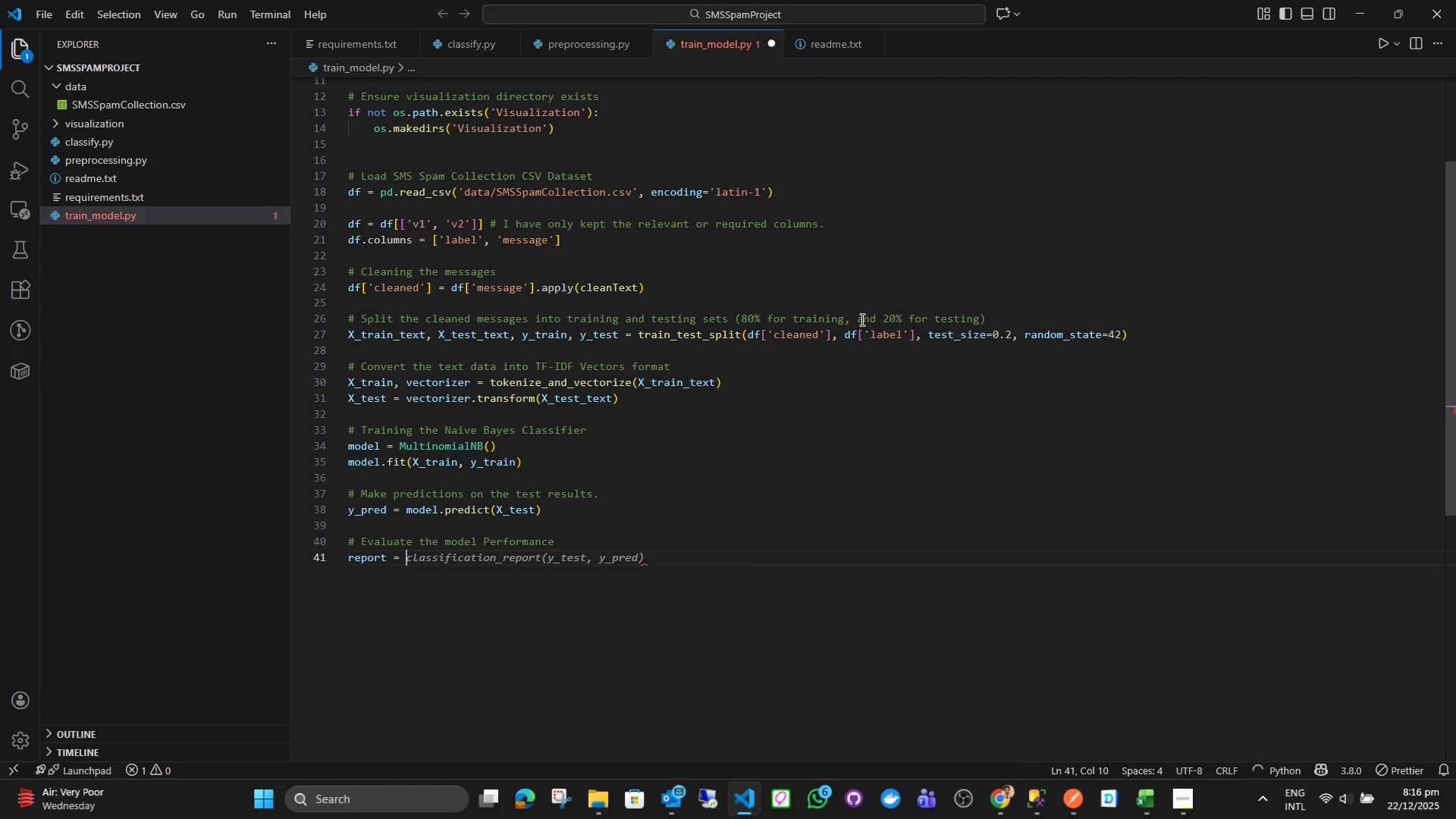 
type(cl)
 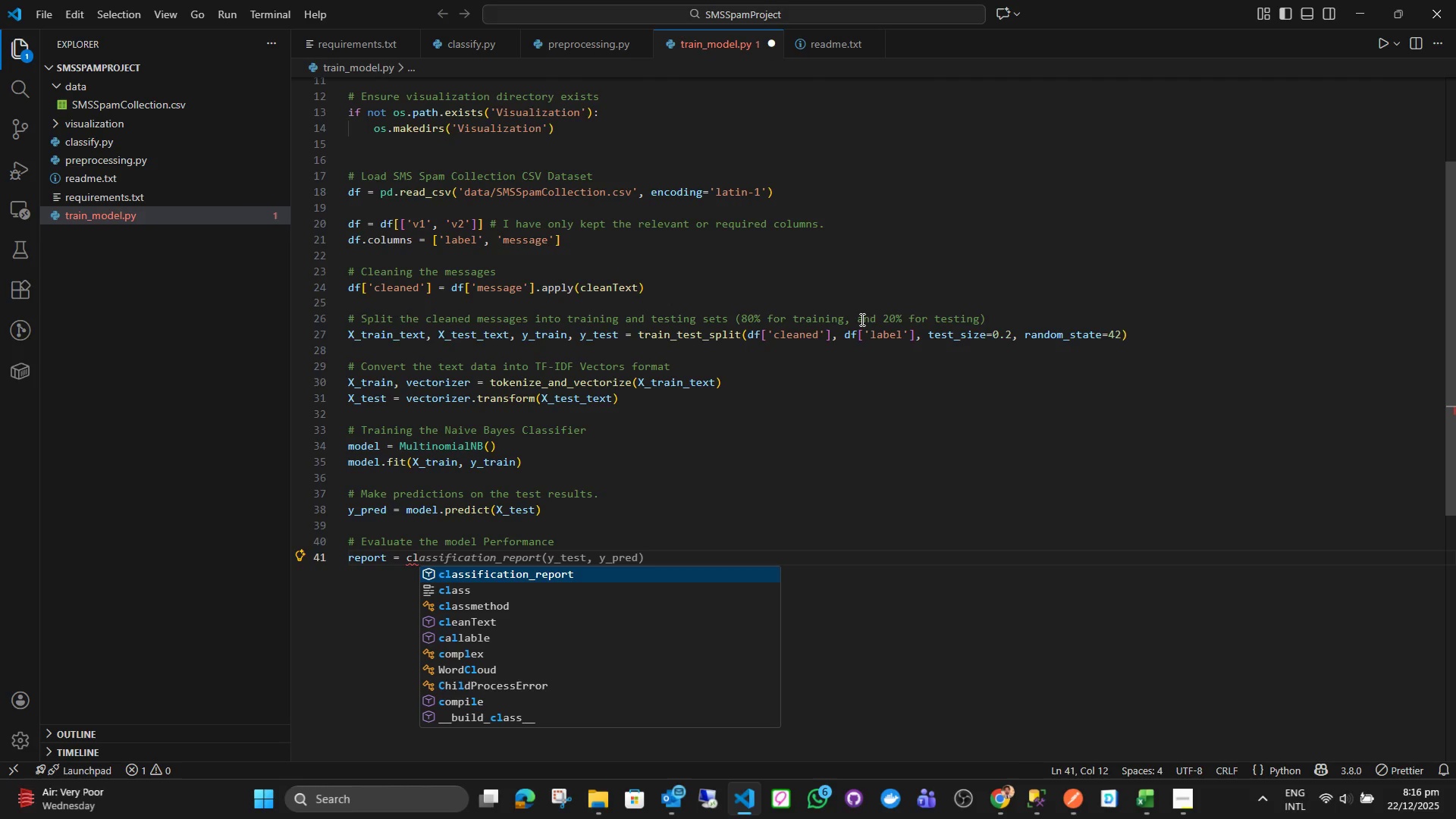 
key(Enter)
 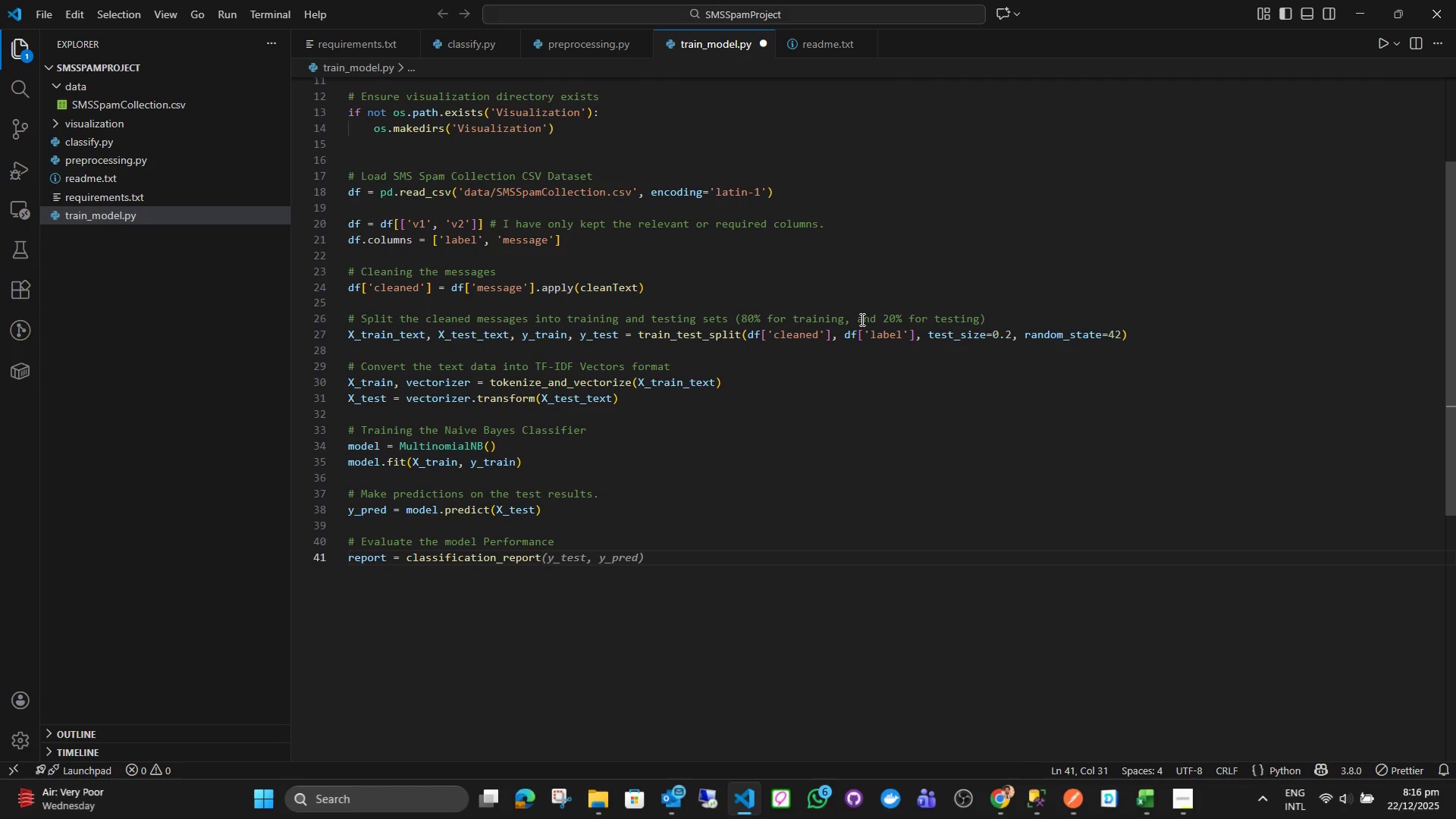 
type((y-te)
key(Backspace)
key(Backspace)
key(Backspace)
type())
key(Backspace)
type(_te)
 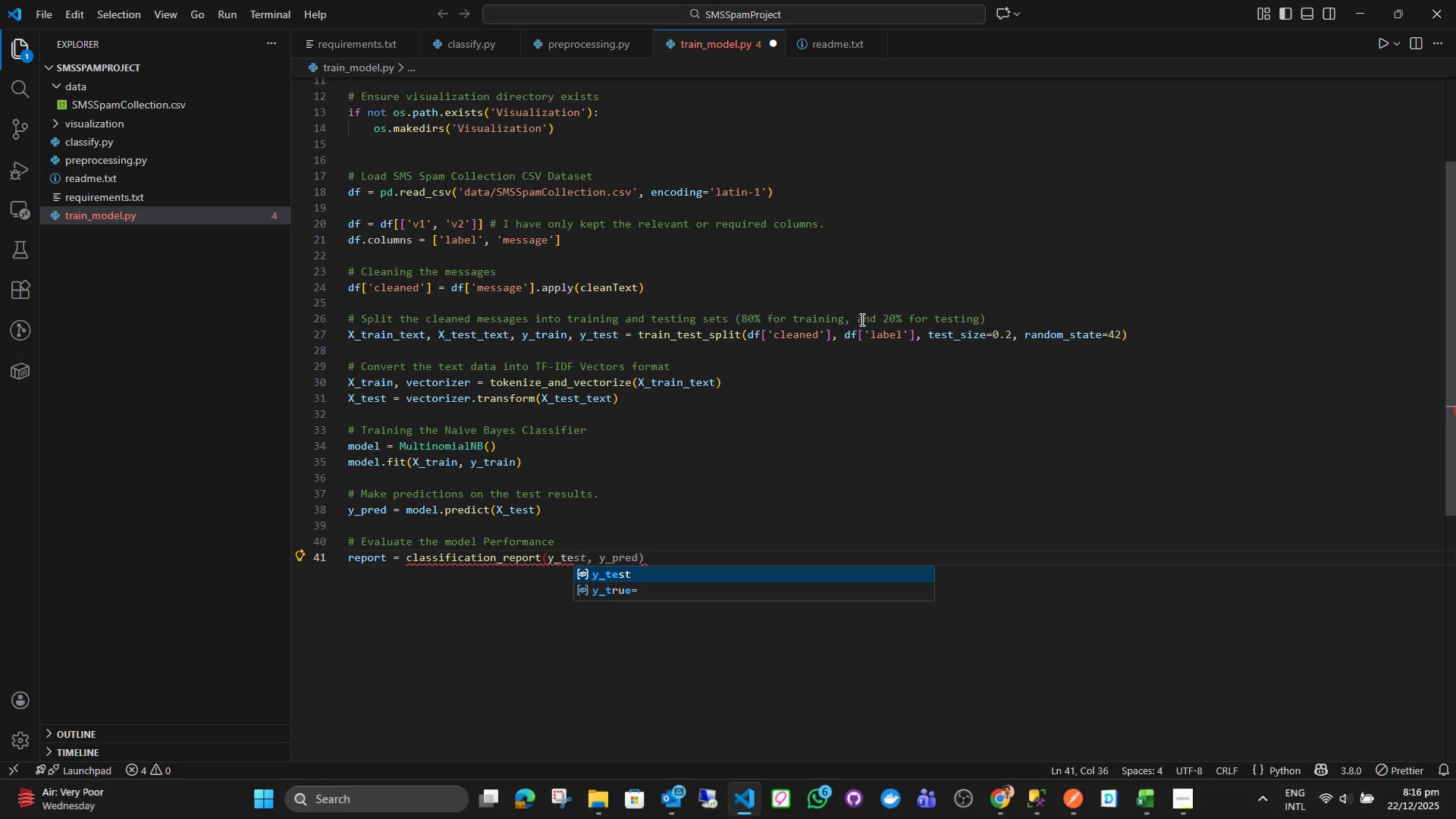 
 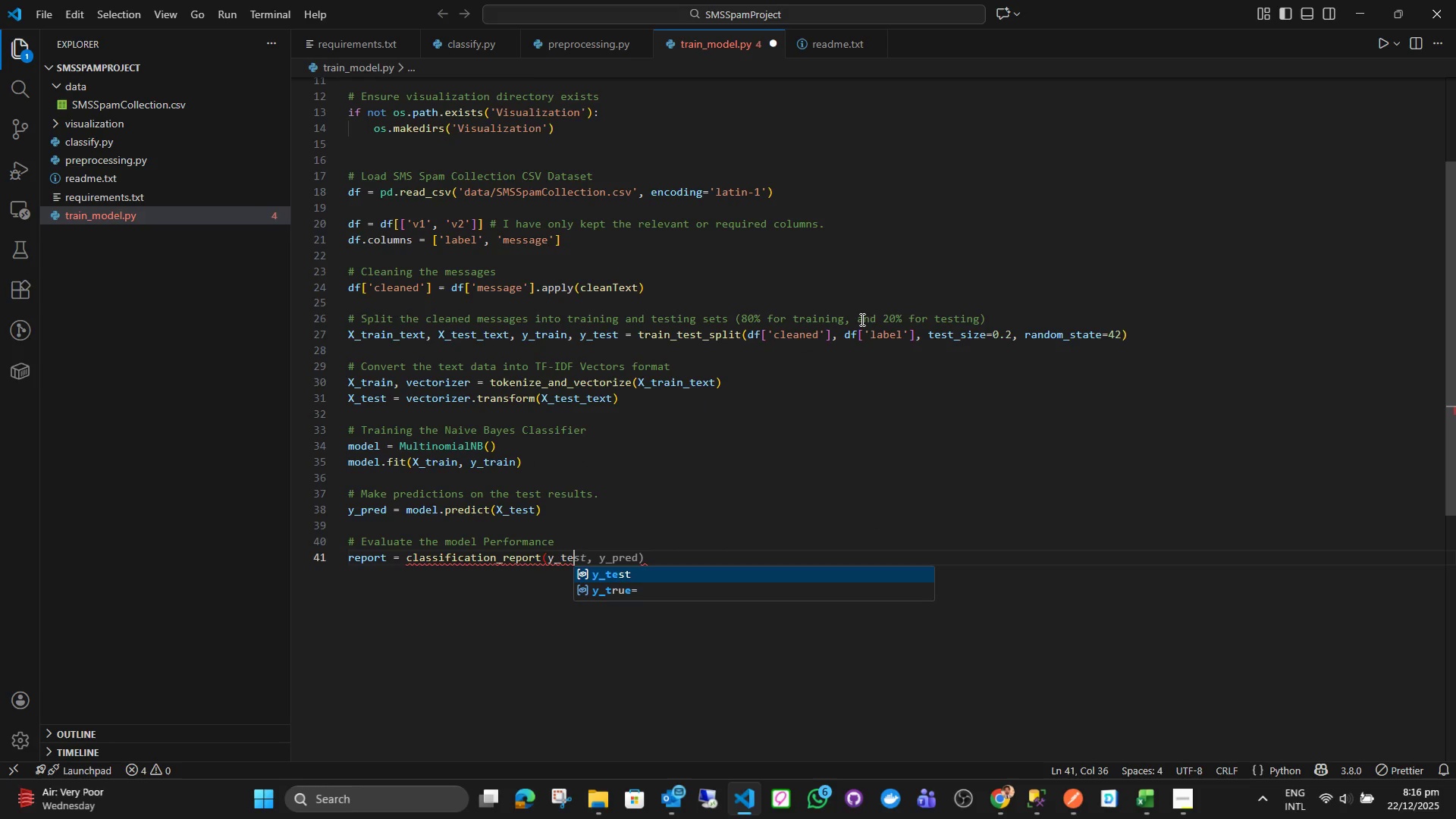 
key(Enter)
 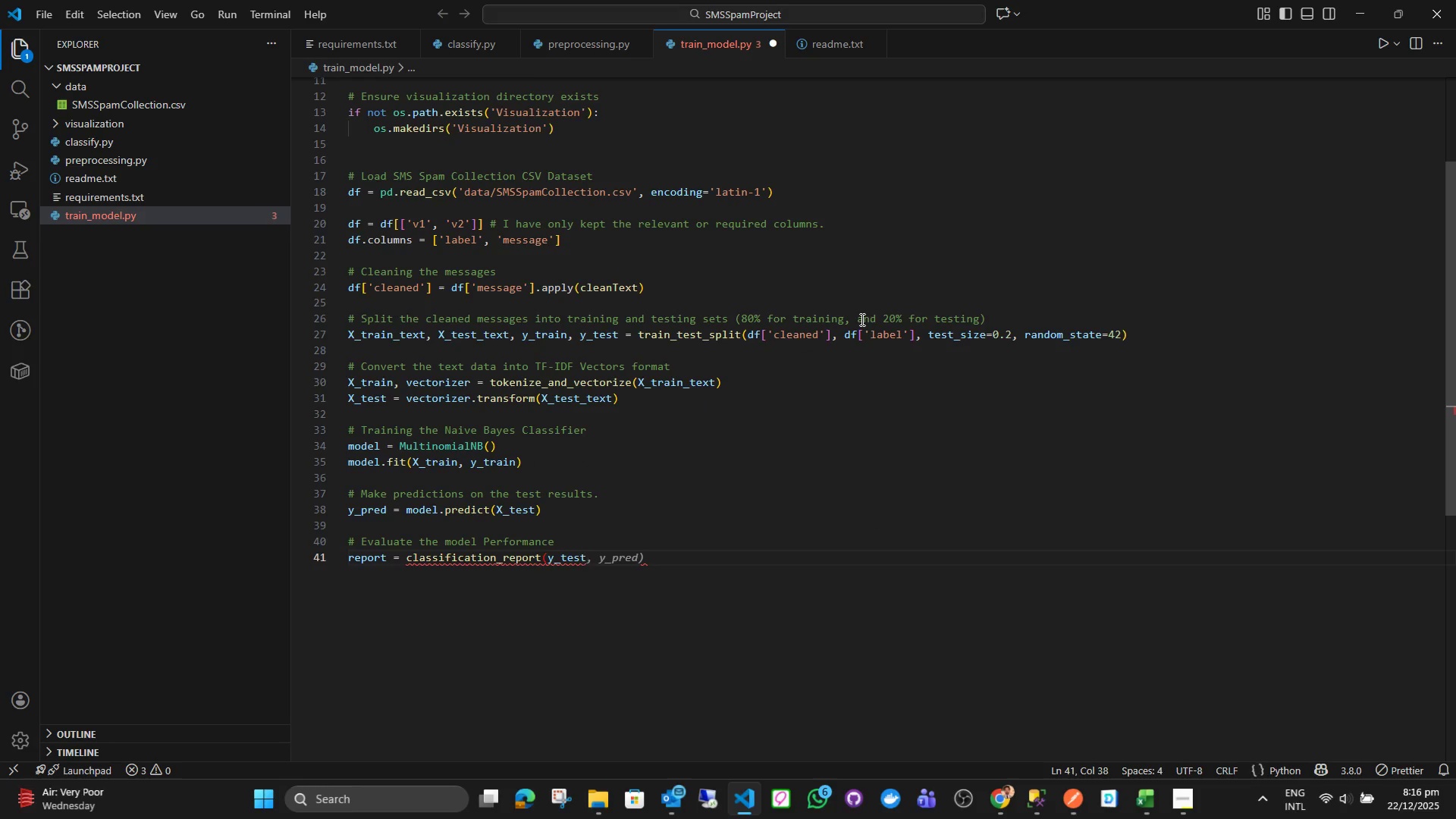 
key(Comma)
 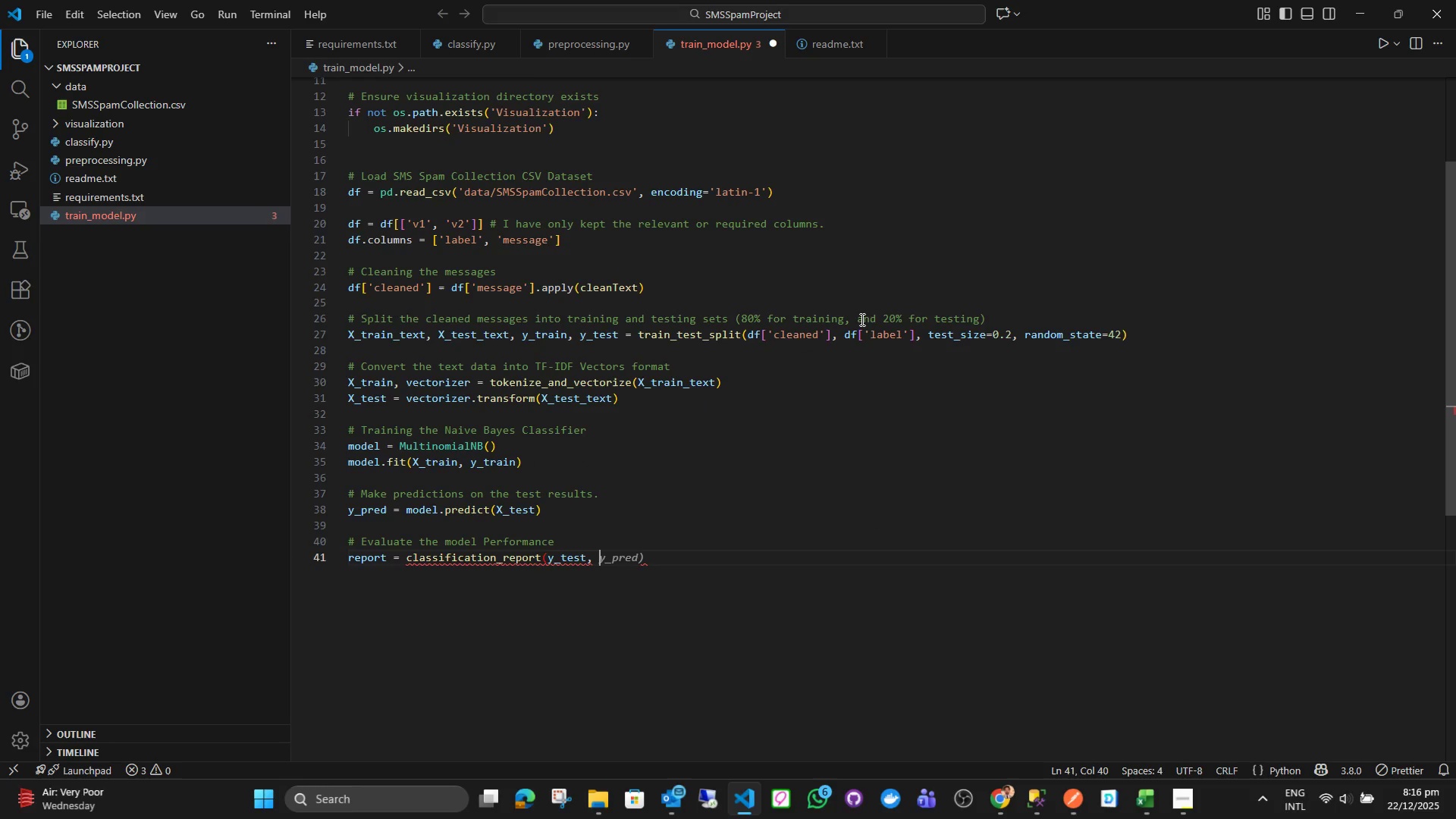 
key(Space)
 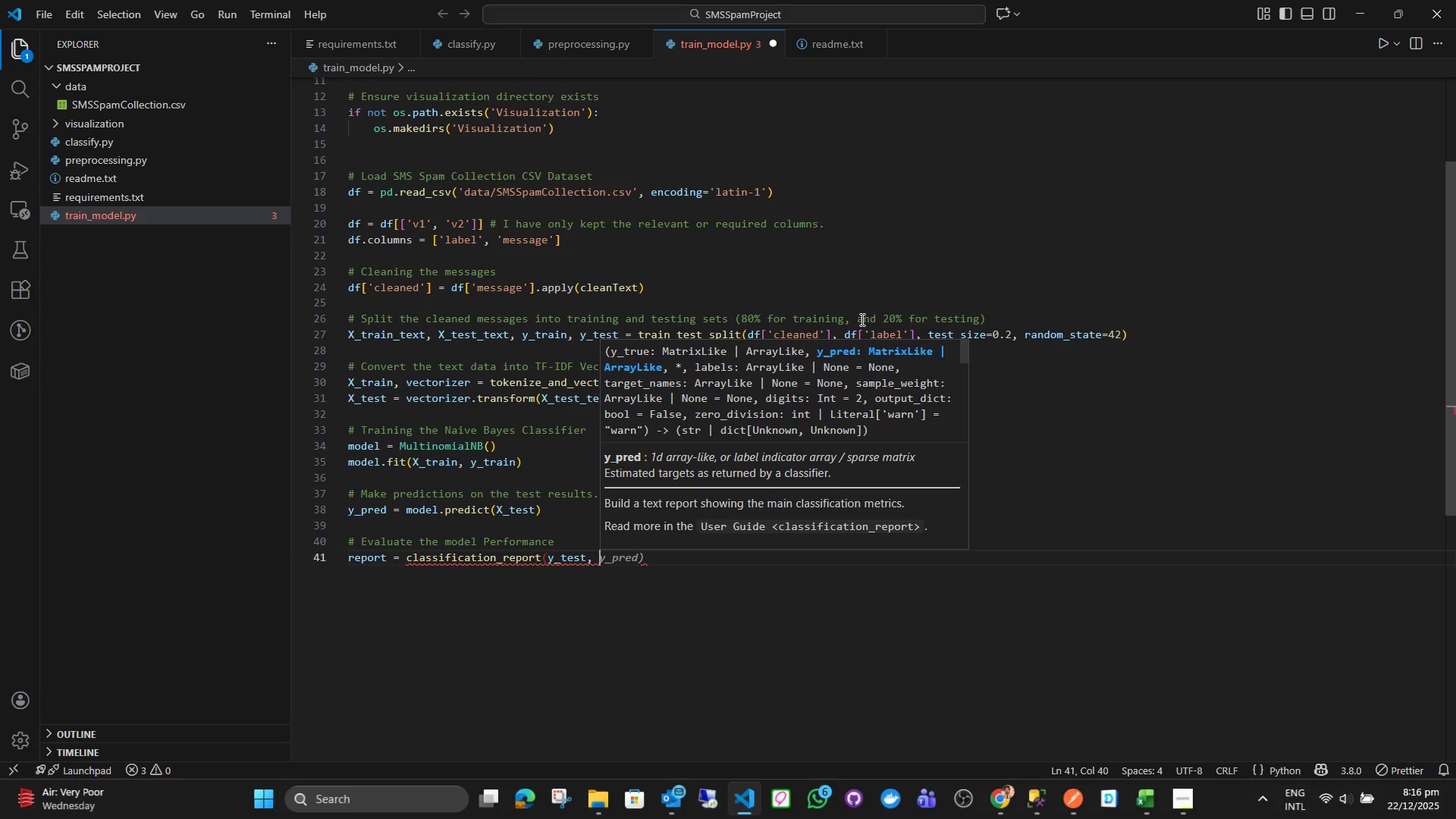 
key(Y)
 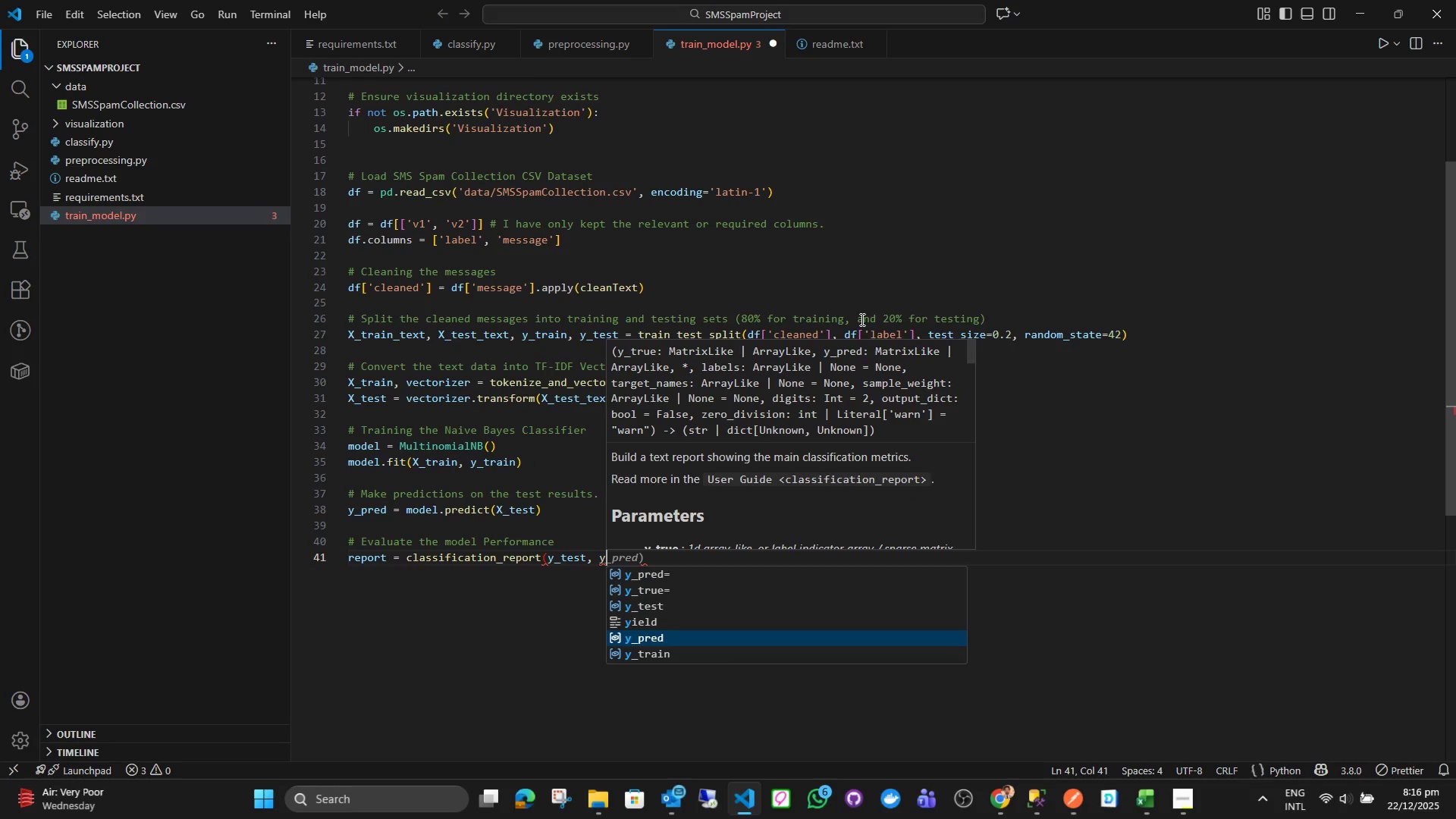 
key(Shift+Minus)
 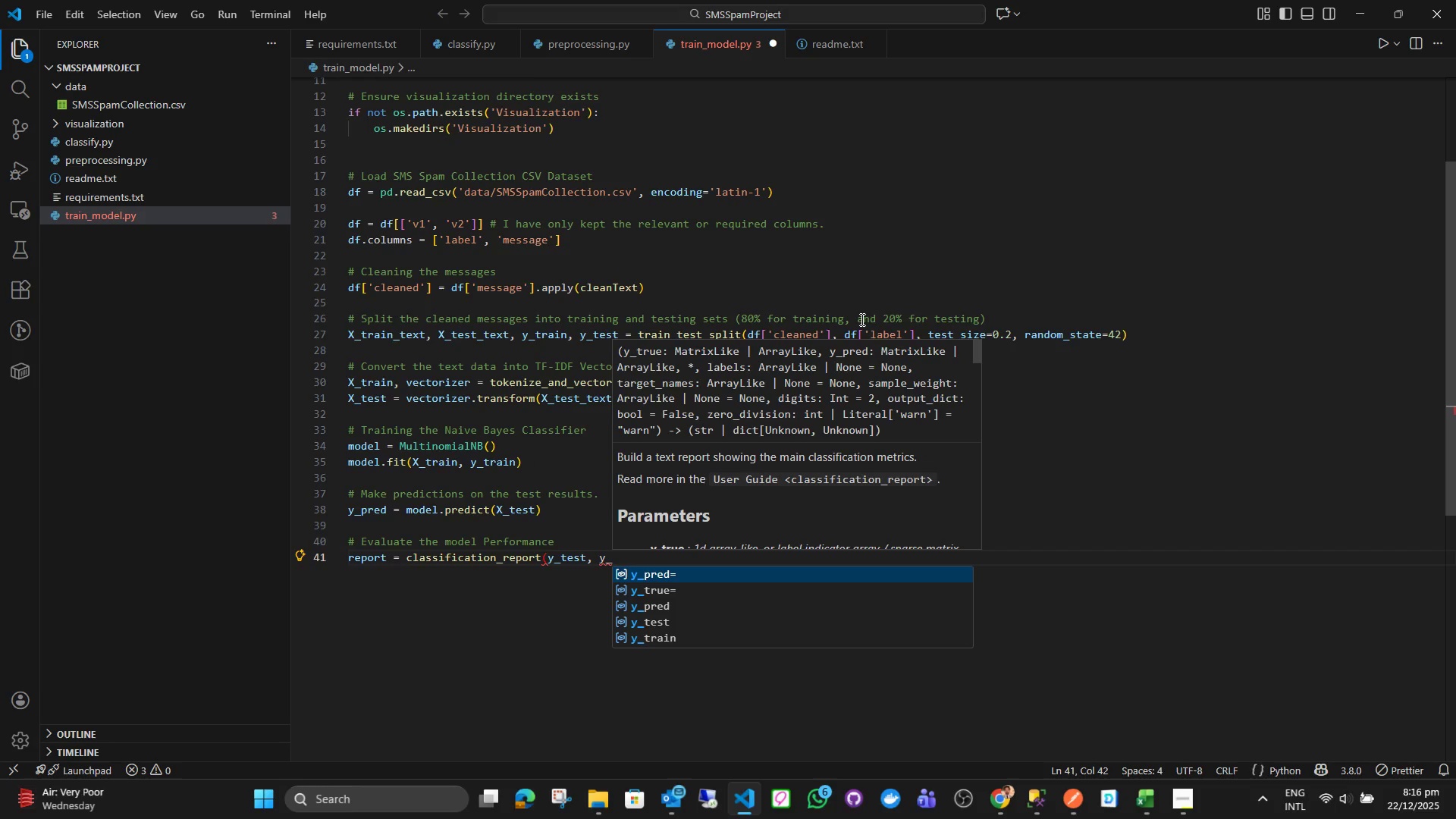 
key(P)
 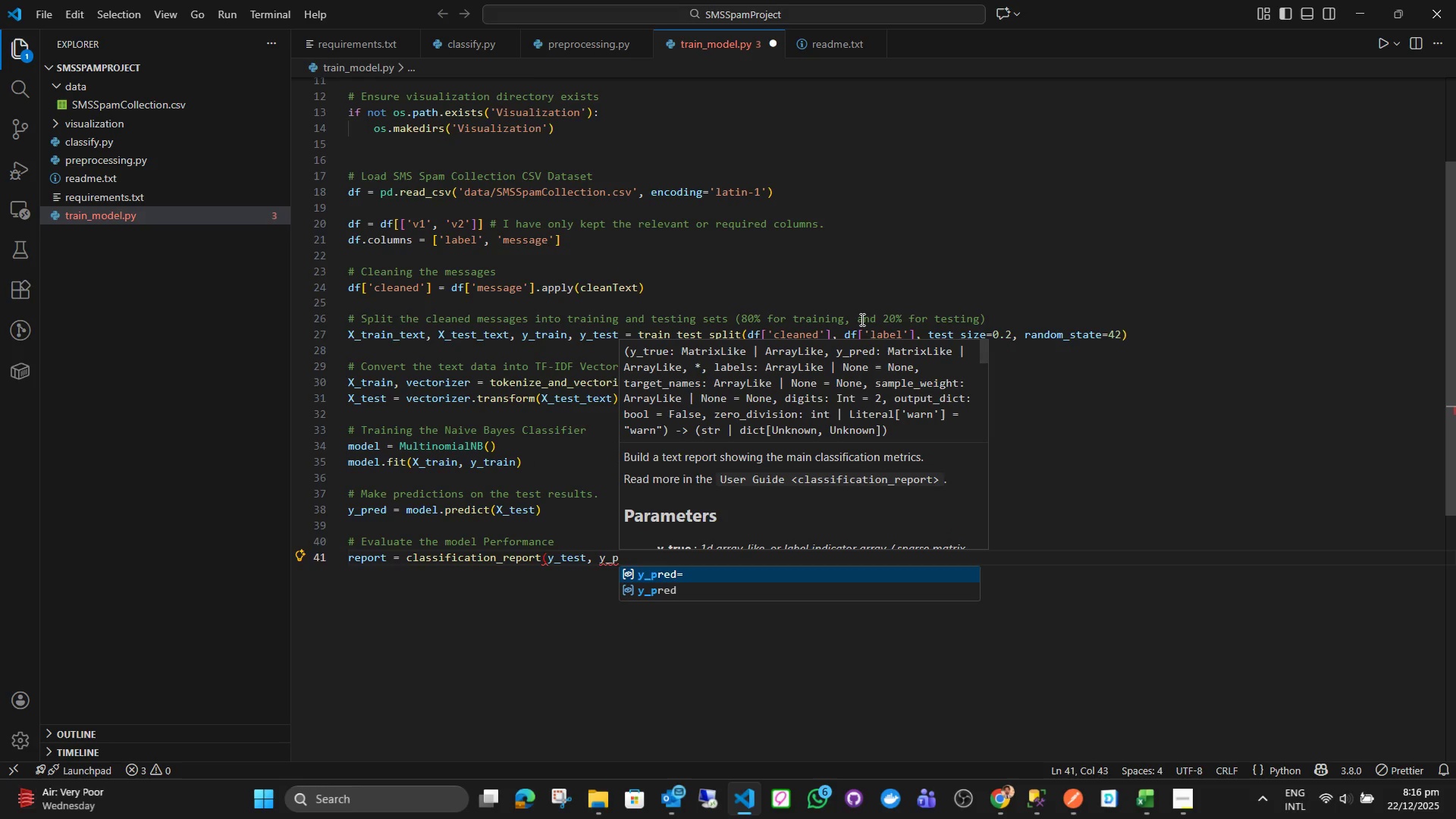 
key(ArrowDown)
 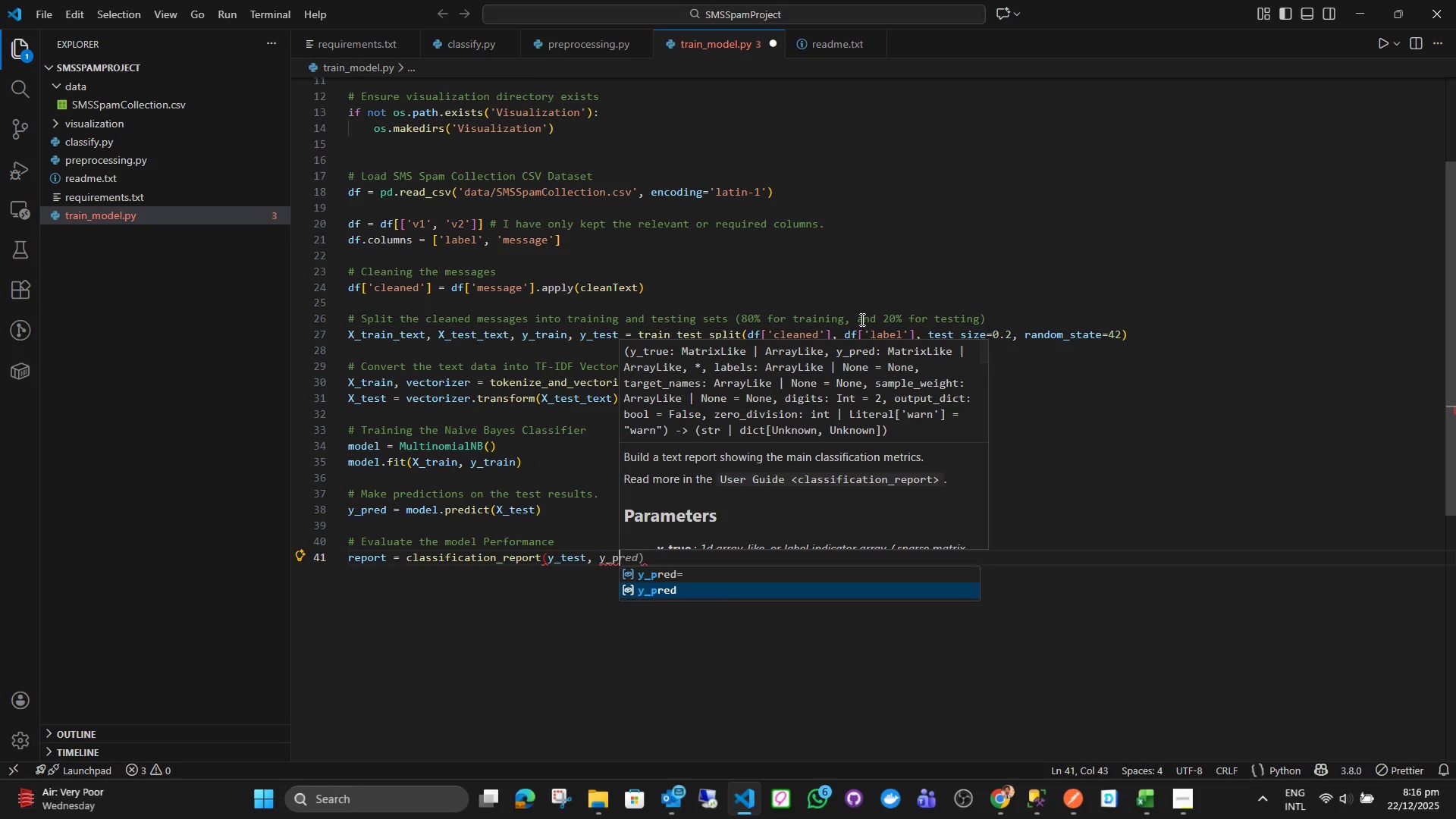 
key(Enter)
 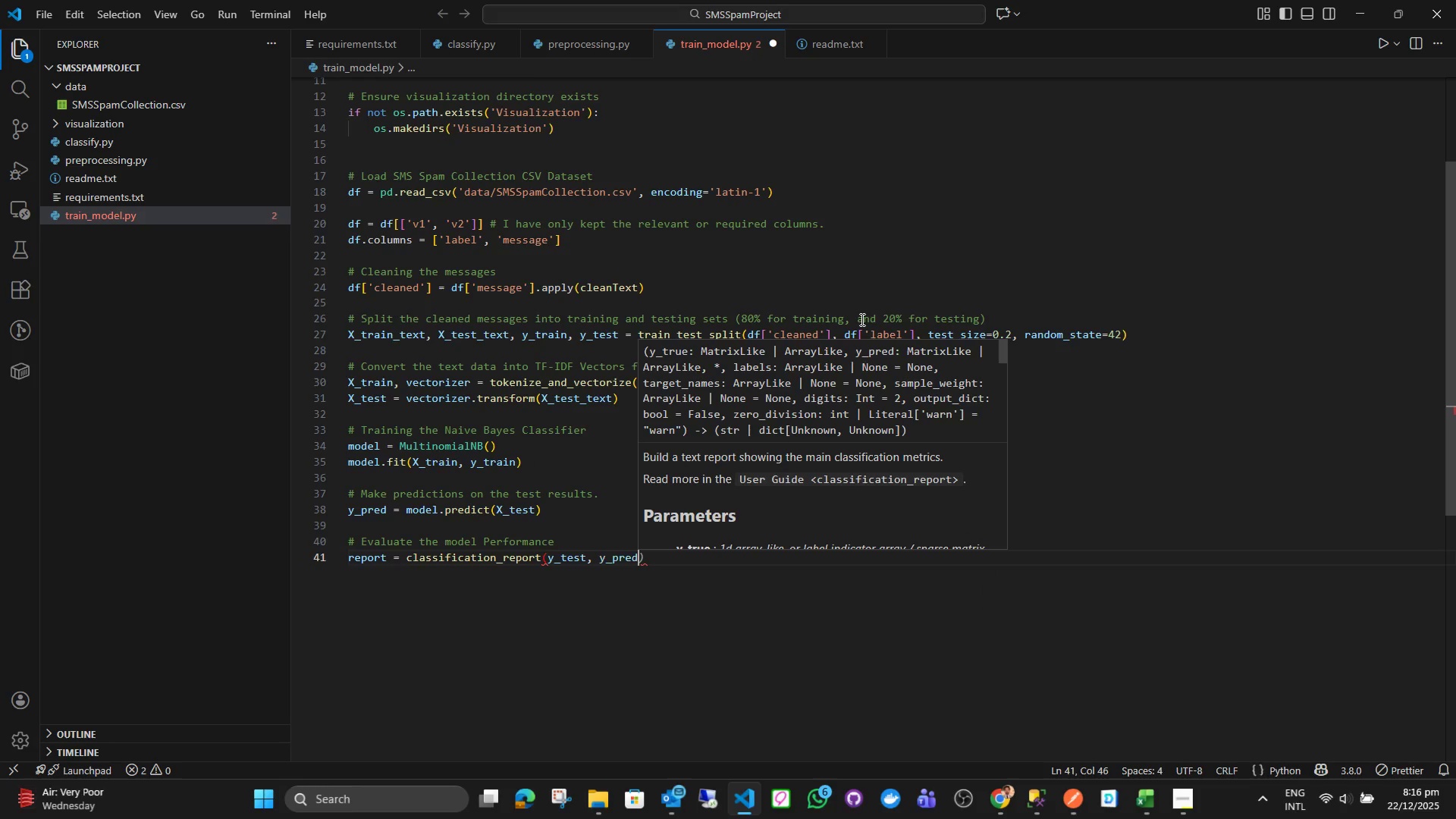 
key(ArrowRight)
 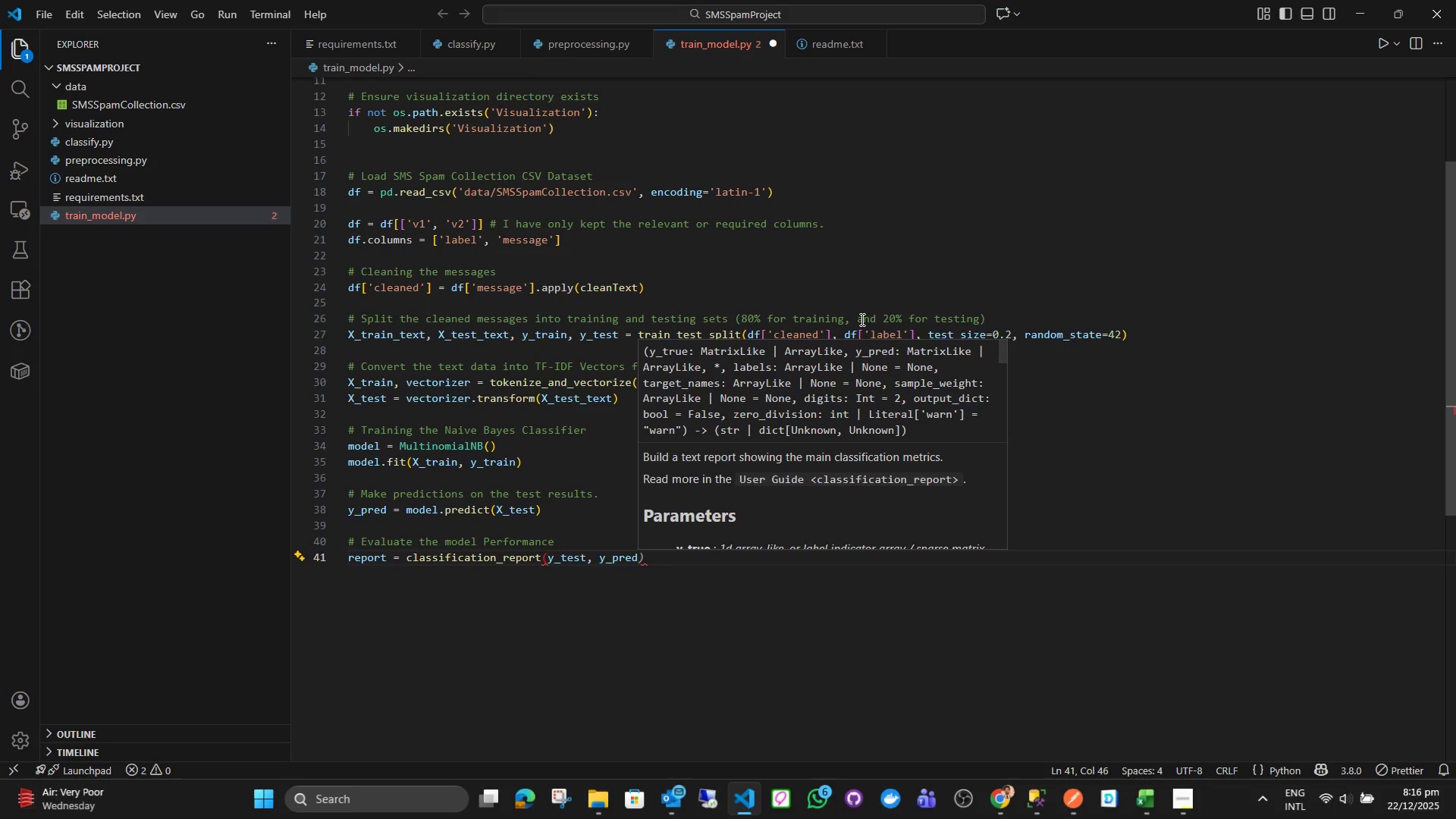 
key(ArrowRight)
 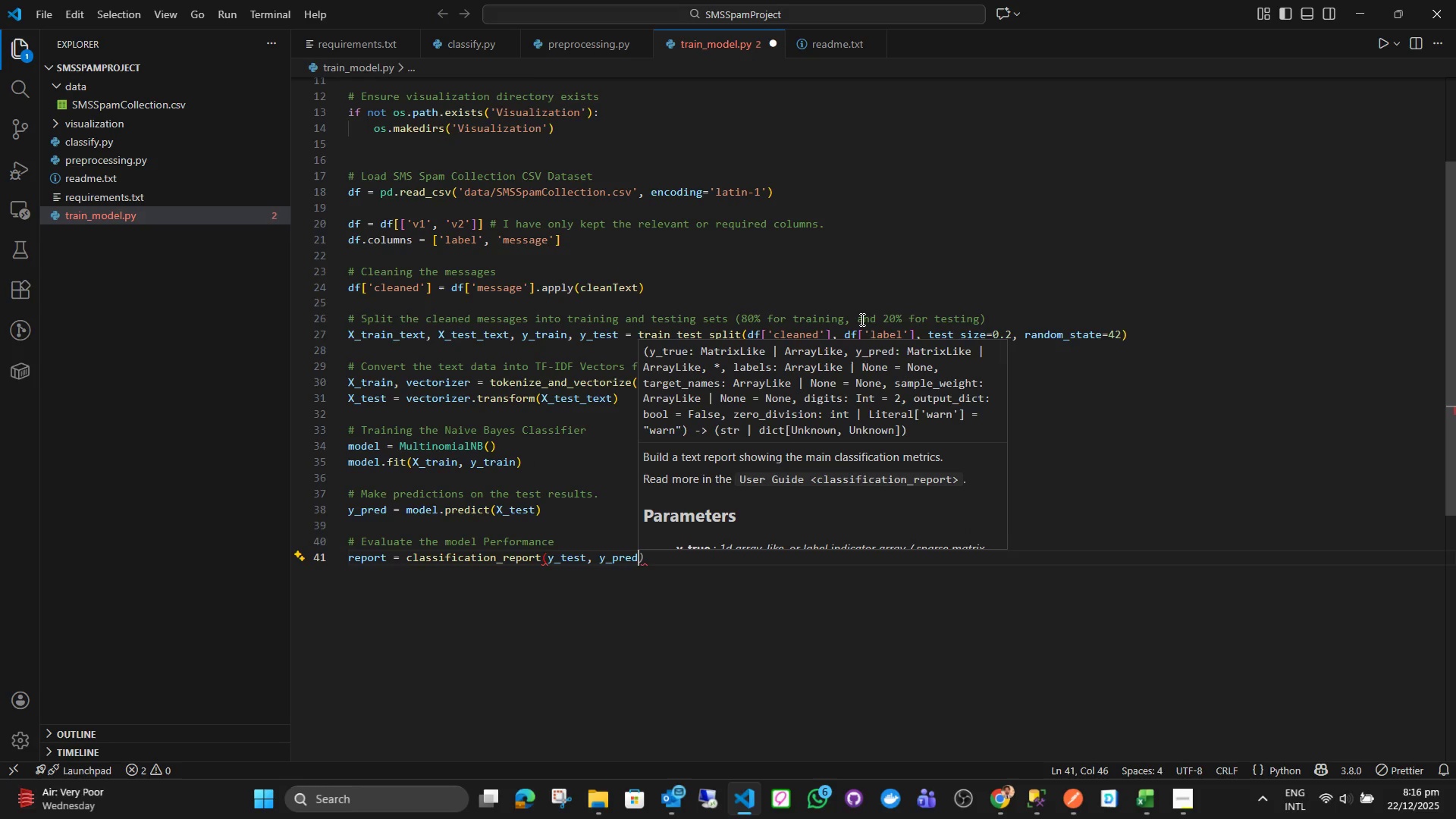 
key(ArrowLeft)
 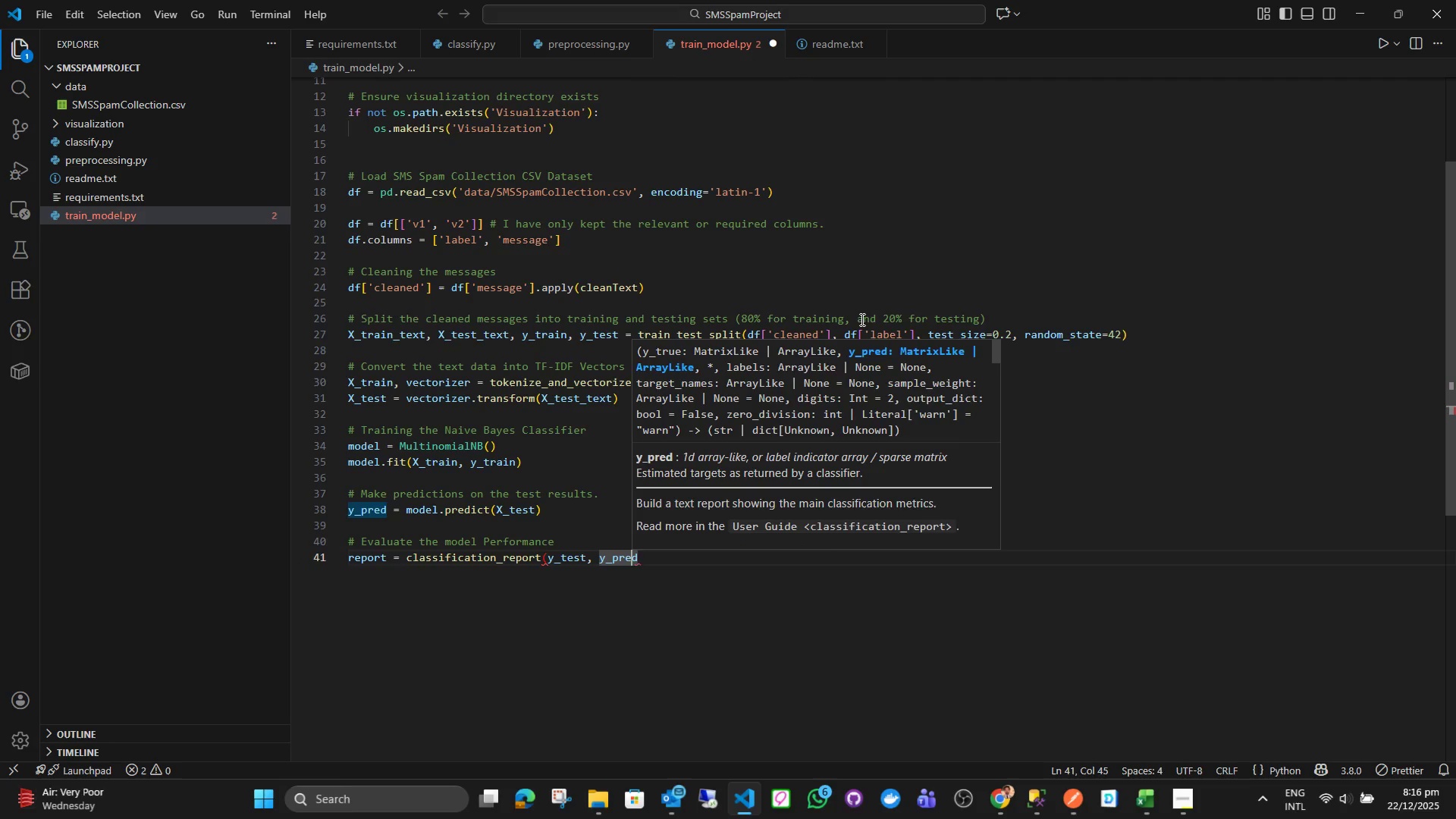 
key(ArrowRight)
 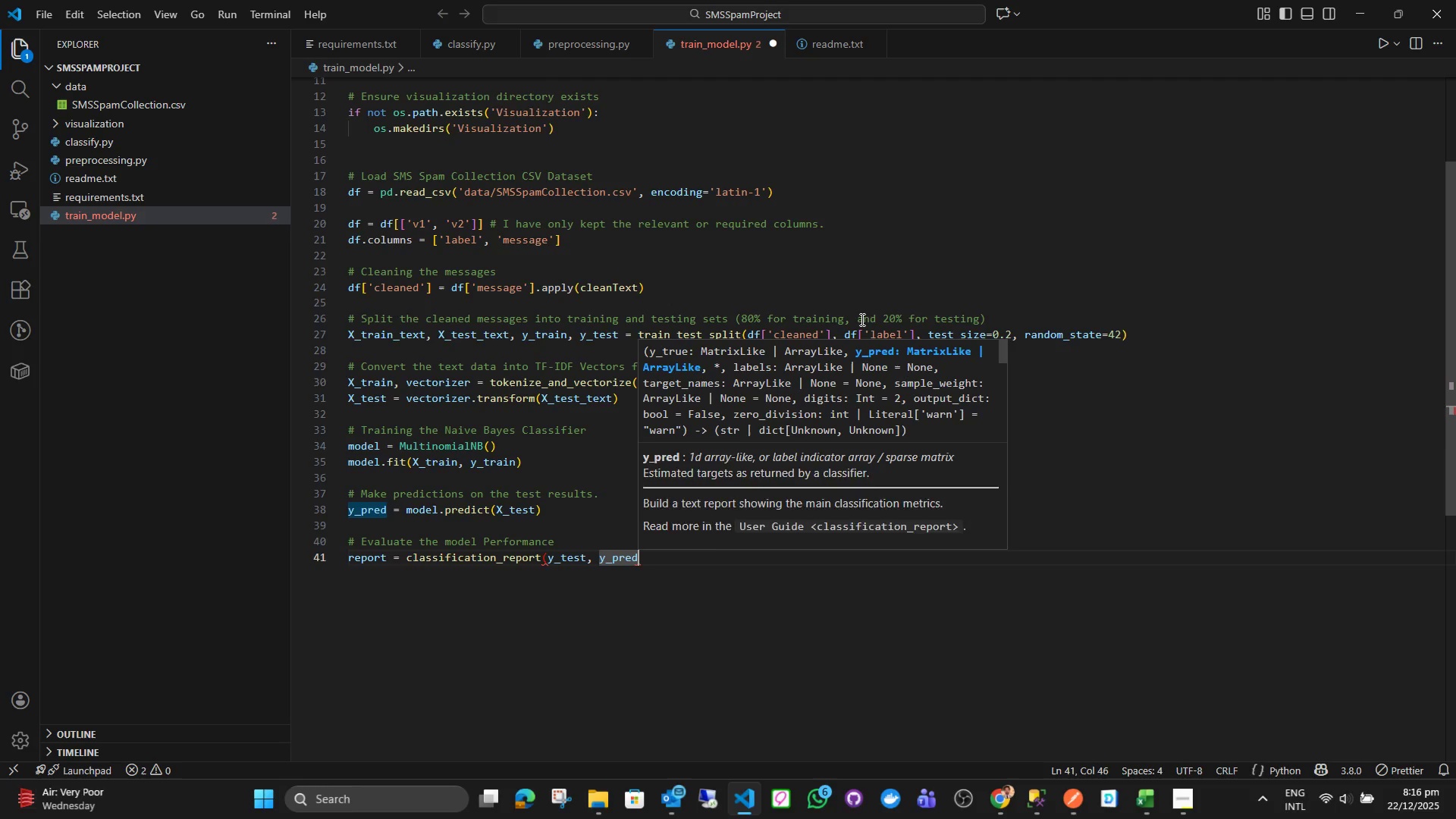 
key(ArrowRight)
 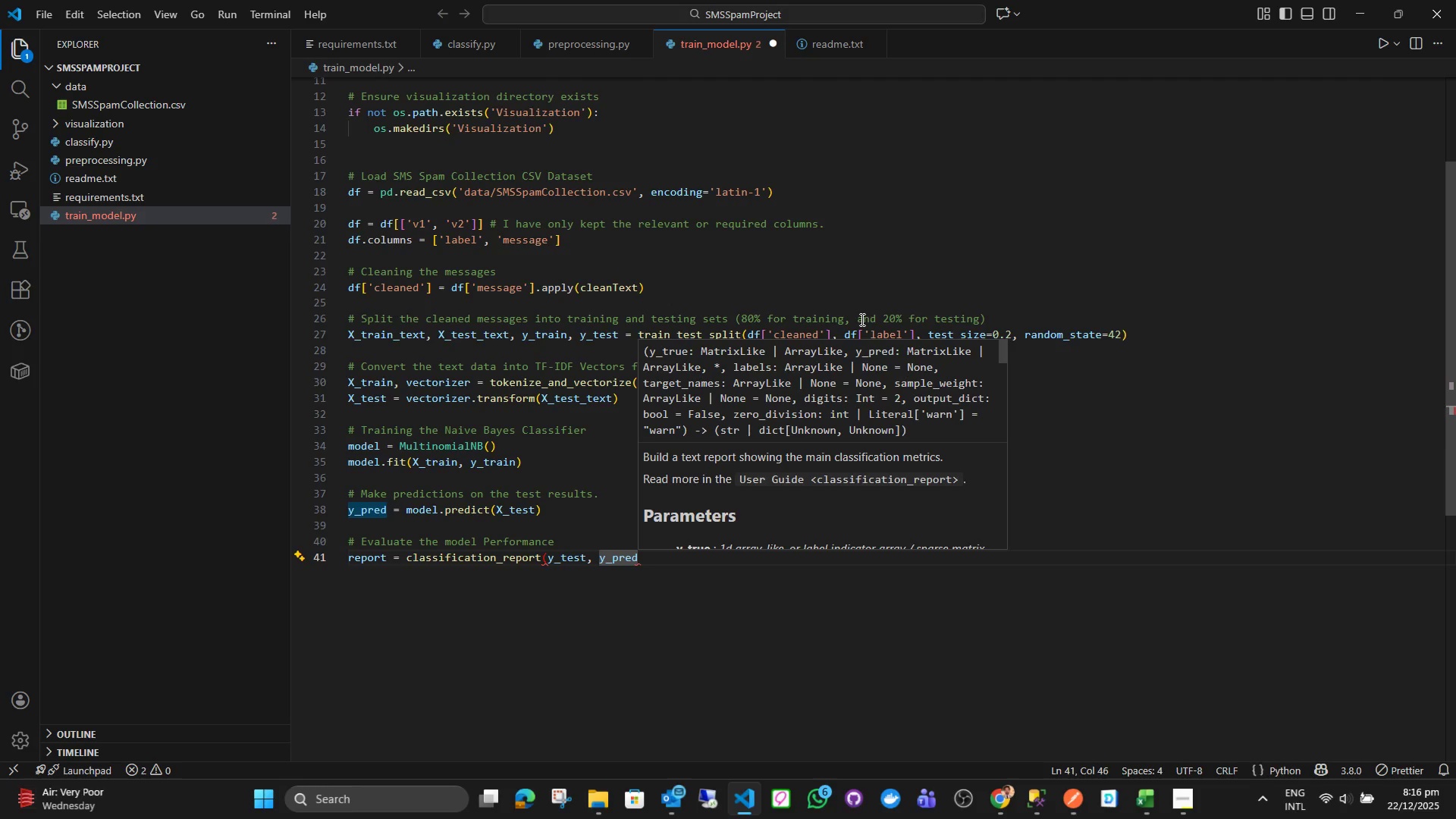 
key(Shift+ShiftLeft)
 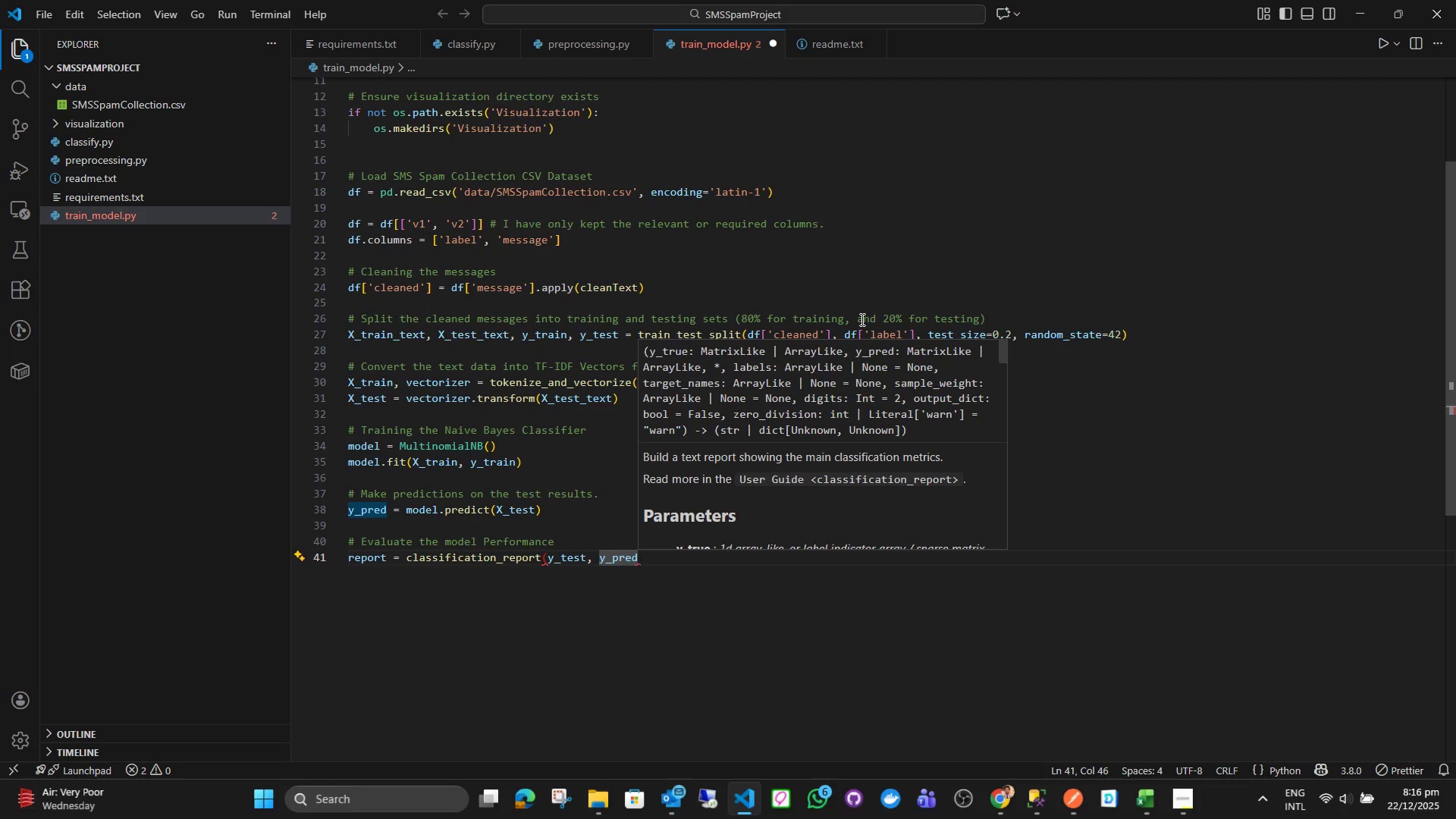 
key(Shift+0)
 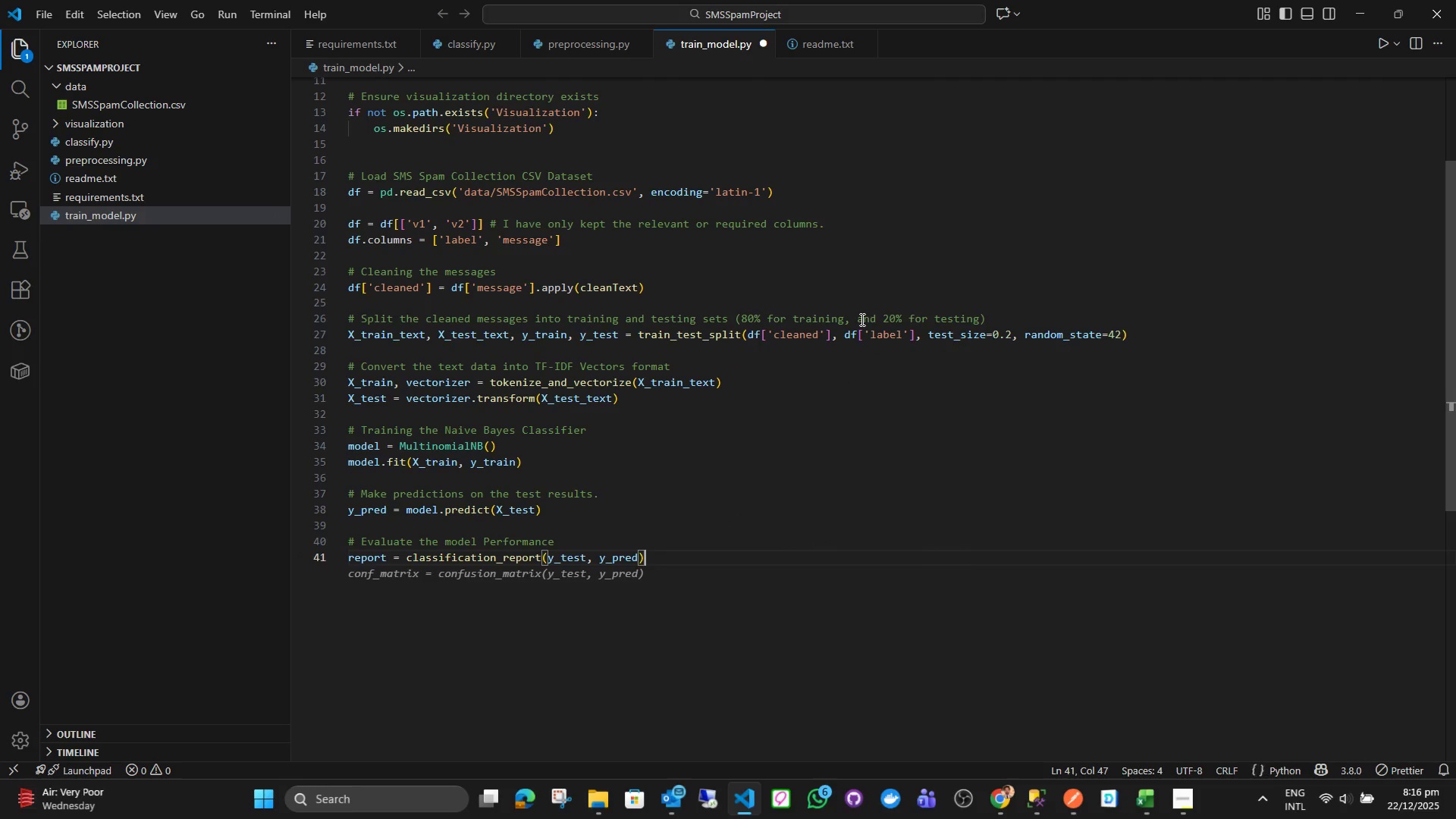 
key(ArrowRight)
 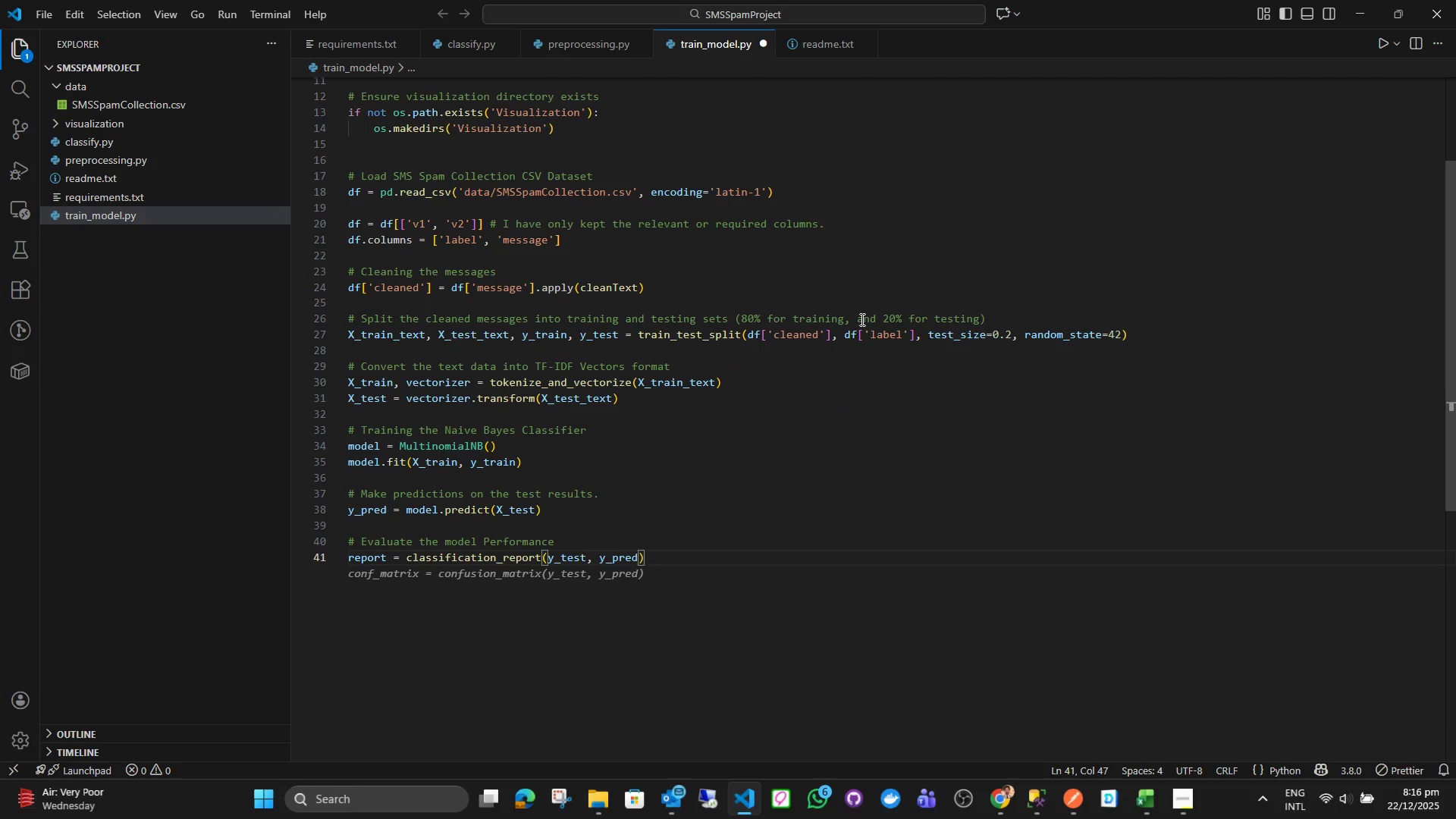 
key(Enter)
 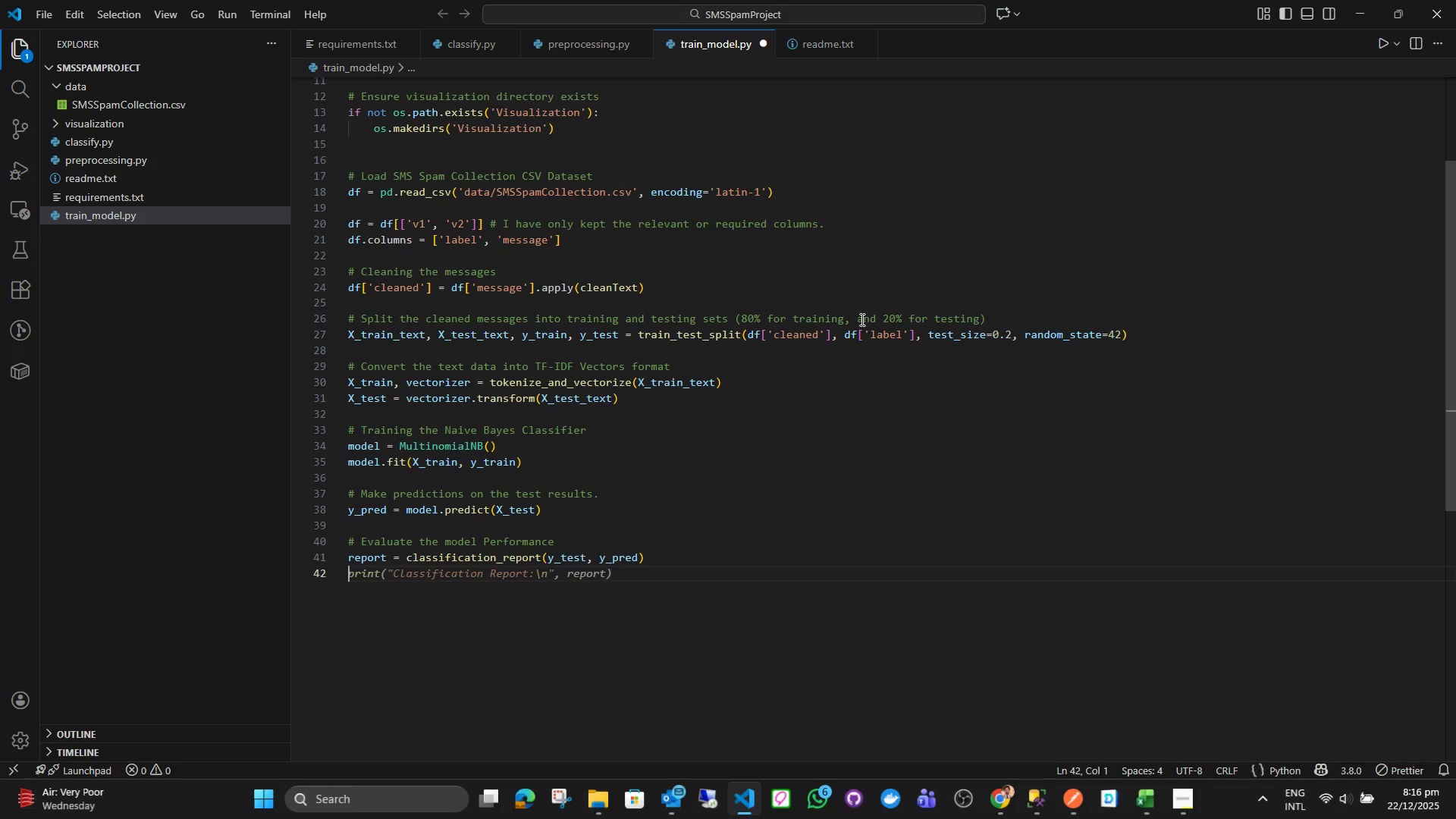 
key(Enter)
 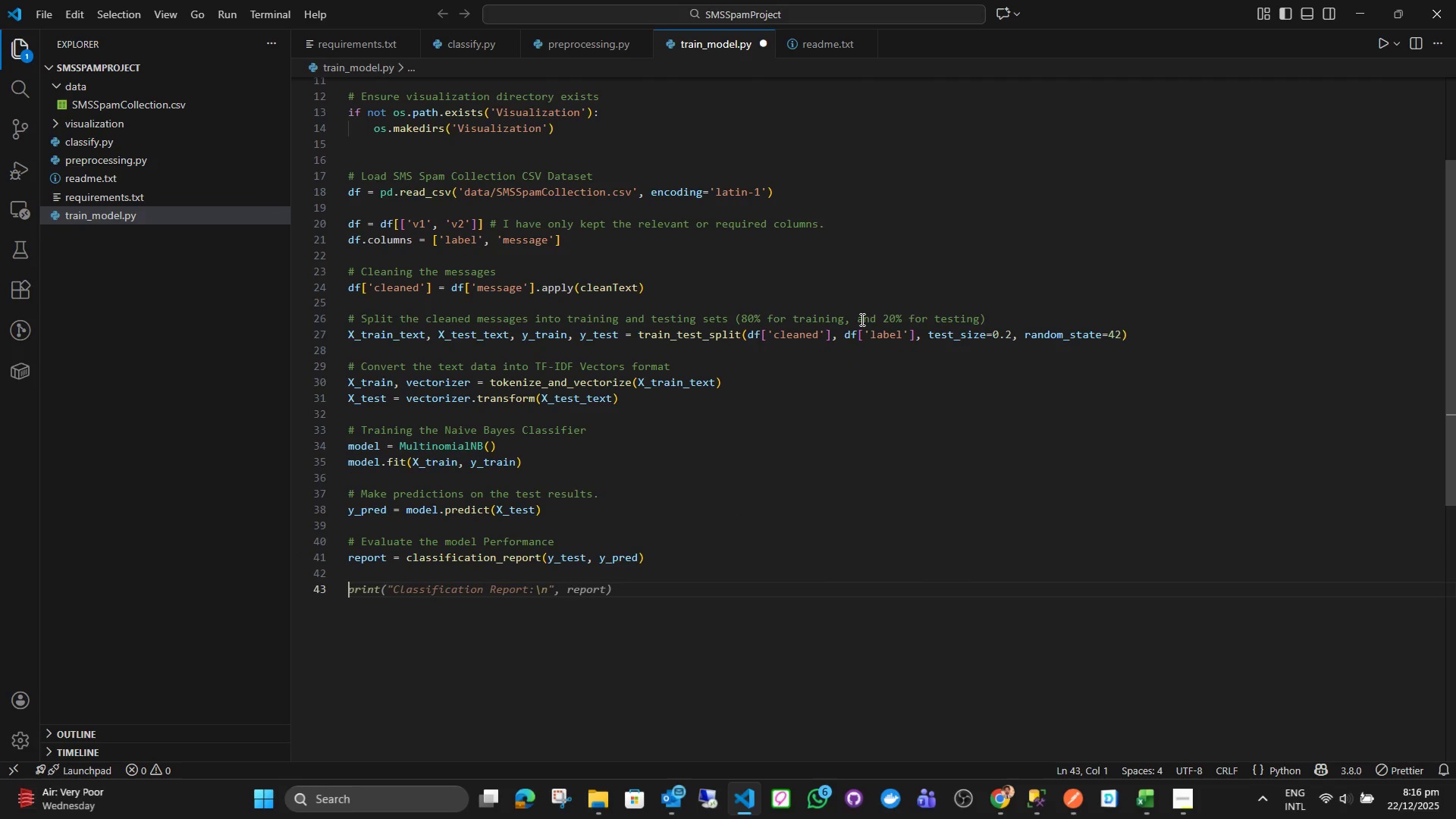 
key(Backspace)
type(print("")
 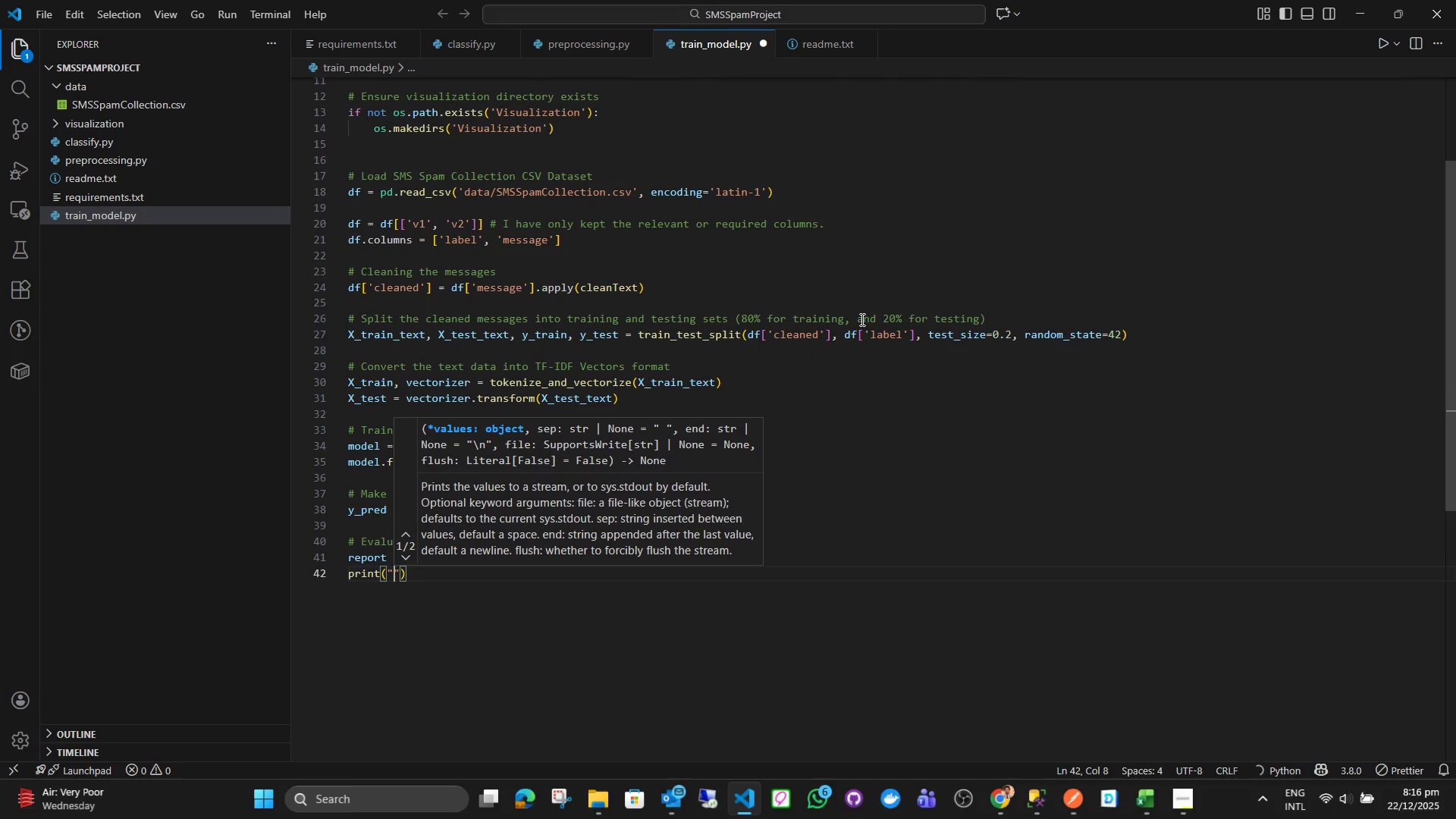 
 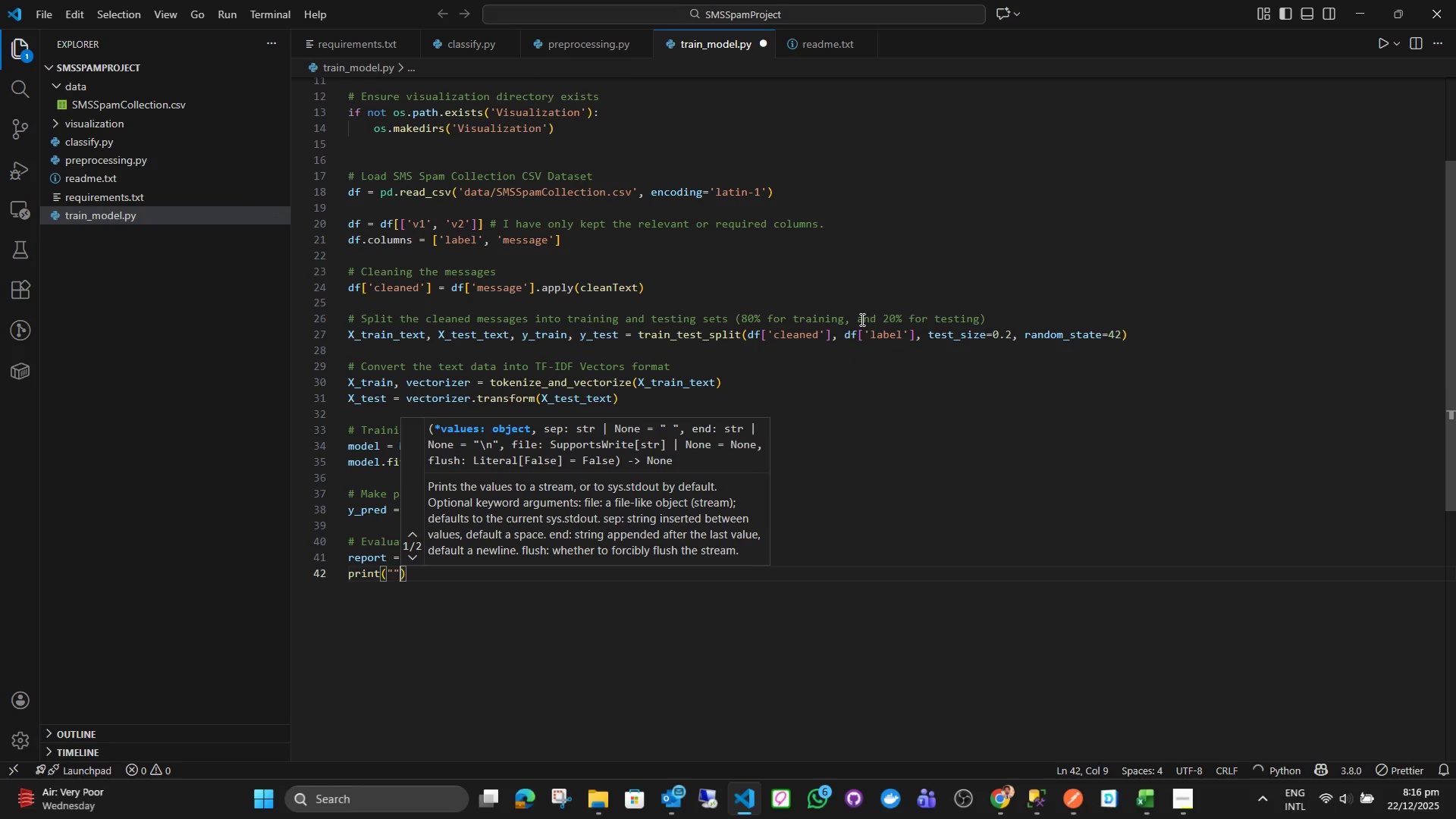 
key(ArrowLeft)
 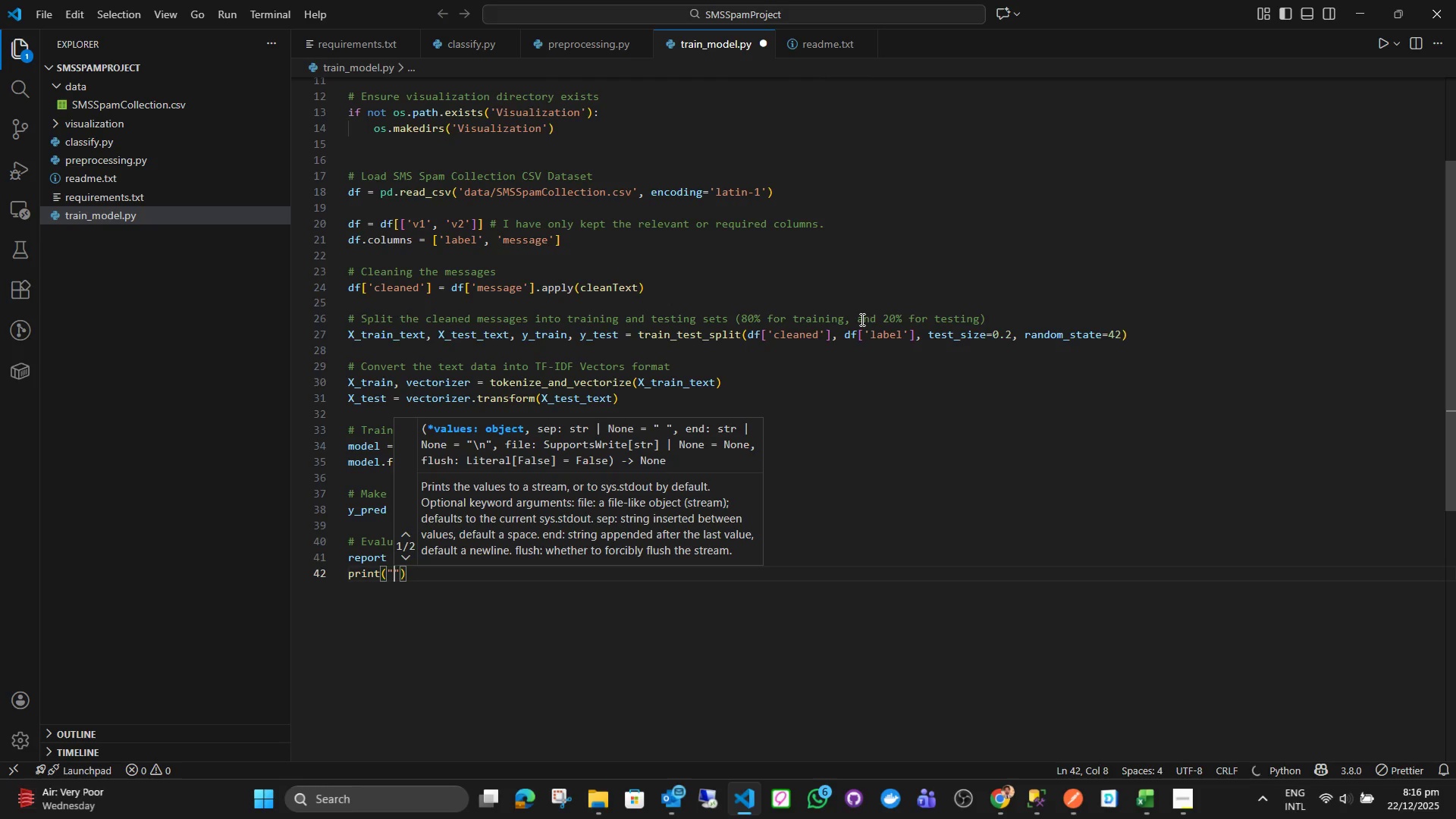 
hold_key(key=ShiftLeft, duration=0.53)
 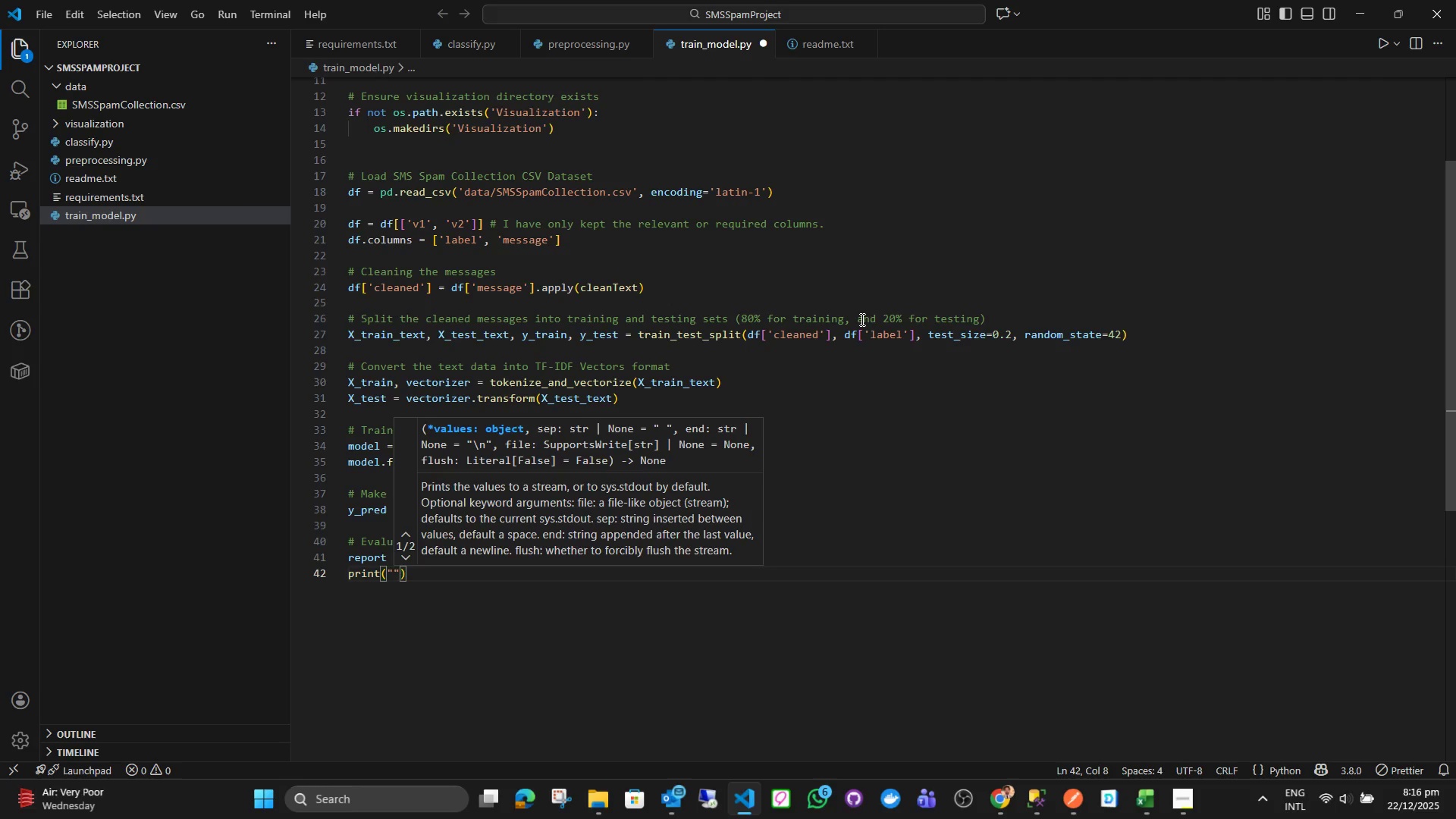 
type(==== Class)
key(Tab)
 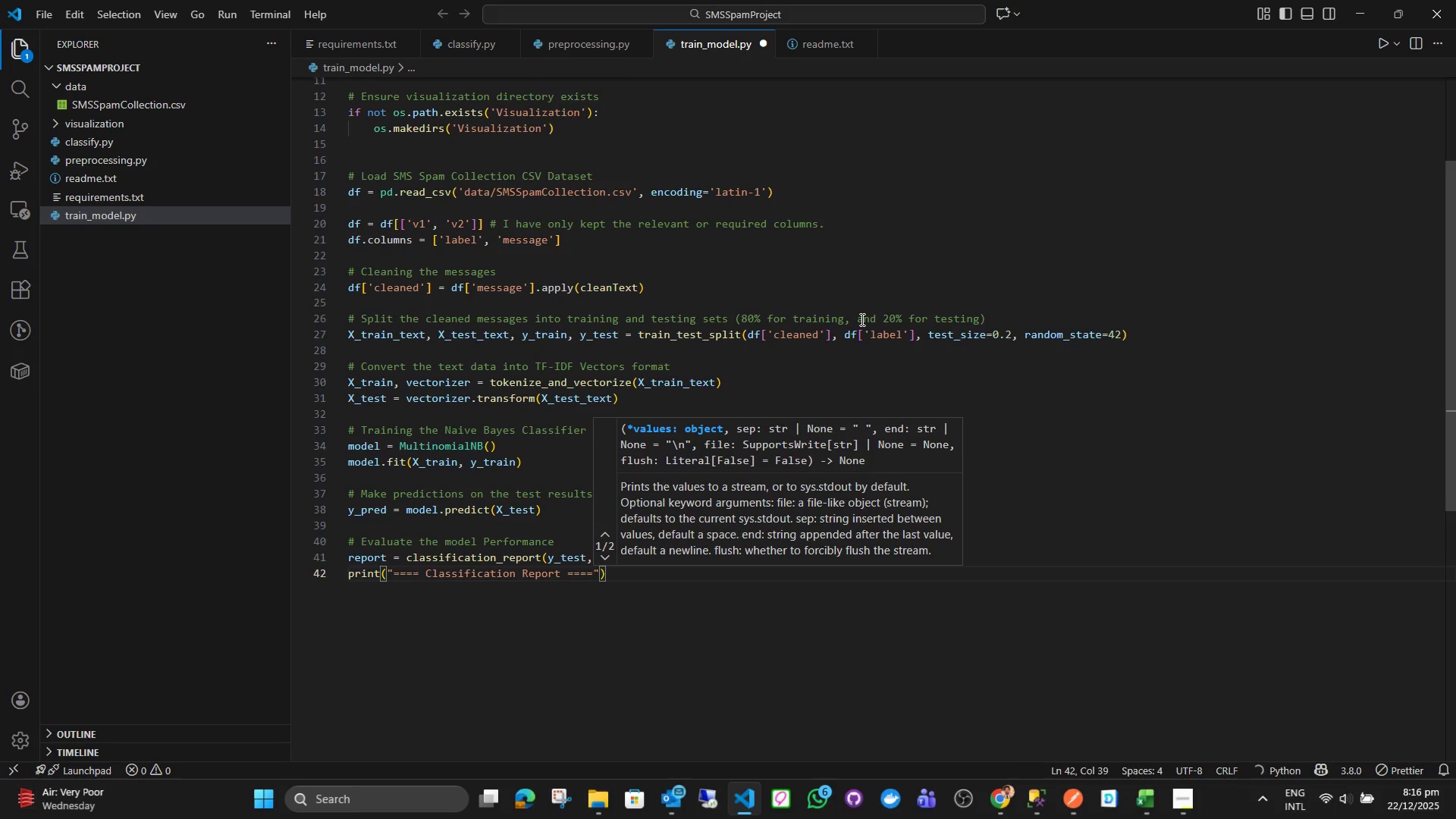 
key(ArrowRight)
 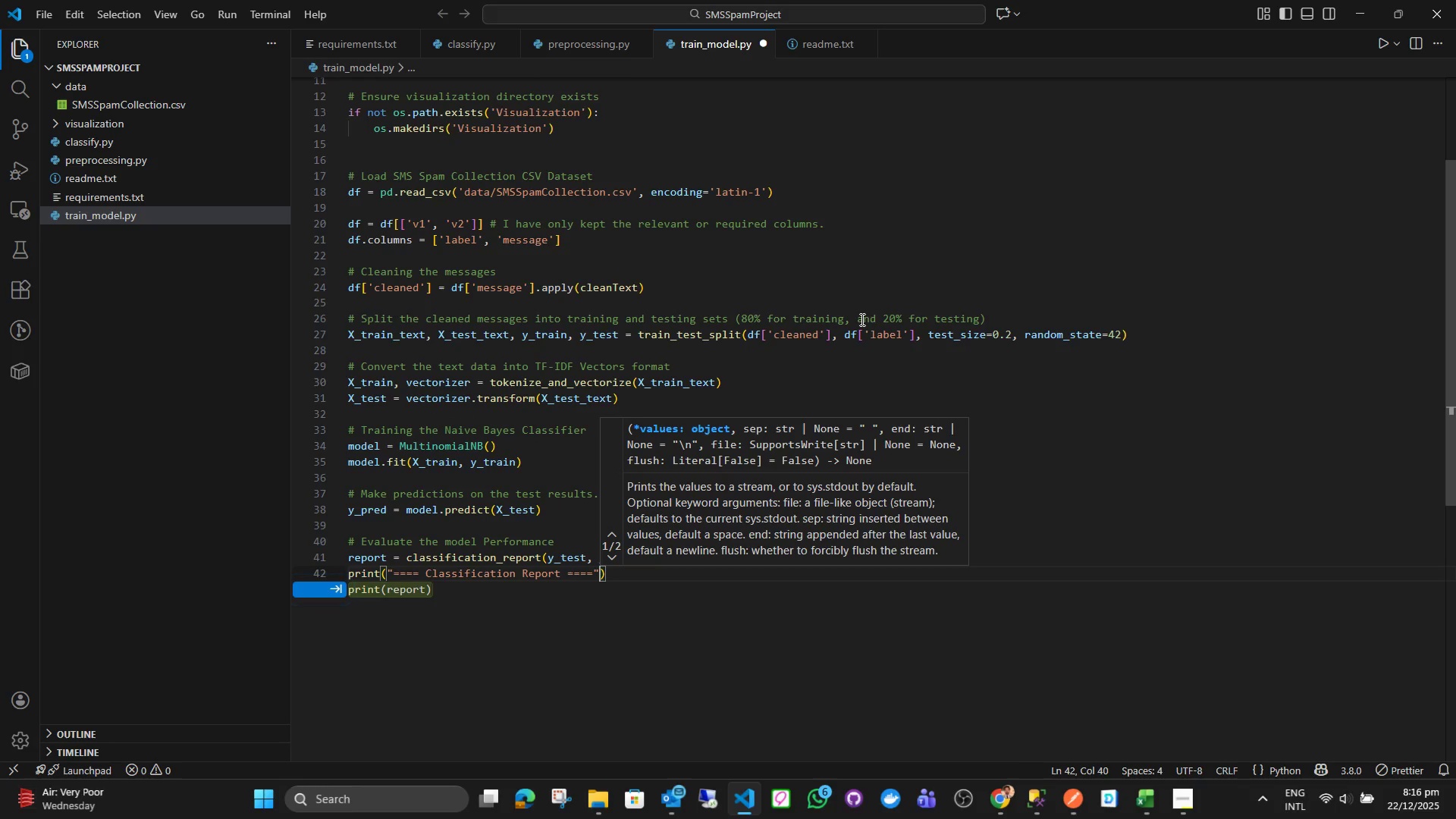 
key(ArrowRight)
 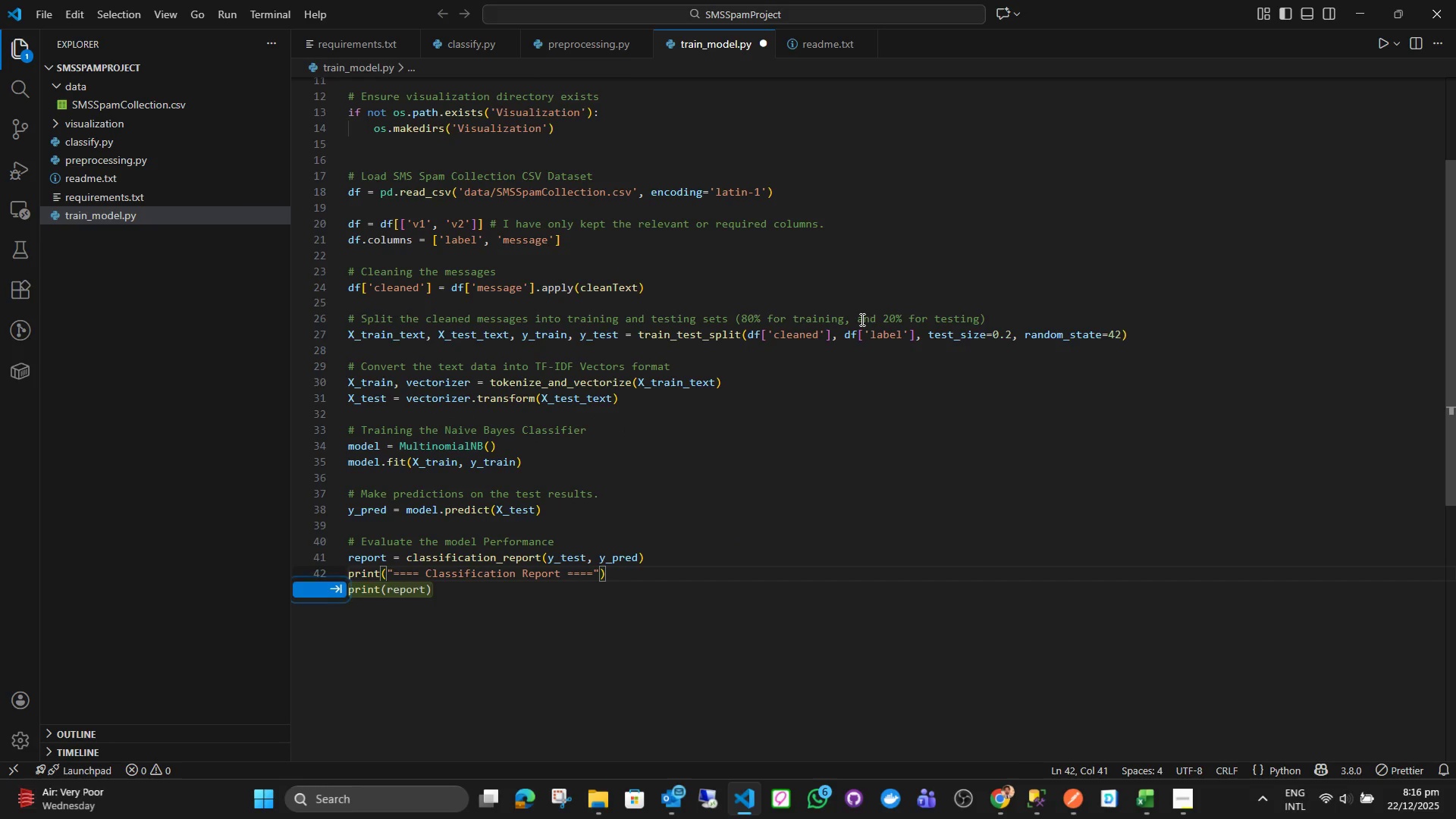 
key(Enter)
 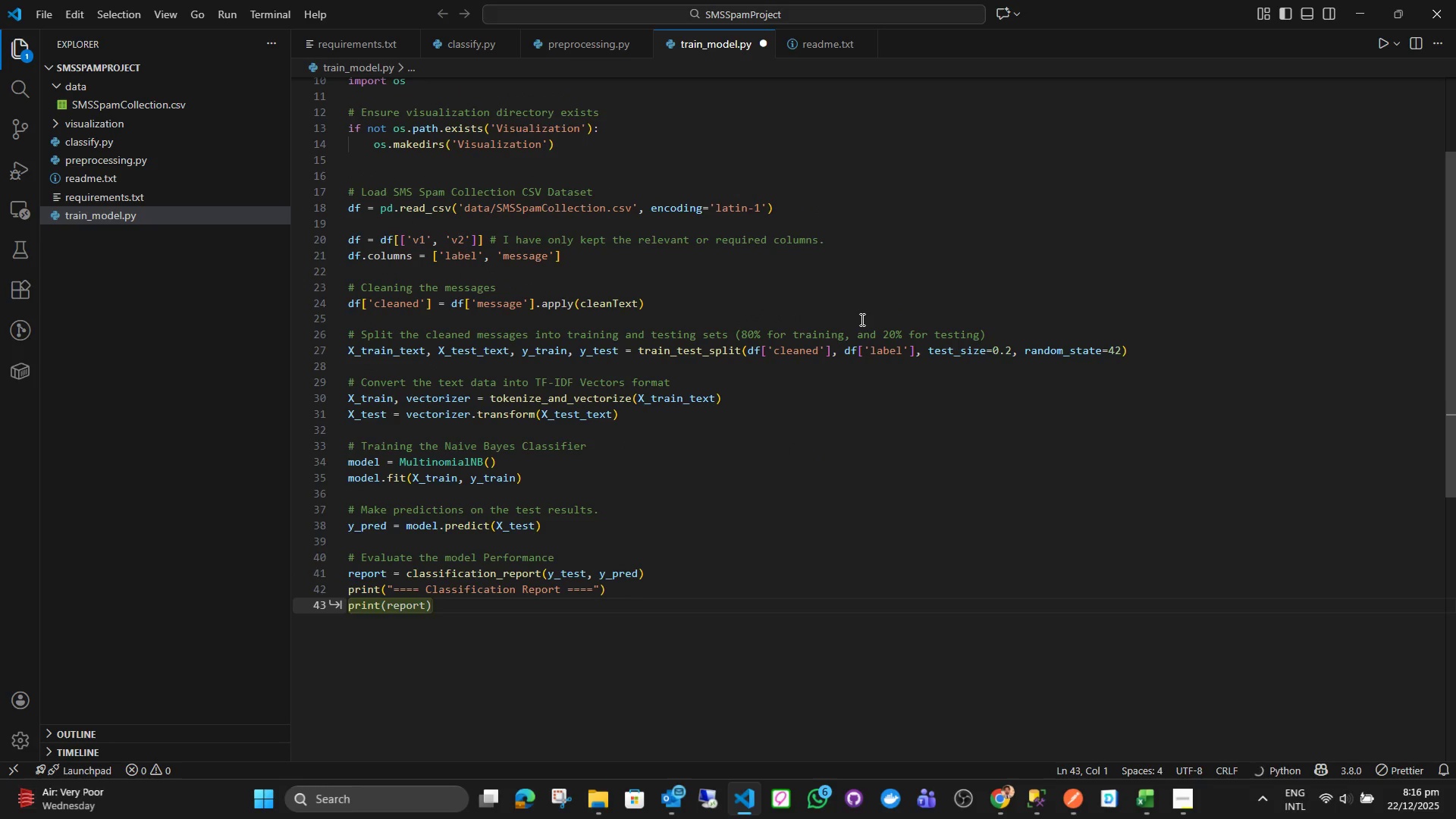 
type(print)
 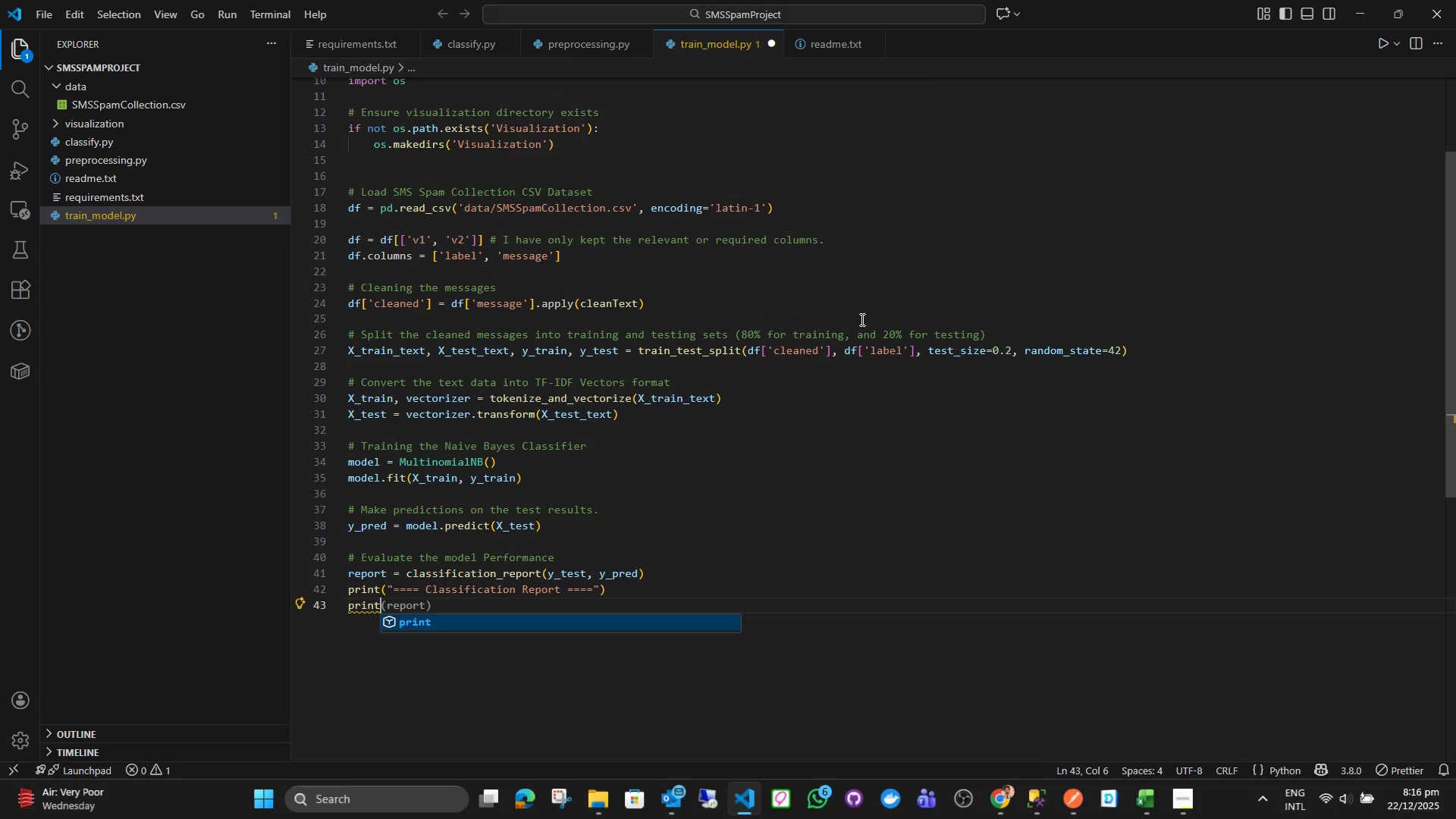 
key(Enter)
 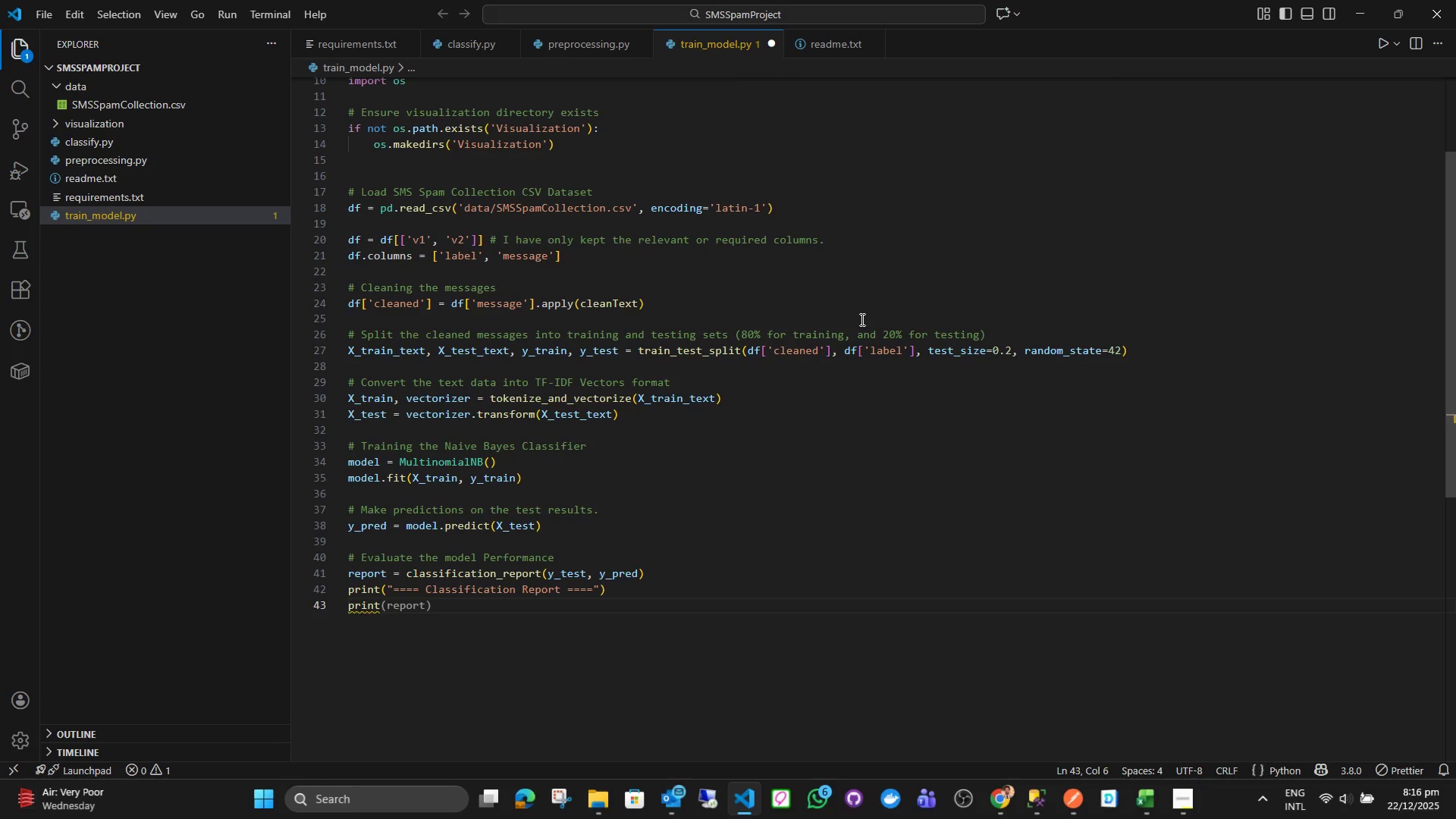 
type((rep)
 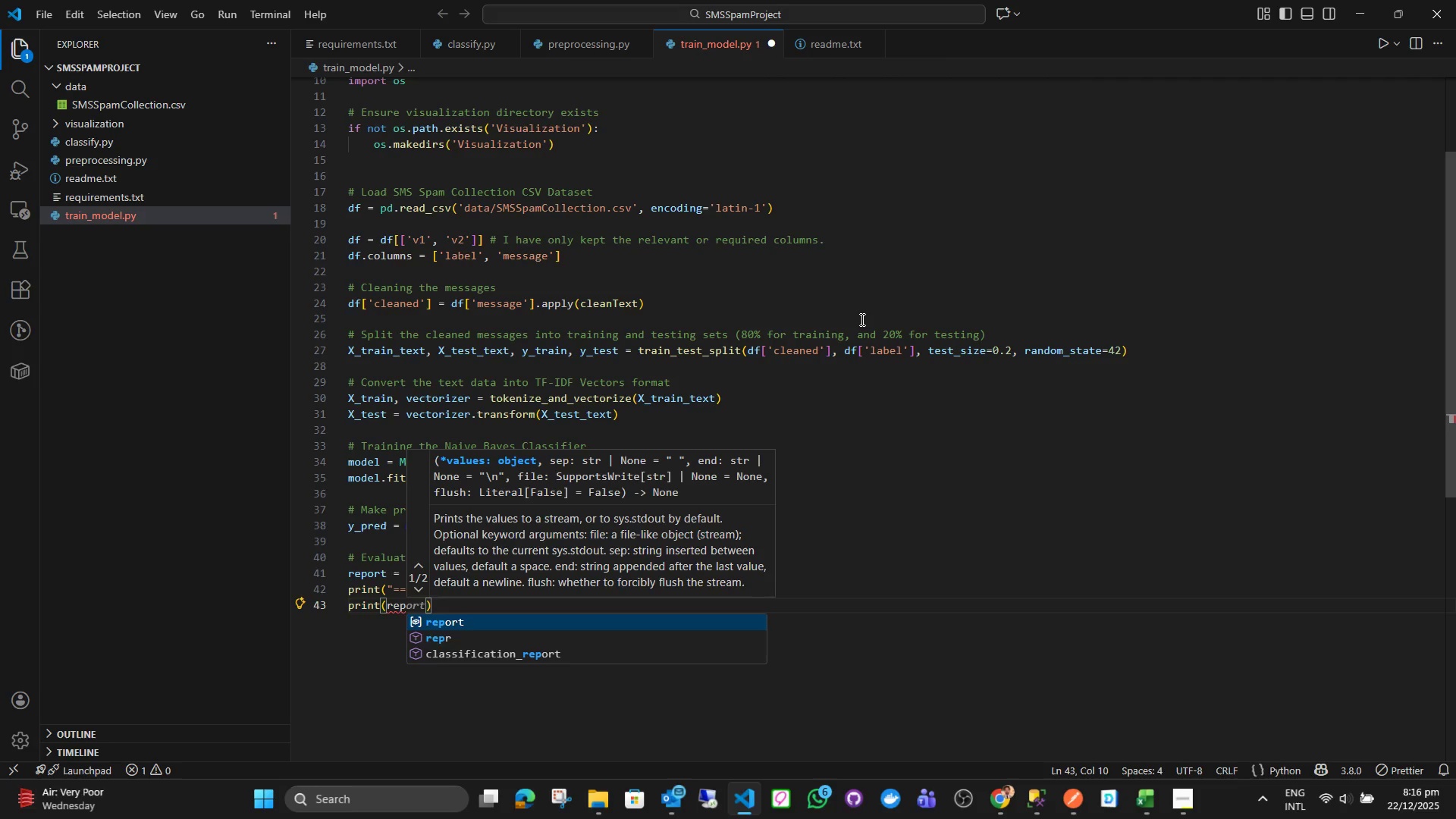 
key(Enter)
 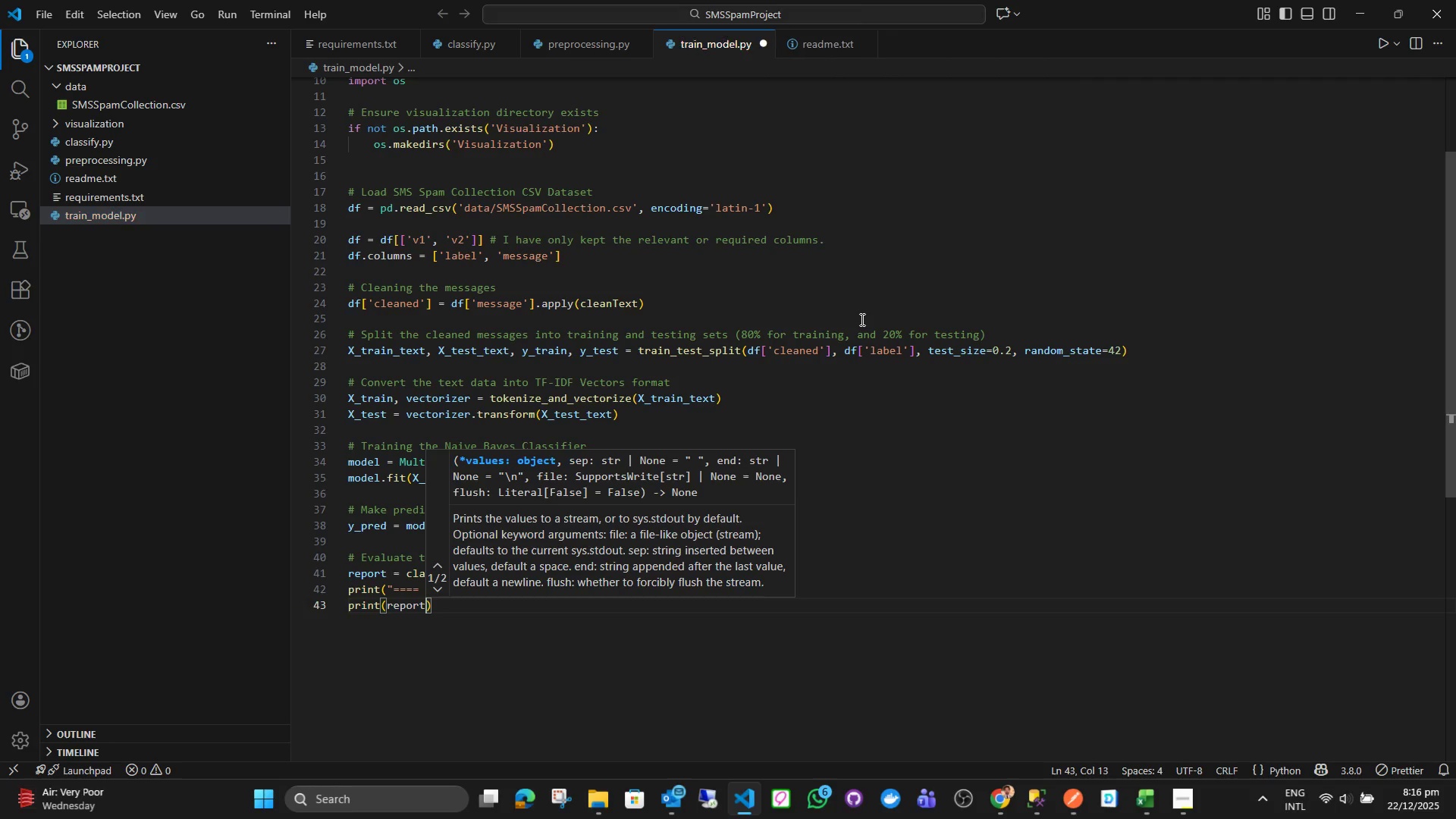 
key(ArrowRight)
 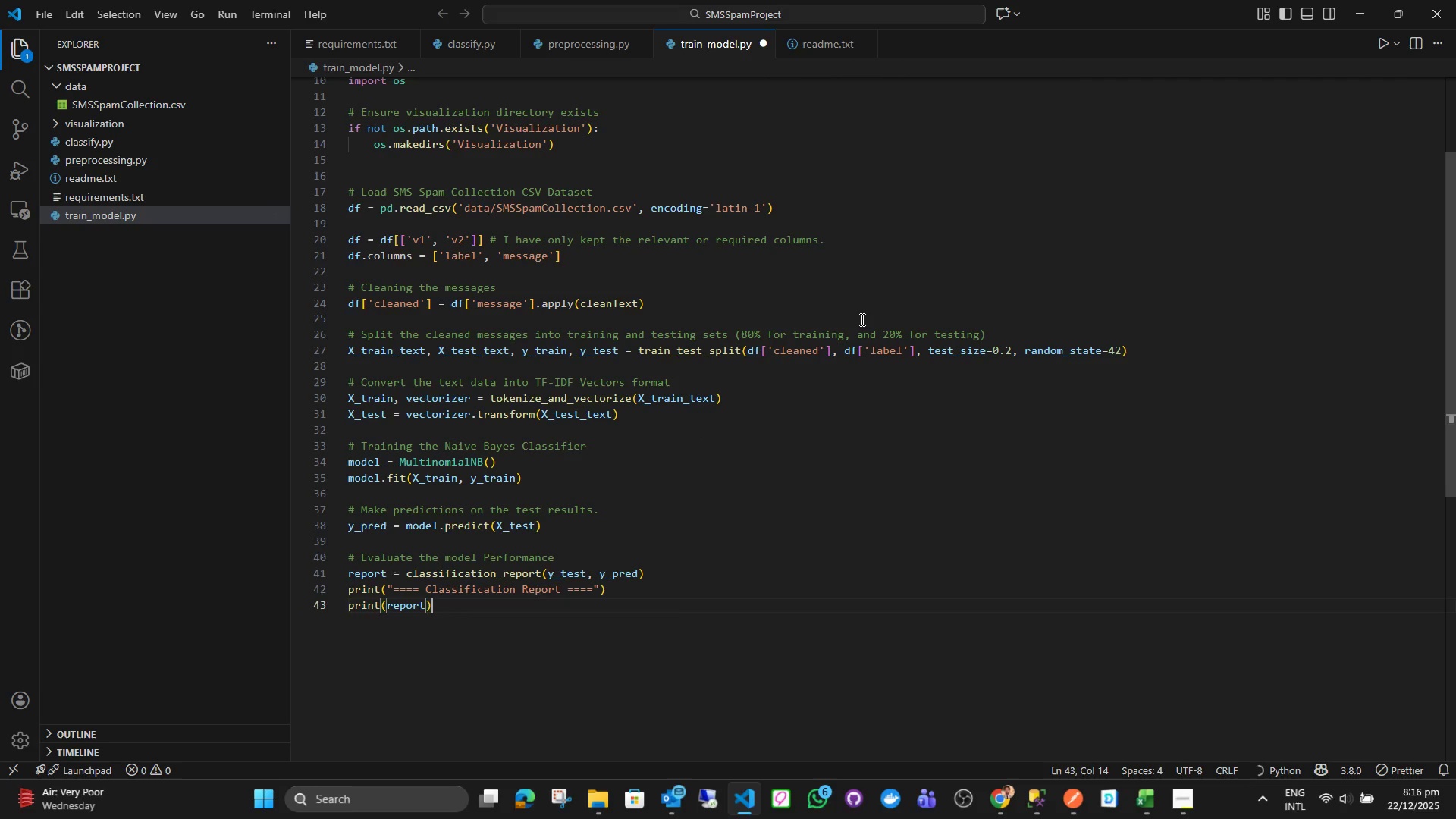 
key(Enter)
 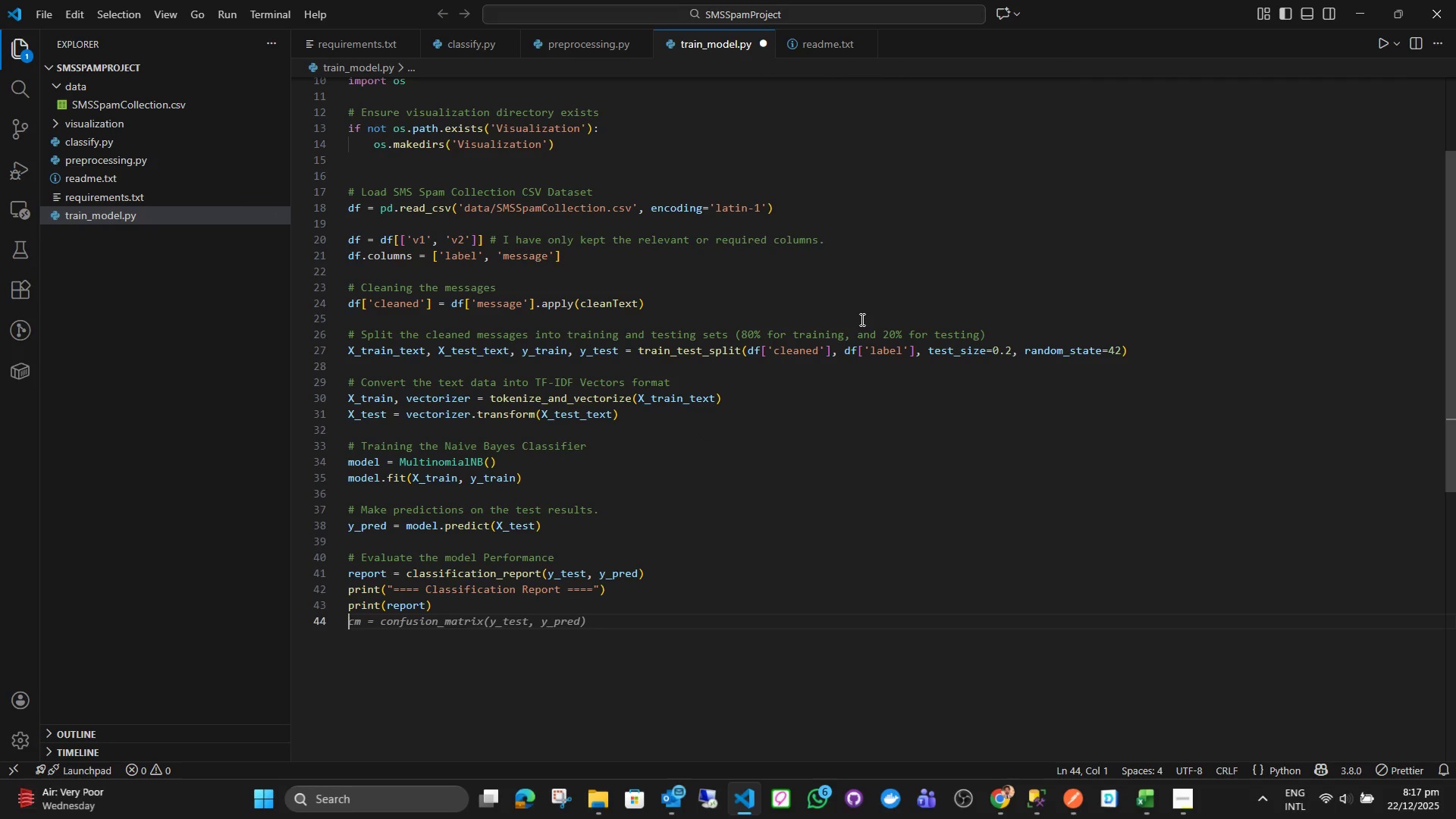 
key(Enter)
 